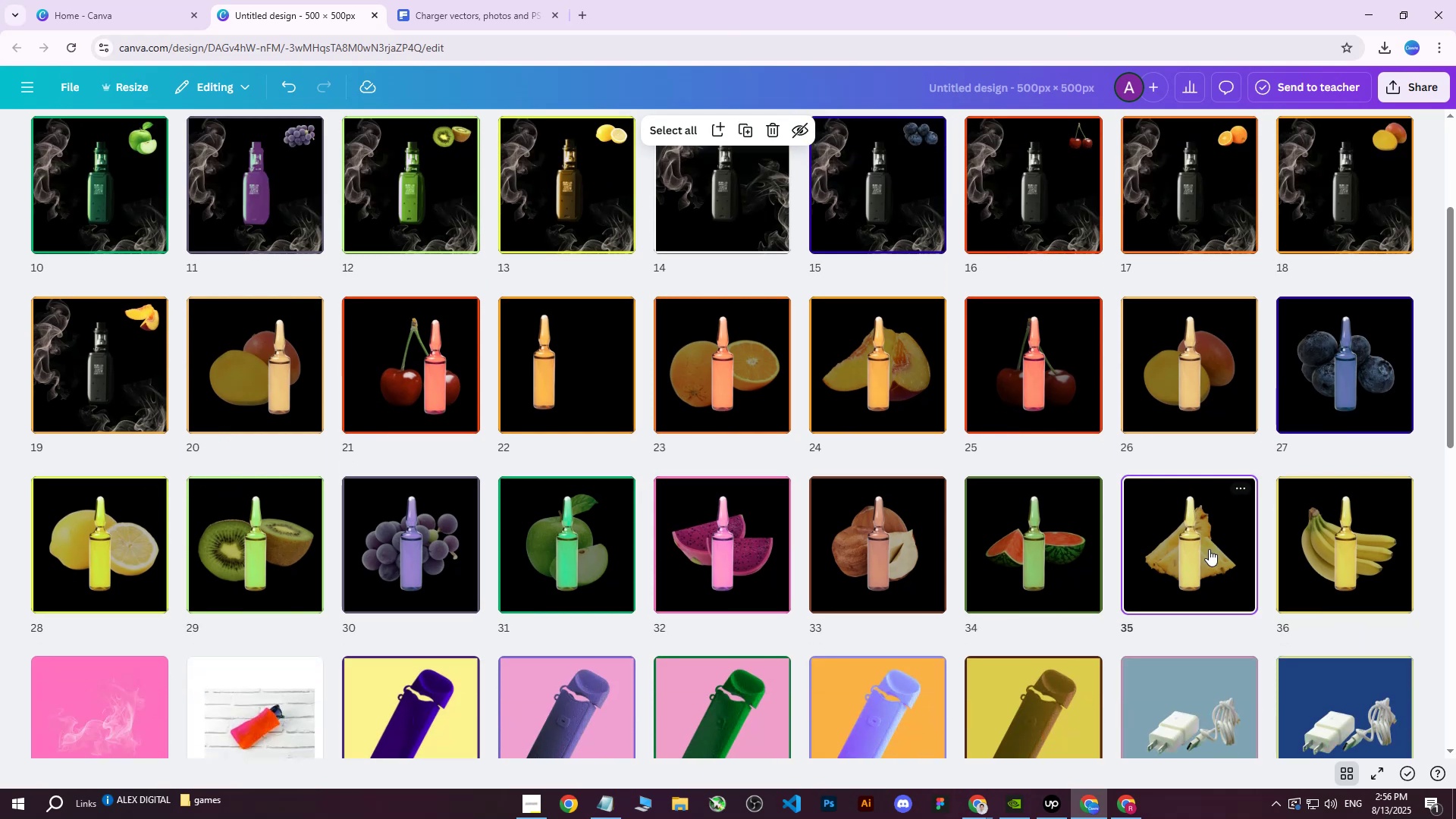 
left_click([1209, 549])
 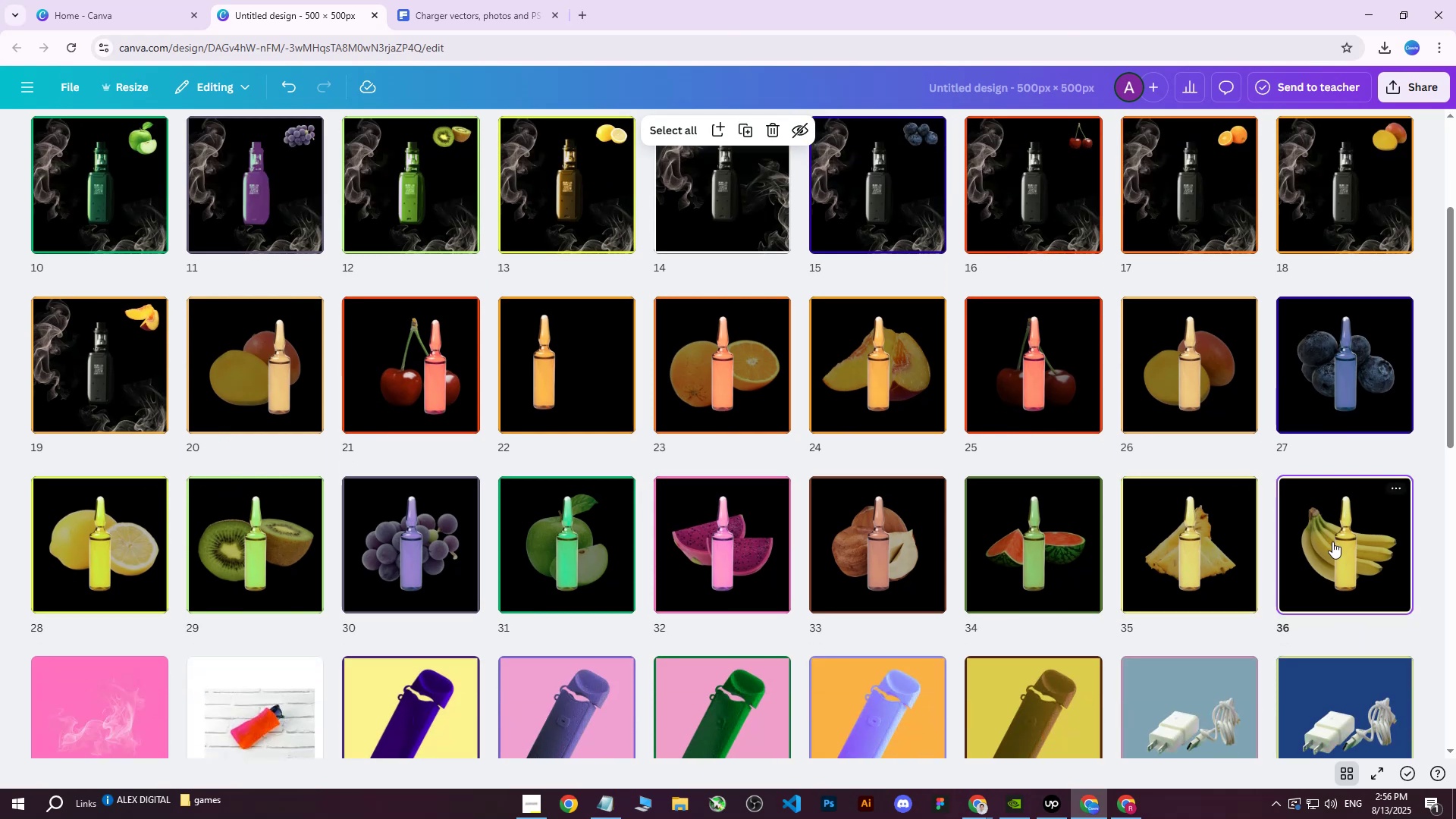 
double_click([1332, 541])
 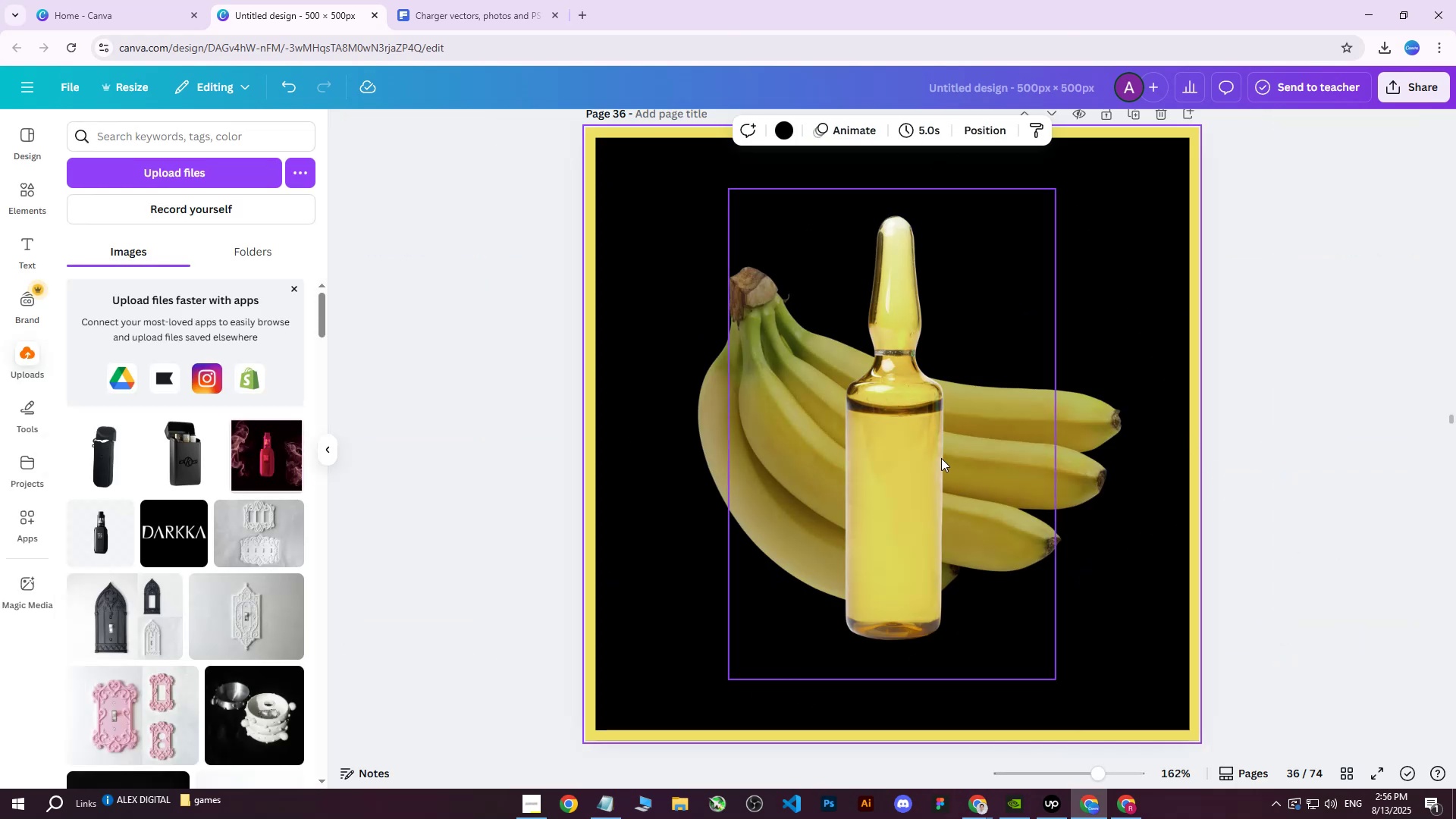 
left_click([938, 451])
 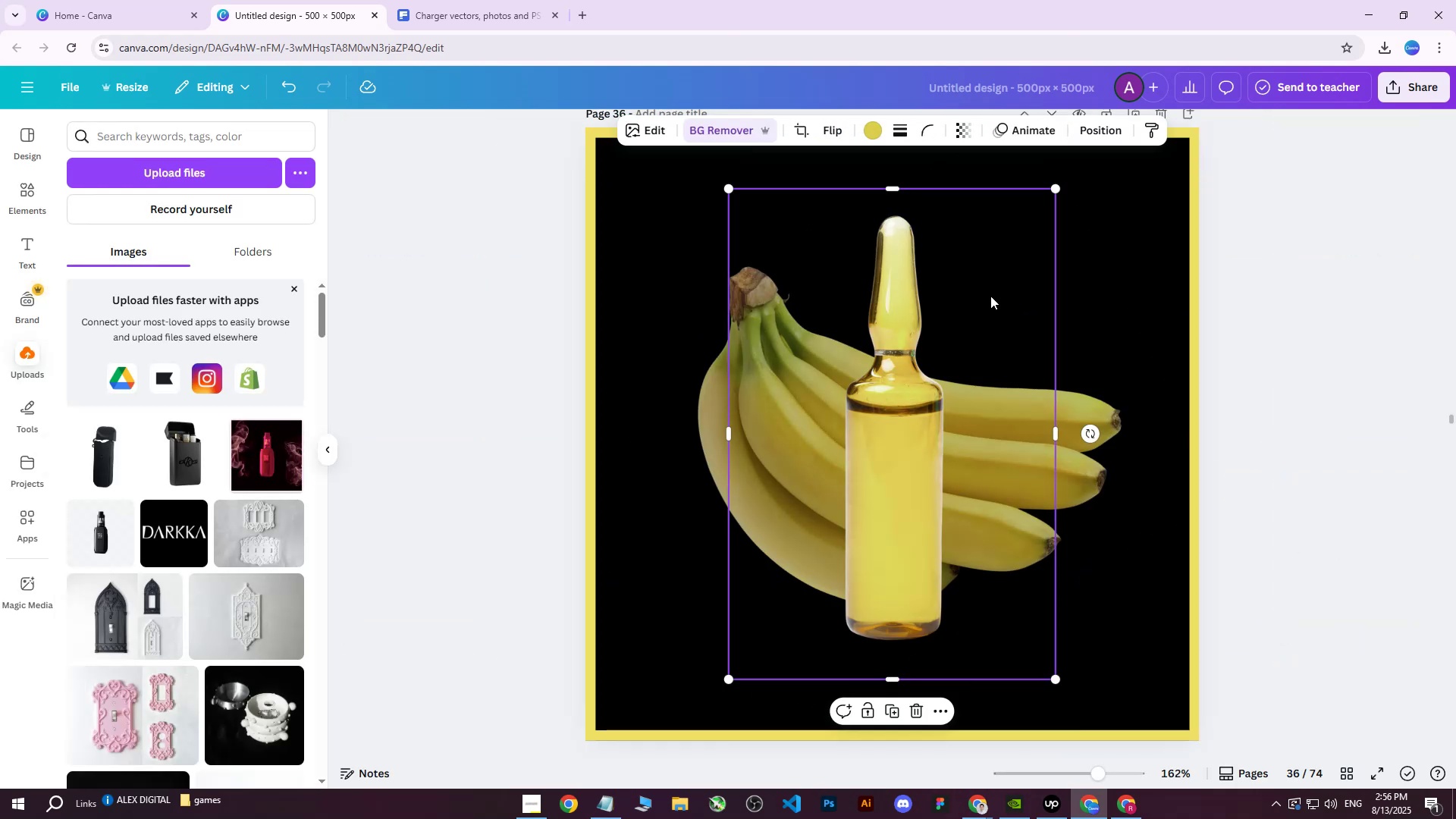 
right_click([908, 366])
 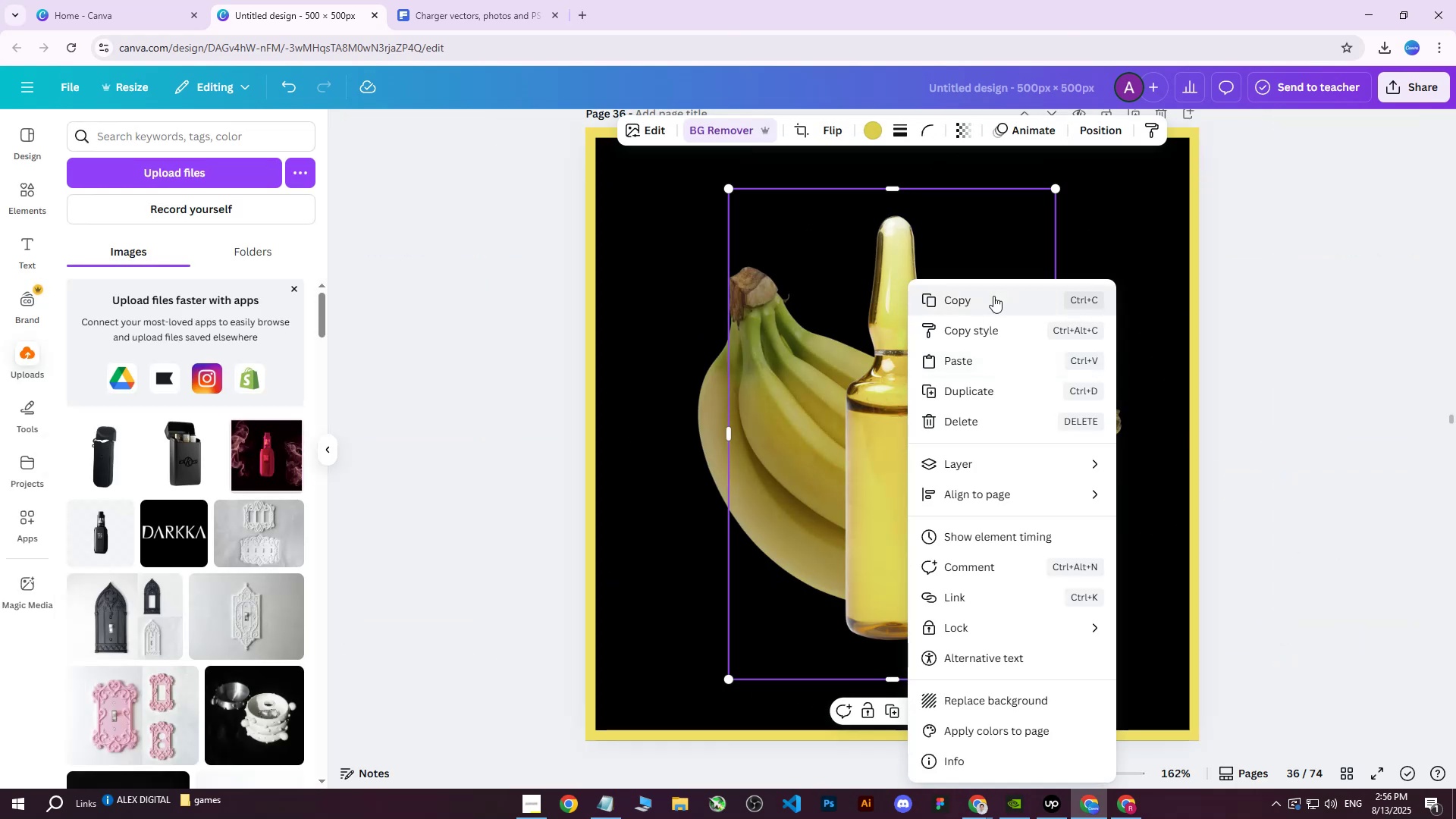 
left_click([993, 296])
 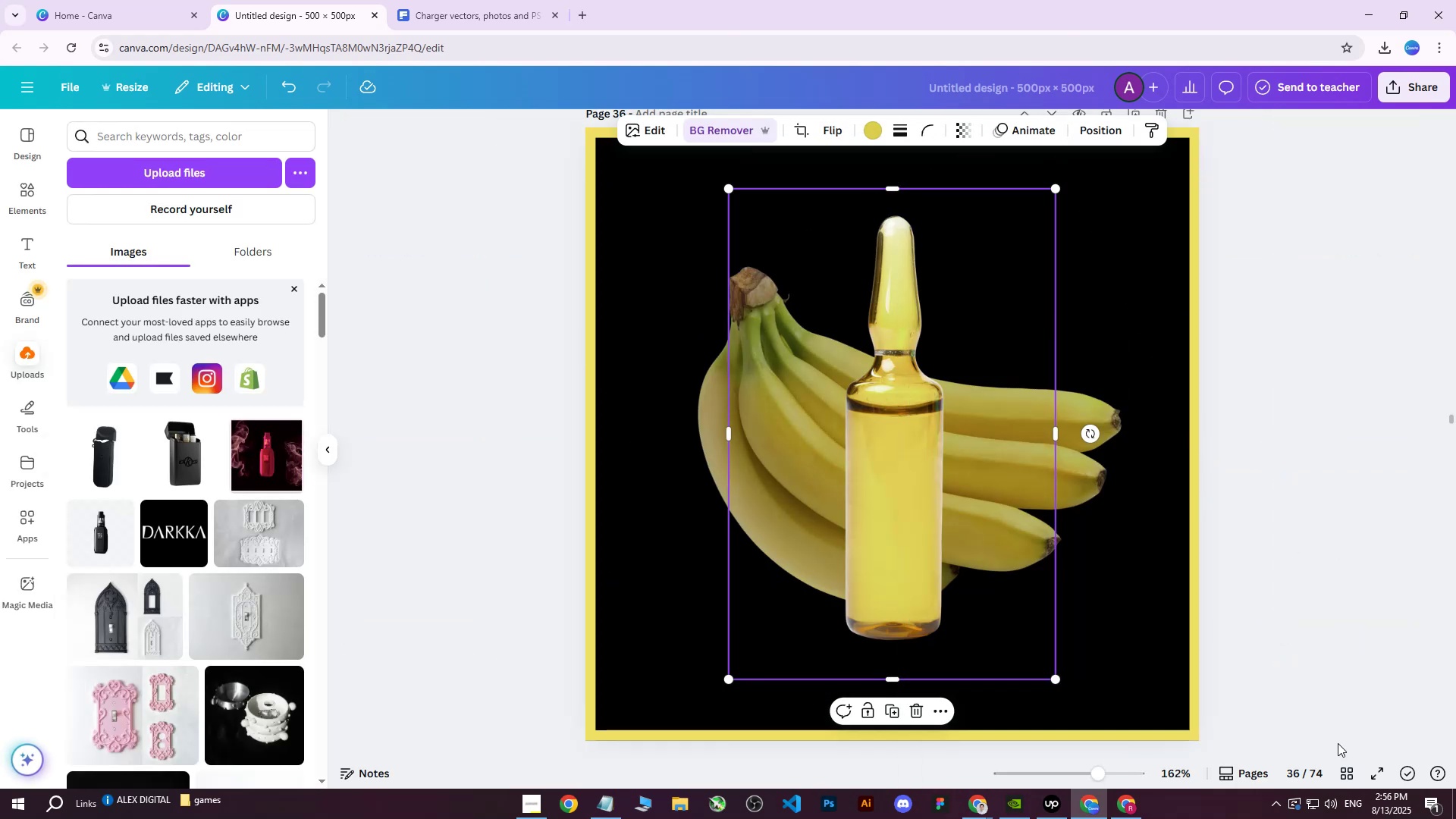 
left_click([1345, 767])
 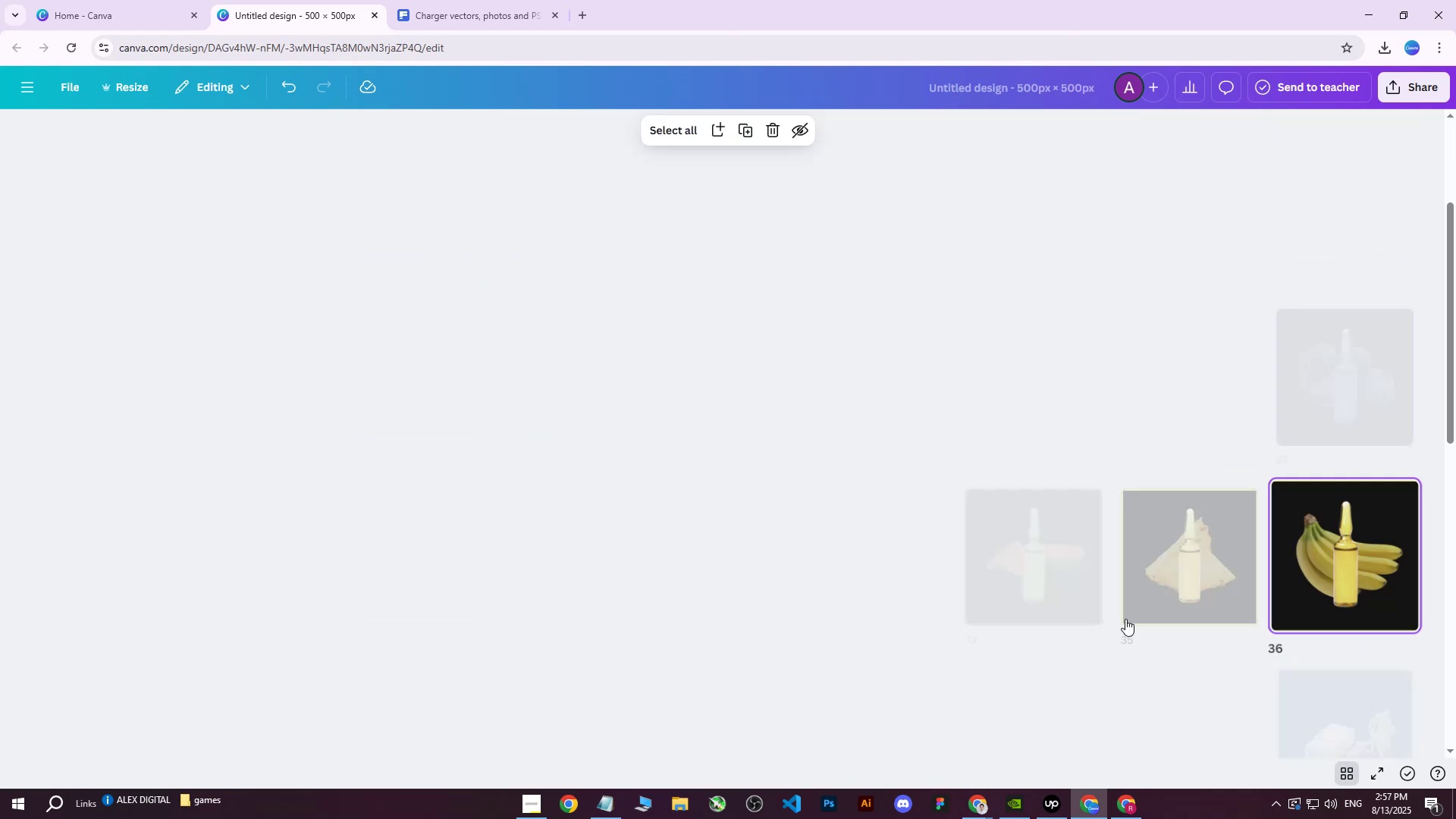 
scroll: coordinate [932, 536], scroll_direction: down, amount: 17.0
 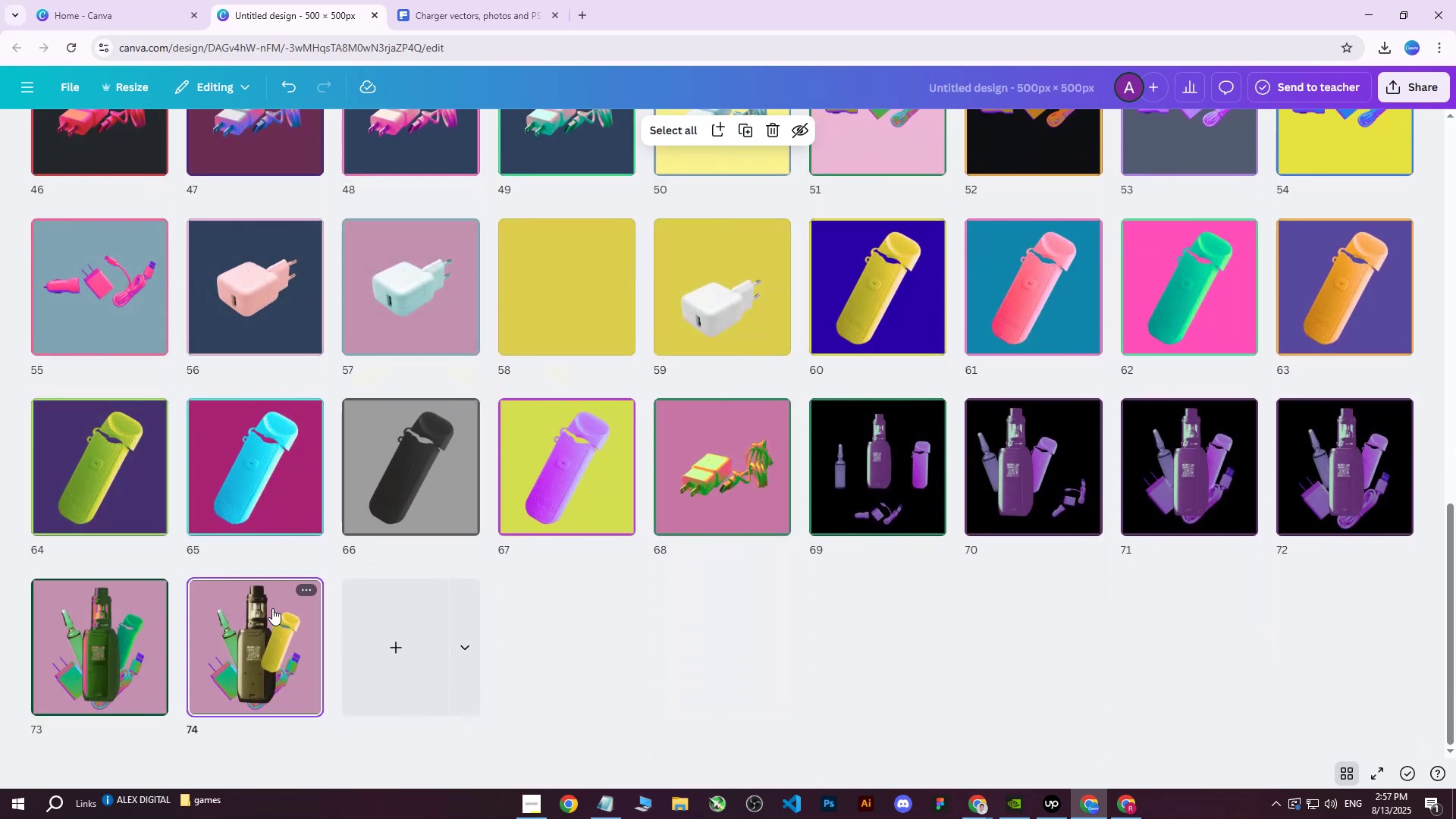 
double_click([272, 608])
 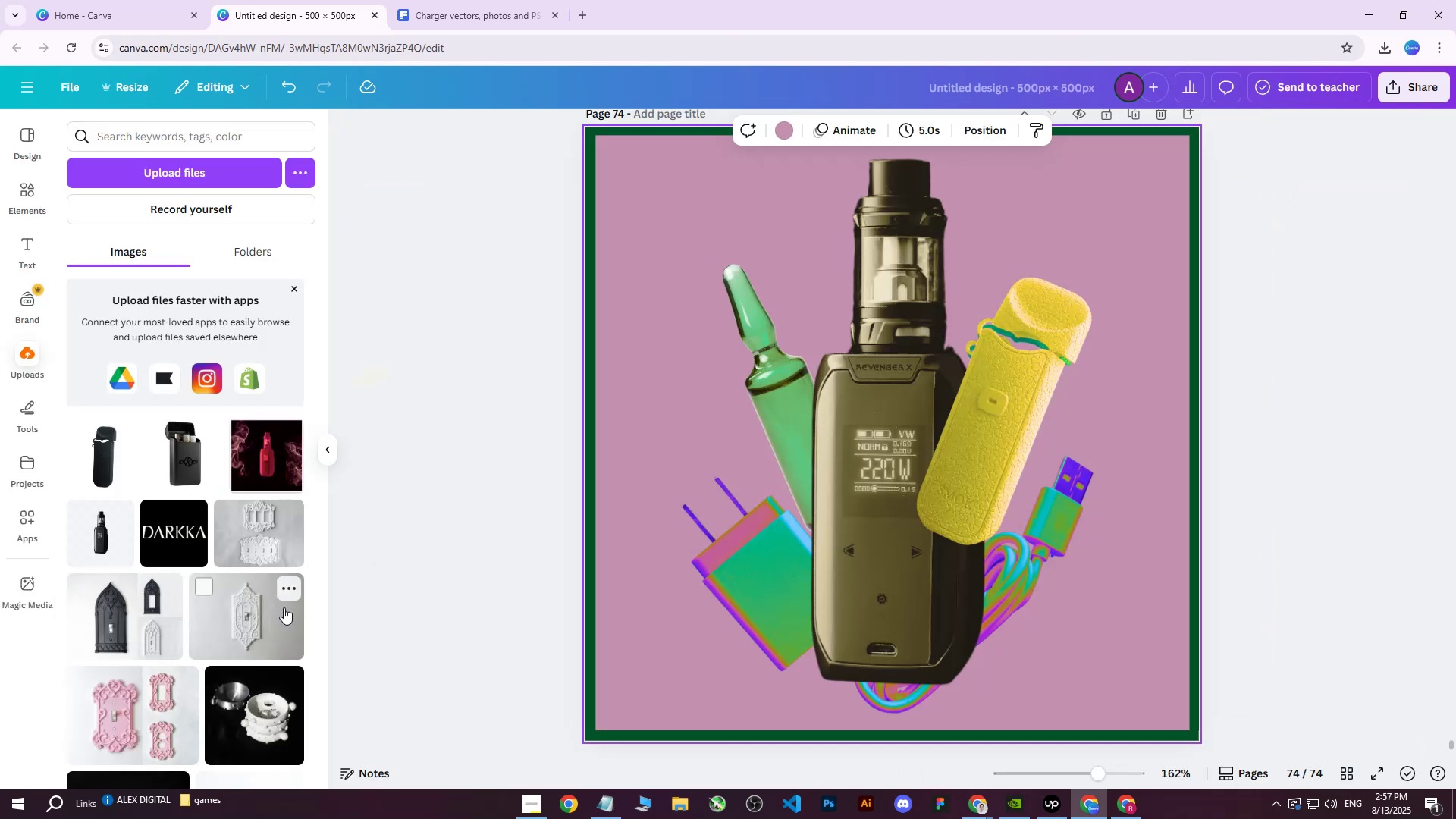 
key(Control+V)
 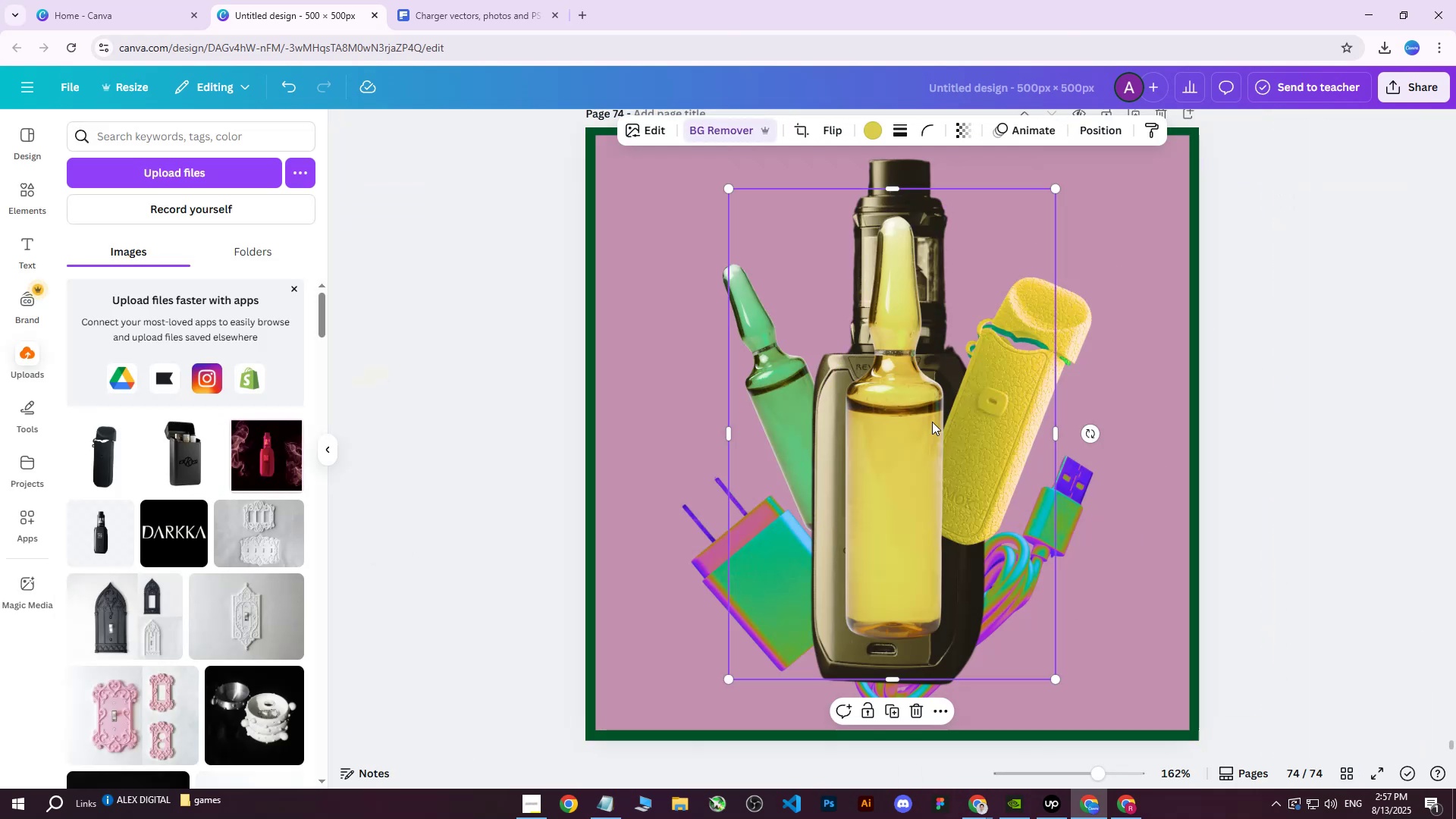 
left_click_drag(start_coordinate=[913, 386], to_coordinate=[740, 388])
 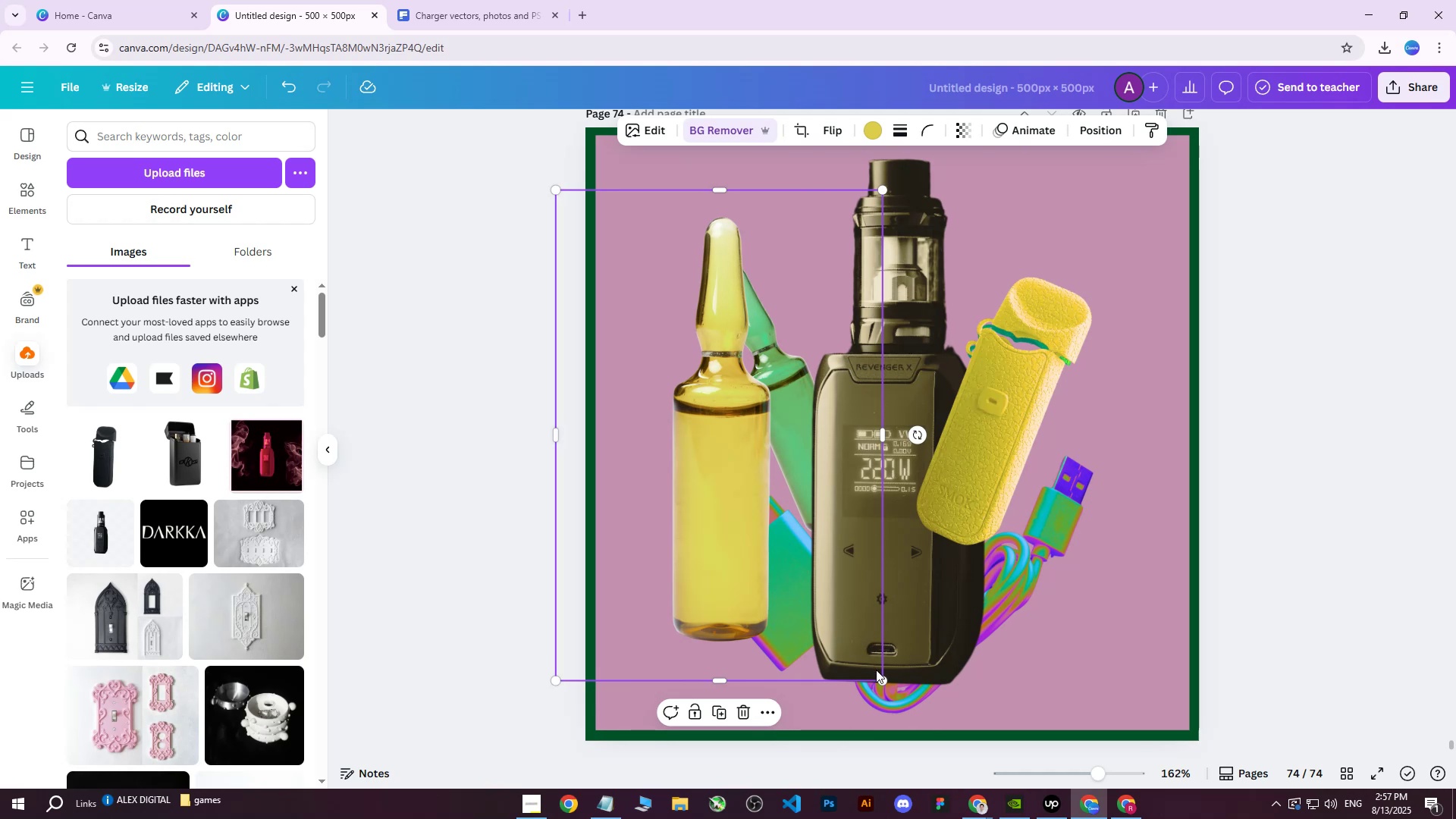 
left_click_drag(start_coordinate=[881, 679], to_coordinate=[811, 582])
 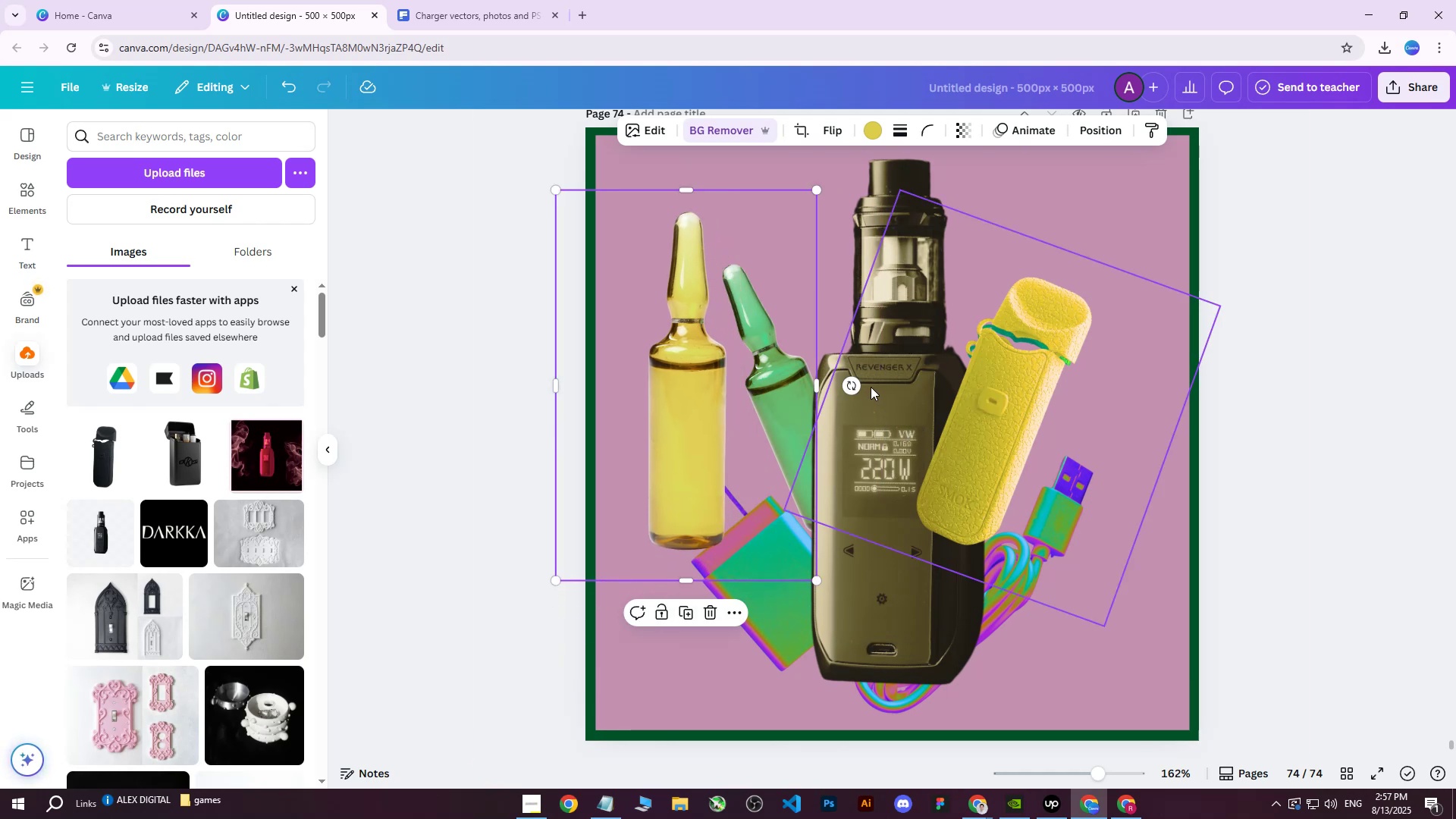 
left_click_drag(start_coordinate=[852, 387], to_coordinate=[878, 302])
 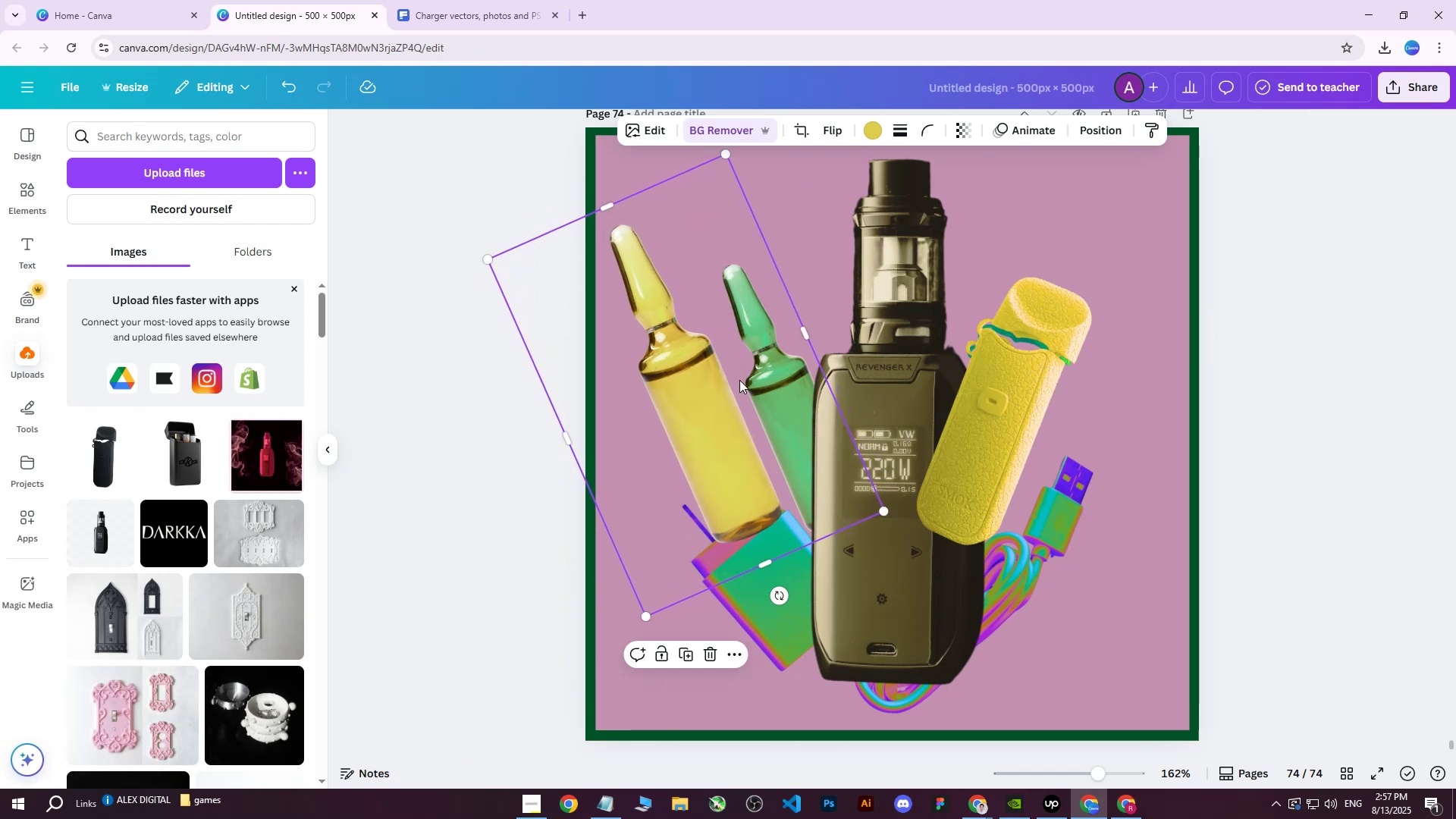 
left_click_drag(start_coordinate=[700, 408], to_coordinate=[805, 430])
 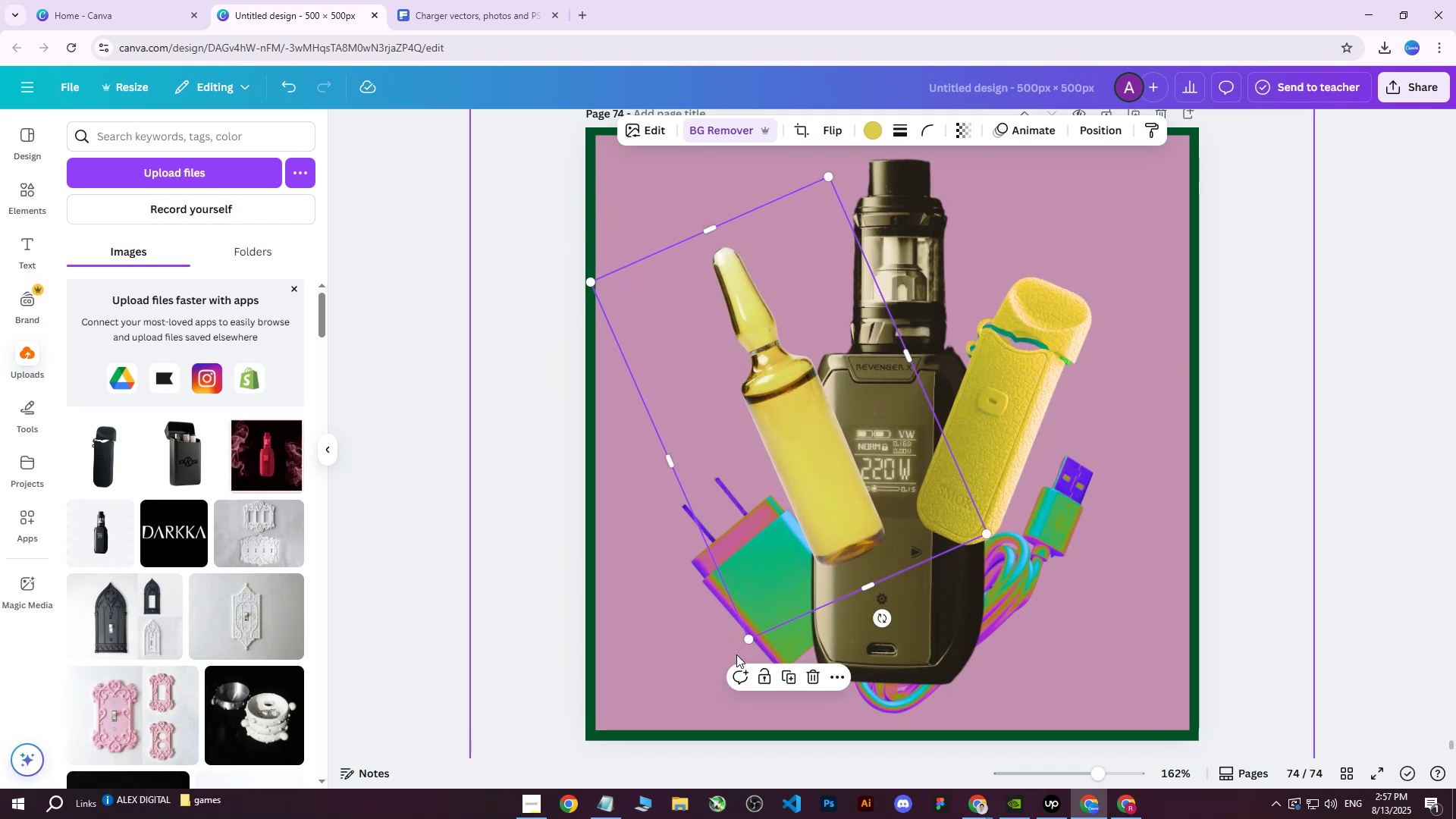 
left_click_drag(start_coordinate=[746, 640], to_coordinate=[762, 584])
 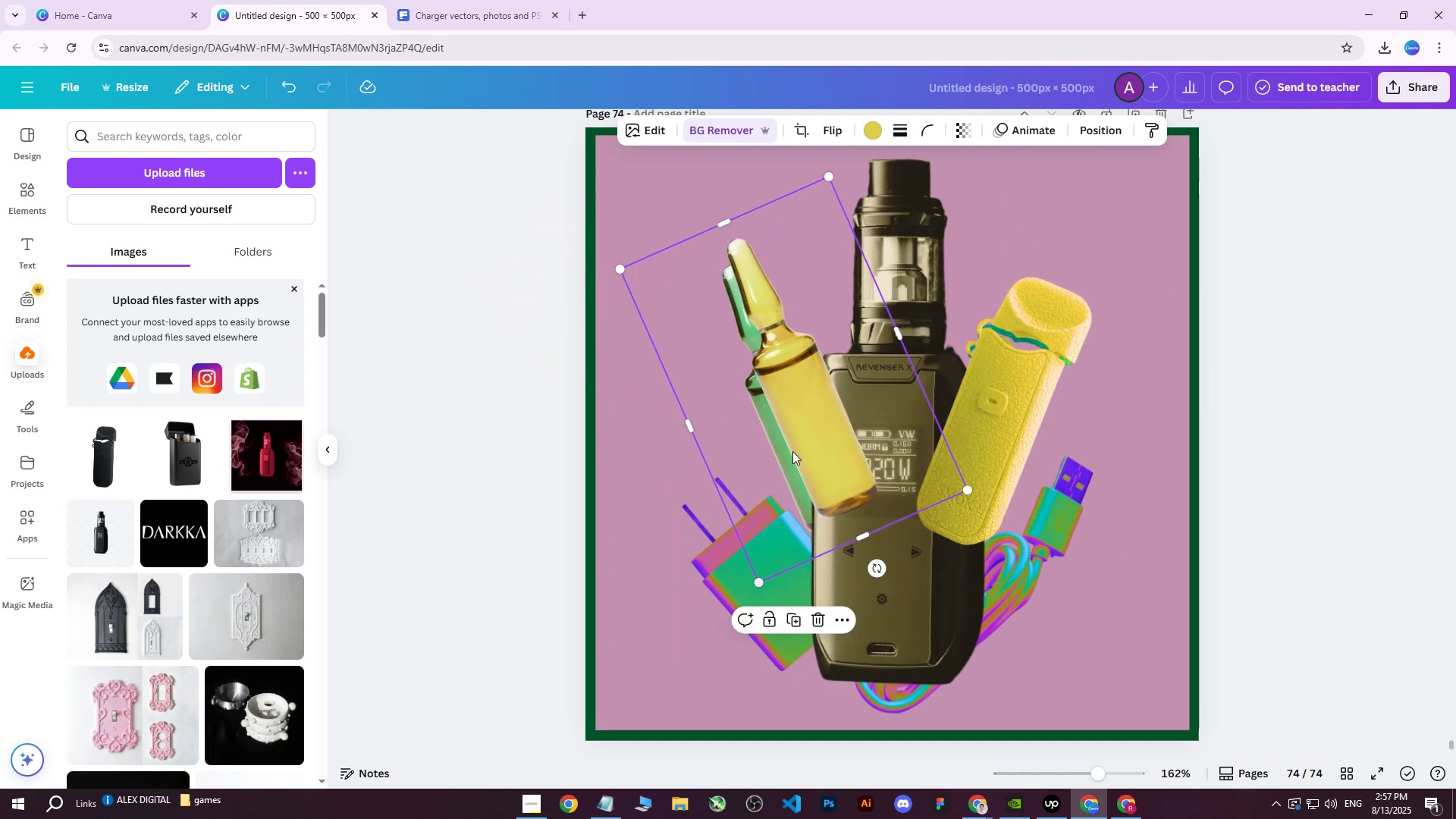 
left_click_drag(start_coordinate=[799, 435], to_coordinate=[792, 457])
 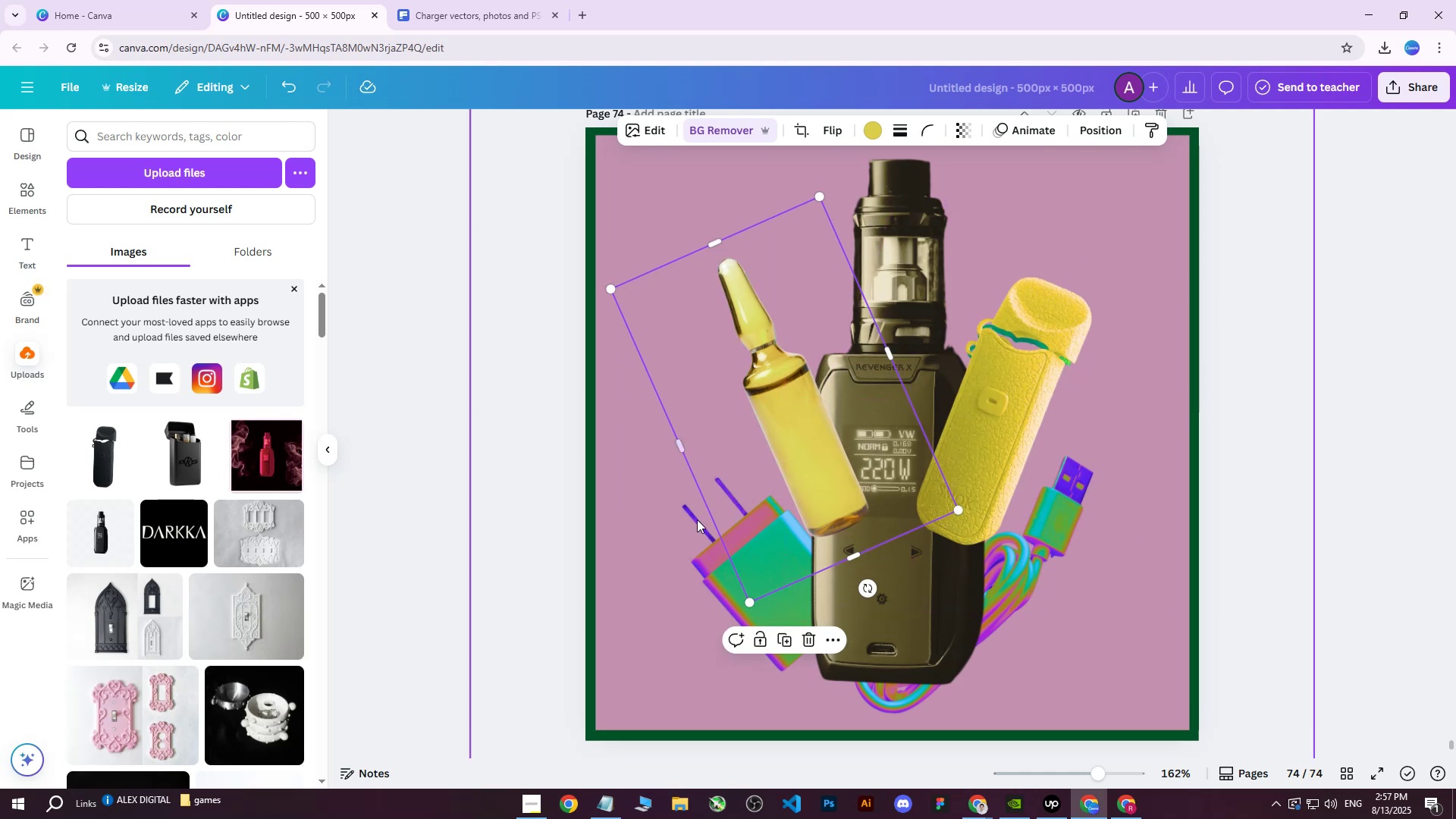 
left_click([685, 559])
 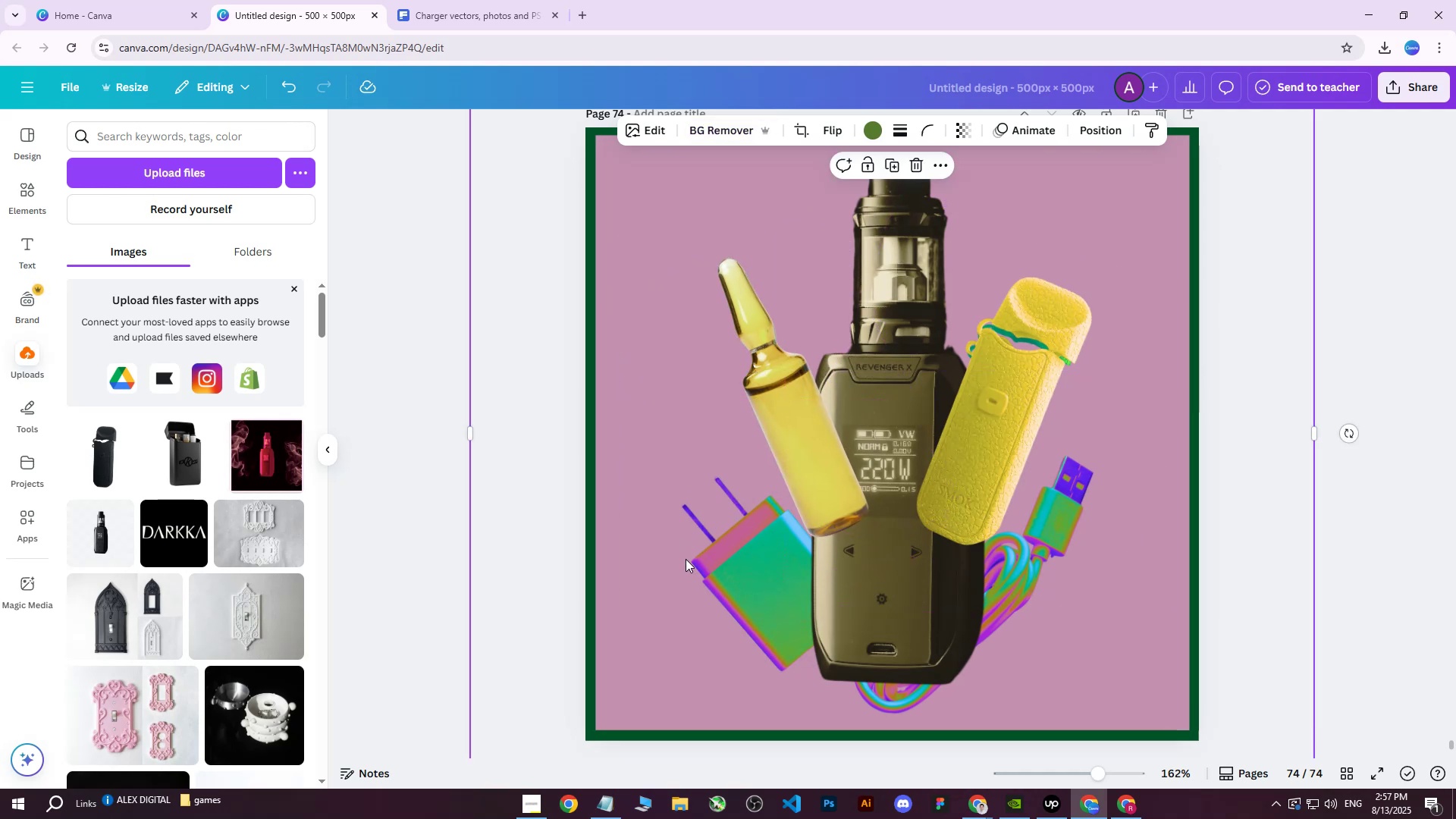 
hold_key(key=ControlLeft, duration=0.4)
scroll: coordinate [723, 507], scroll_direction: down, amount: 8.0
 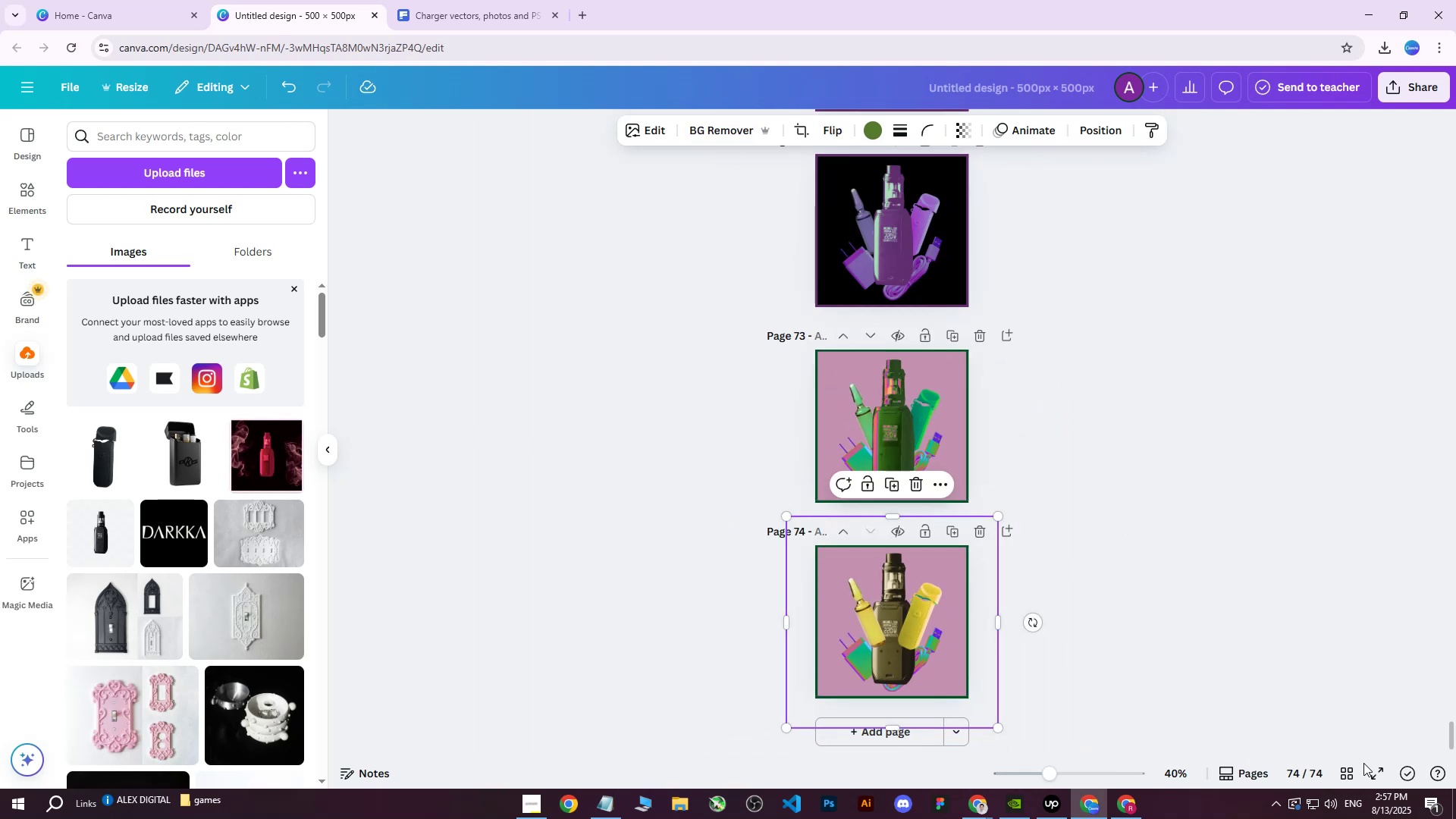 
left_click([1341, 769])
 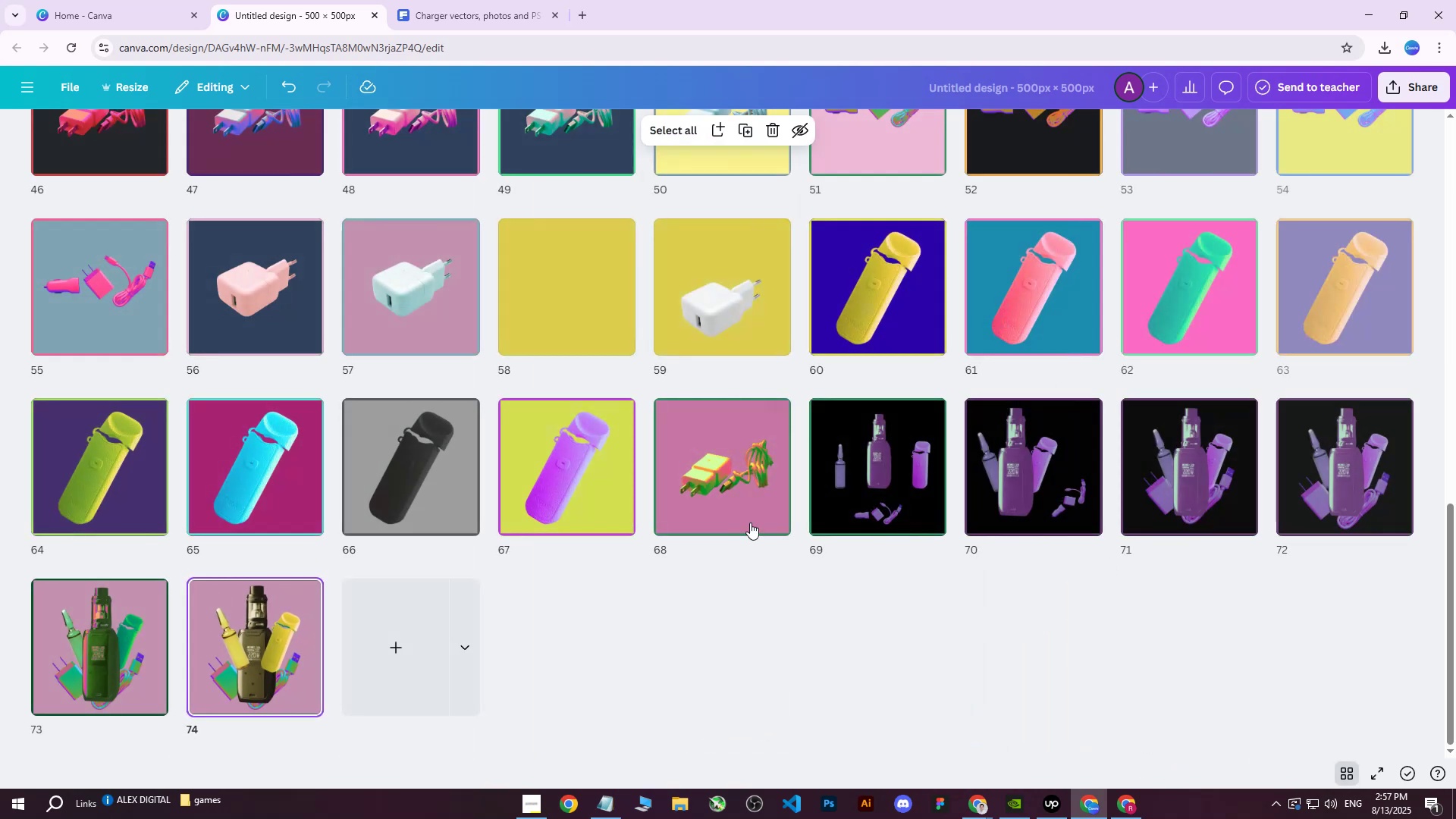 
scroll: coordinate [752, 515], scroll_direction: up, amount: 9.0
 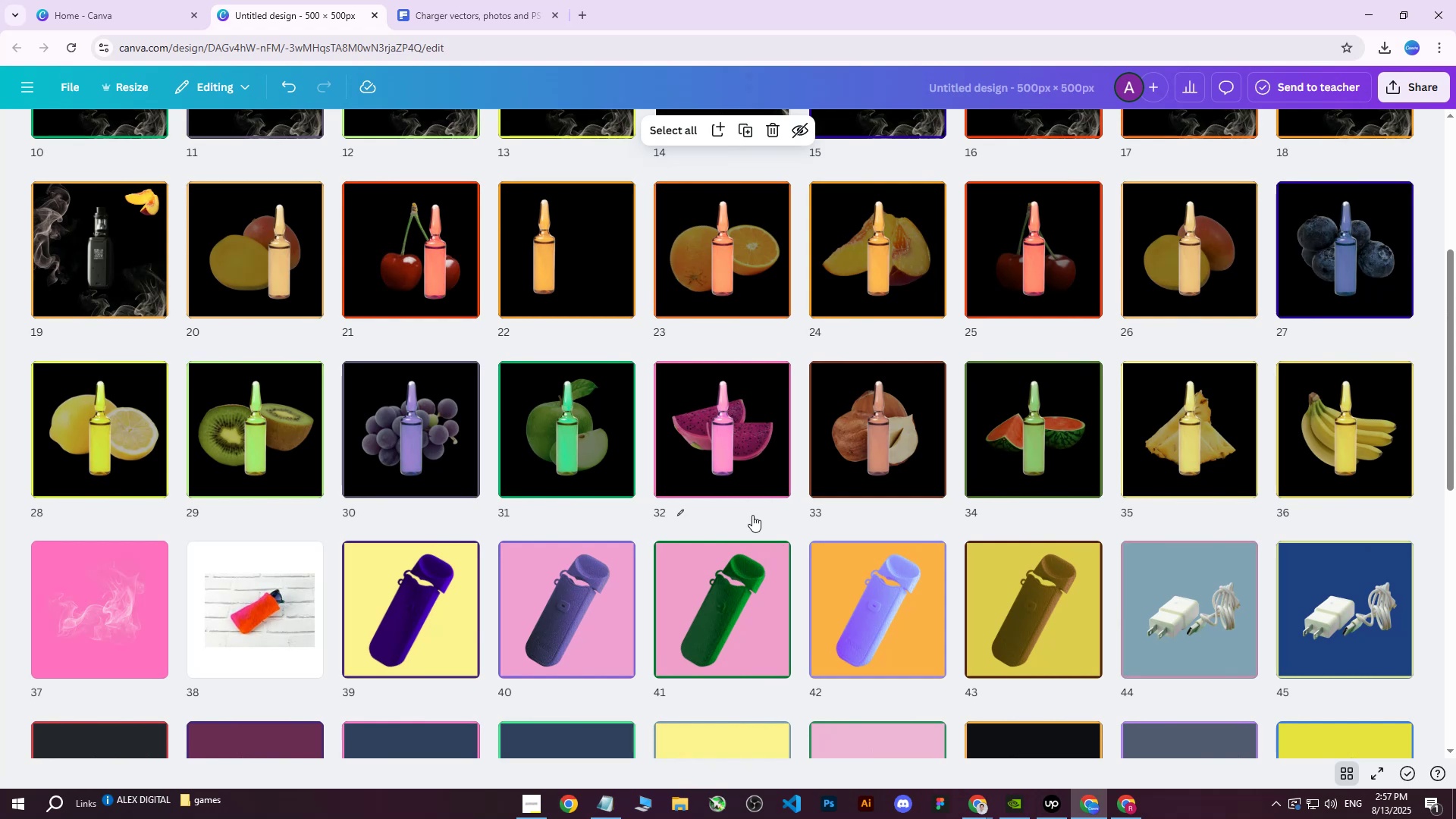 
scroll: coordinate [755, 518], scroll_direction: down, amount: 8.0
 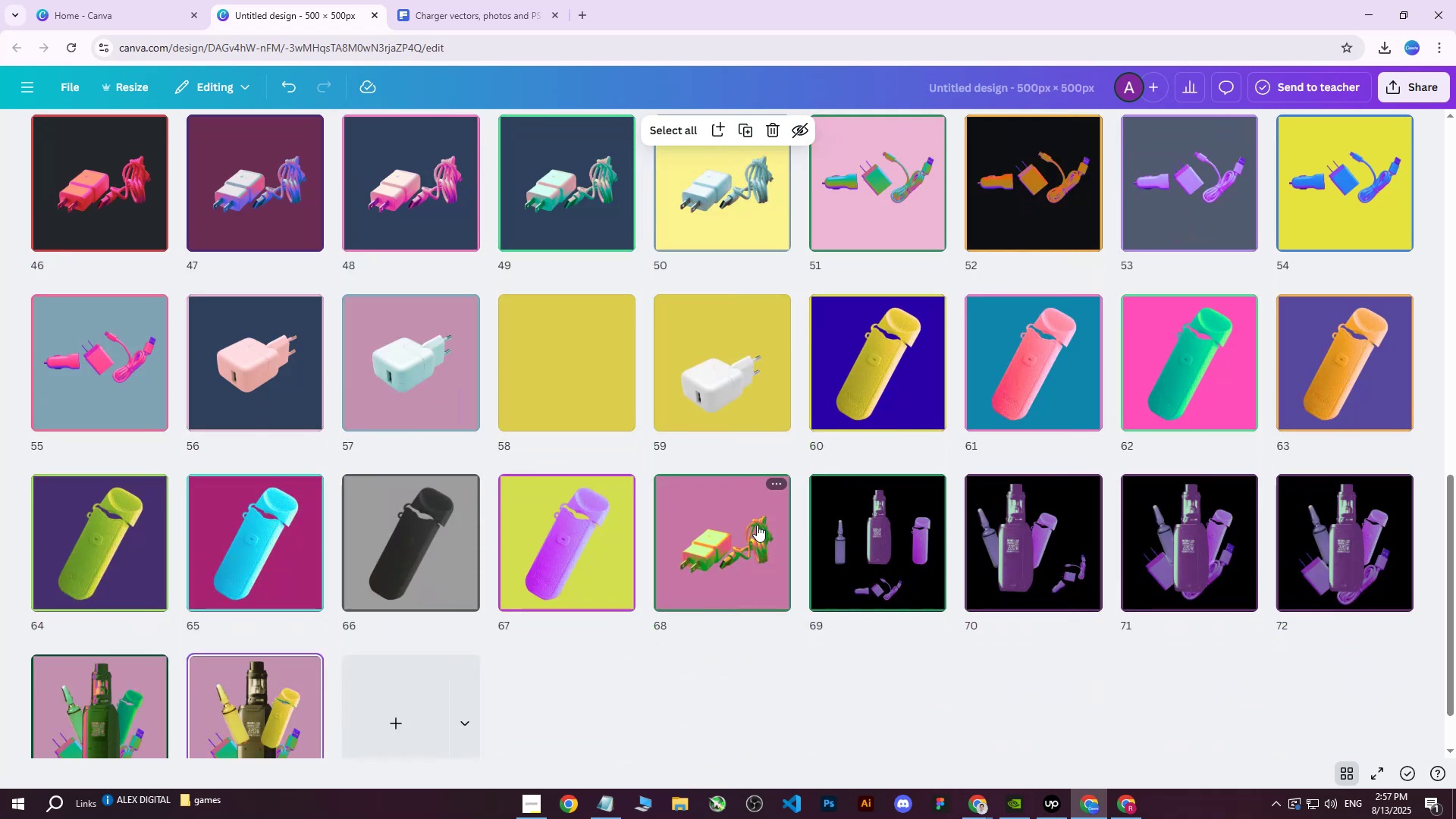 
scroll: coordinate [674, 627], scroll_direction: up, amount: 3.0
 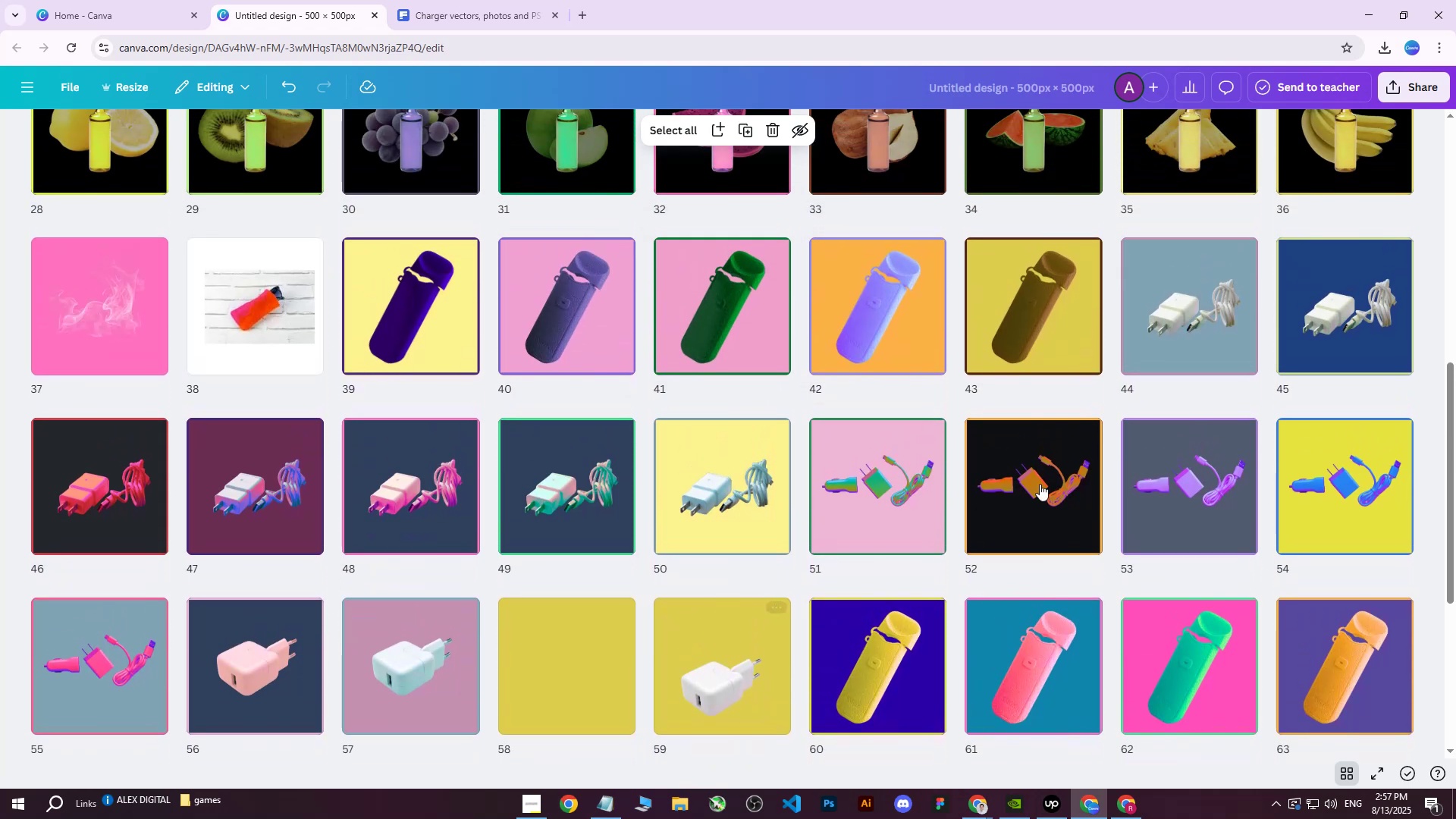 
wait(5.72)
 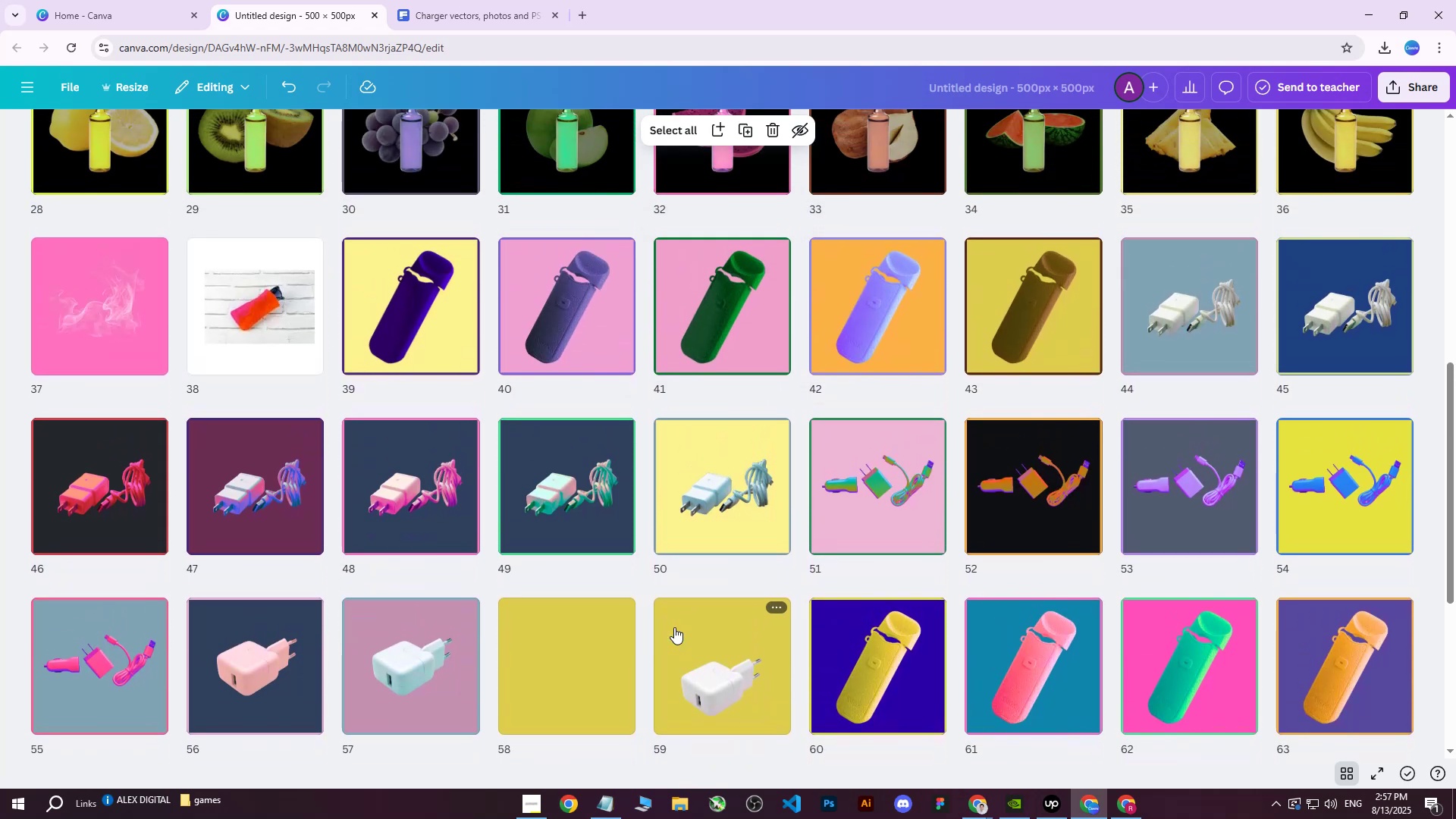 
scroll: coordinate [1092, 469], scroll_direction: down, amount: 4.0
 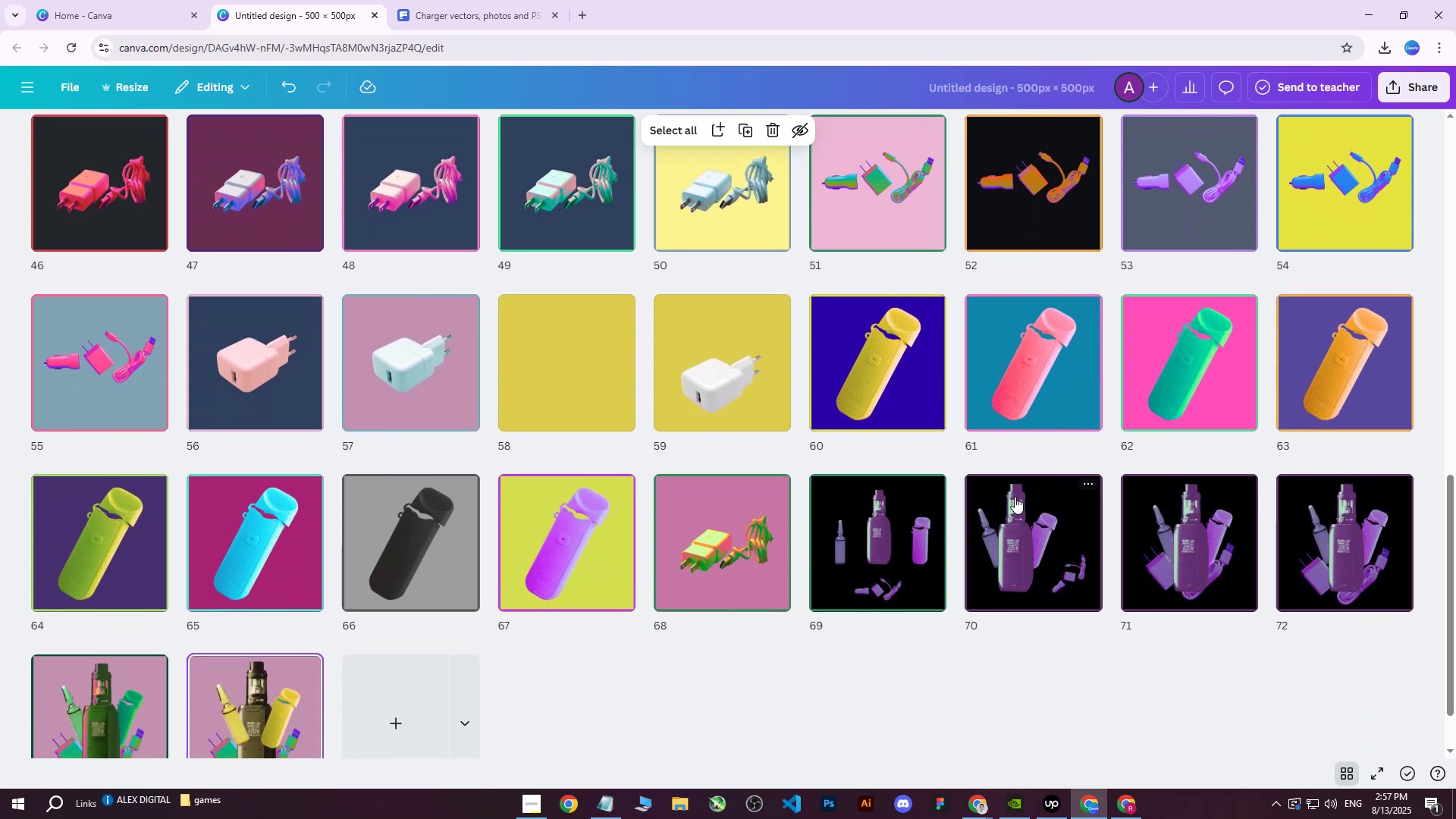 
mouse_move([887, 597])
 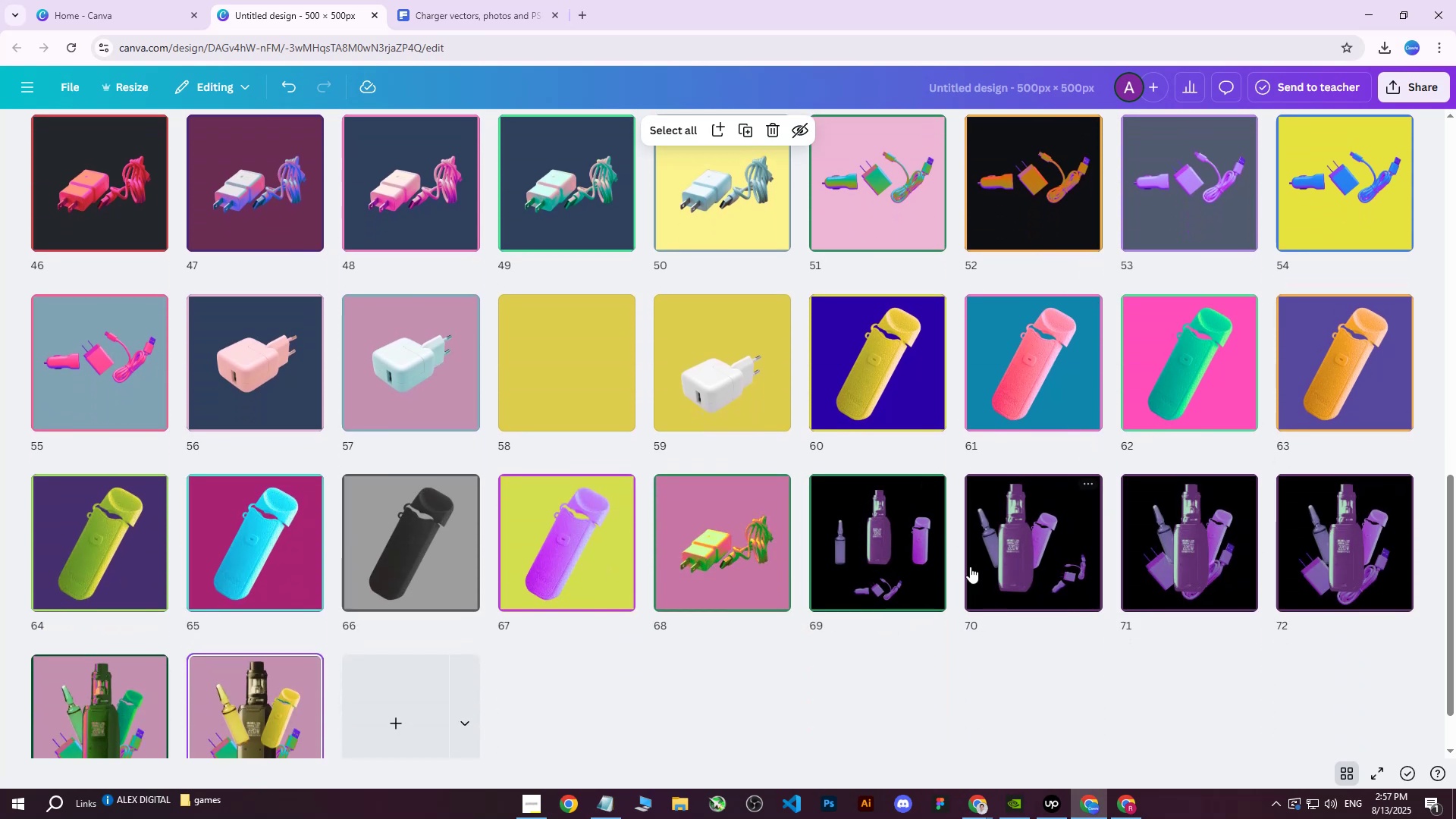 
scroll: coordinate [957, 568], scroll_direction: up, amount: 3.0
 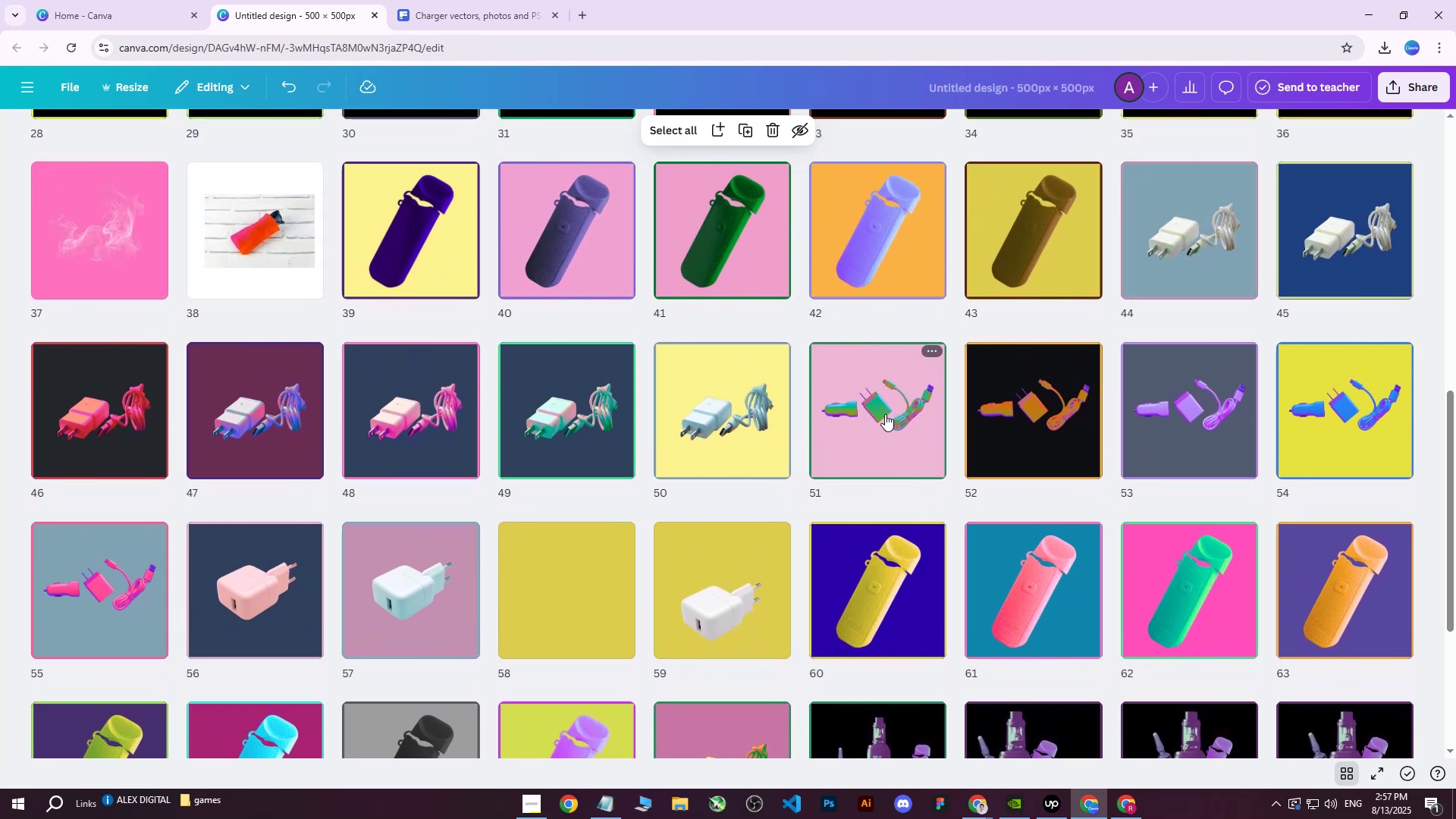 
double_click([885, 414])
 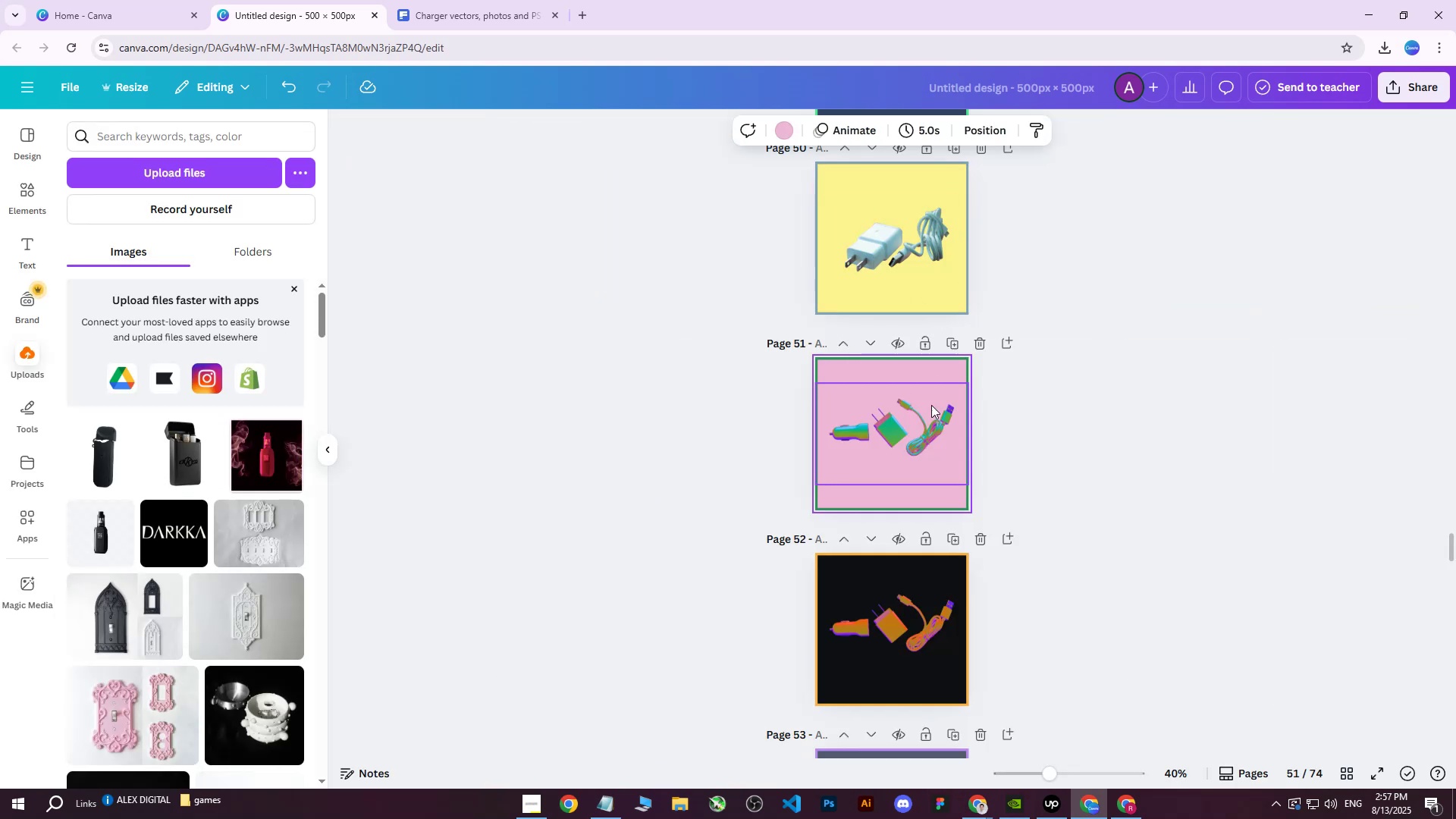 
left_click([935, 416])
 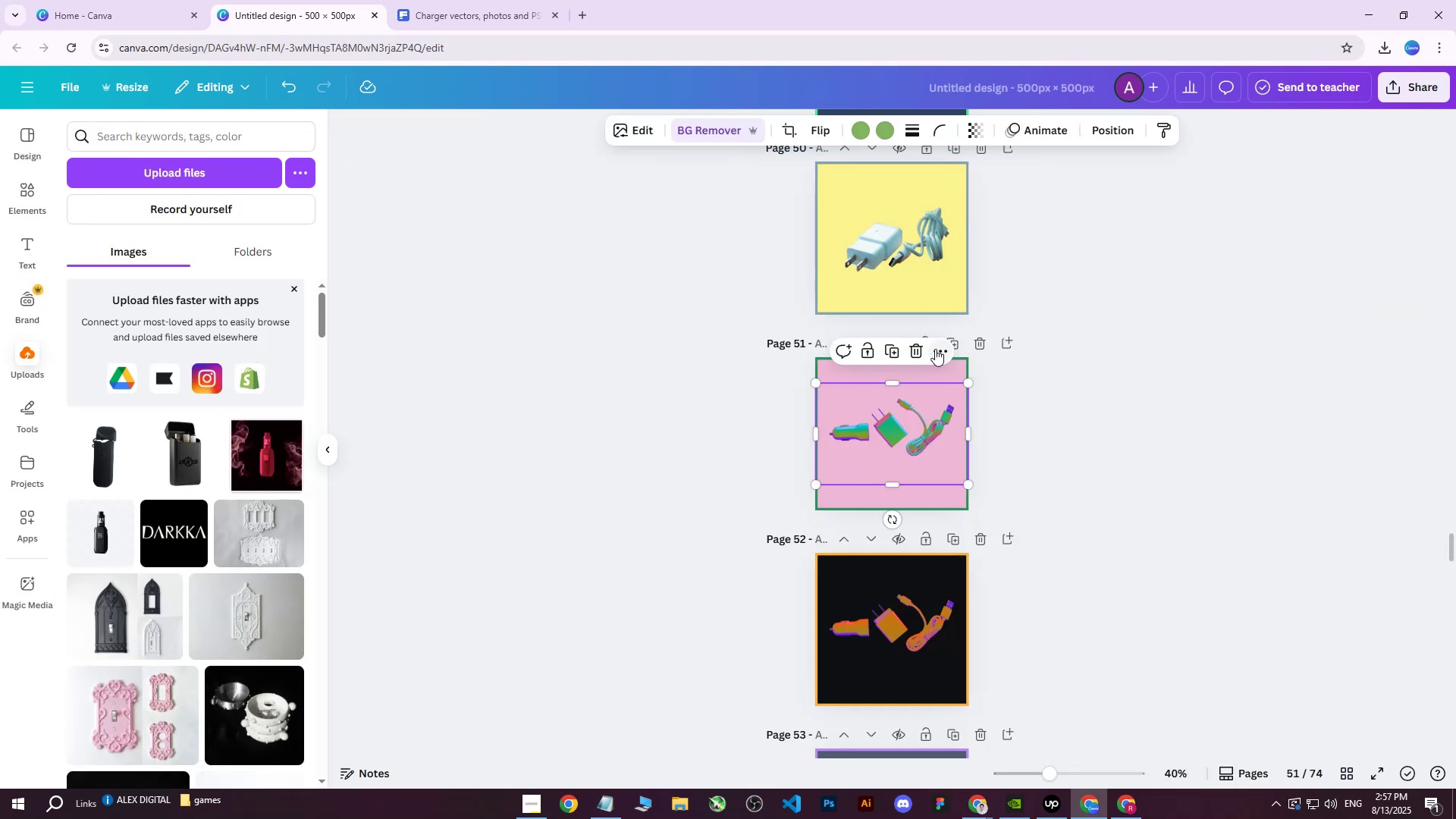 
left_click([935, 349])
 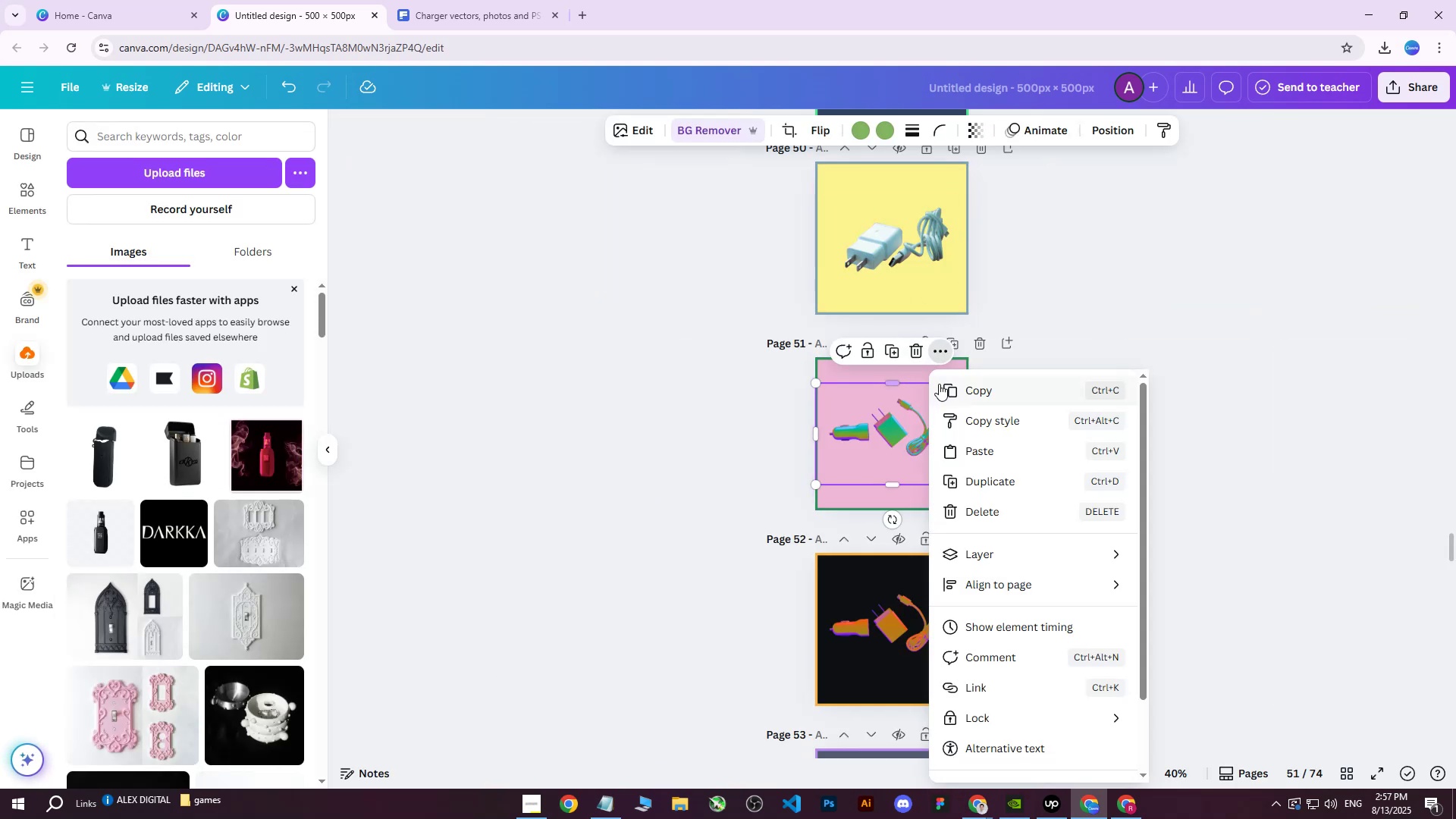 
left_click([954, 391])
 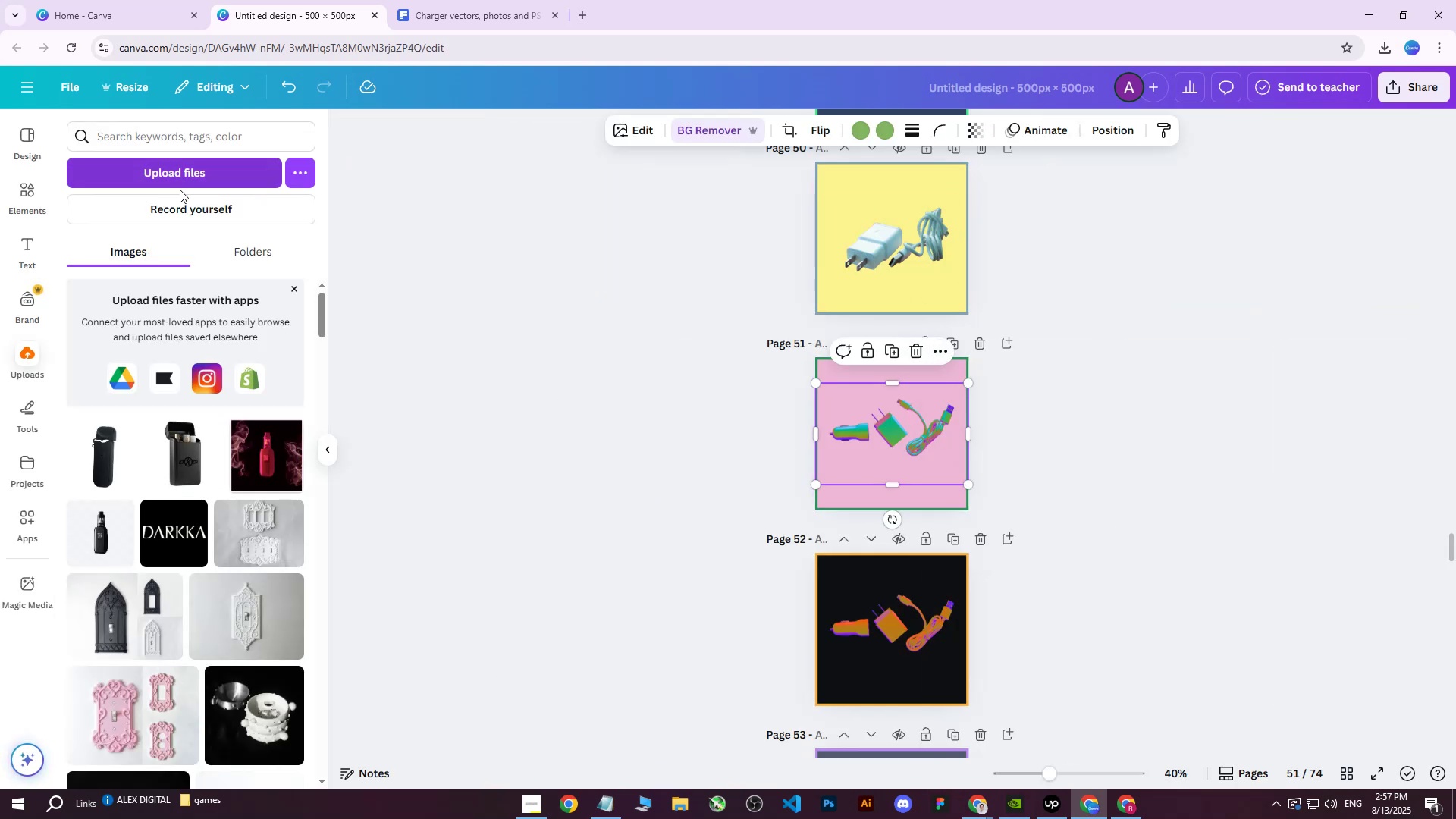 
scroll: coordinate [1050, 579], scroll_direction: down, amount: 72.0
 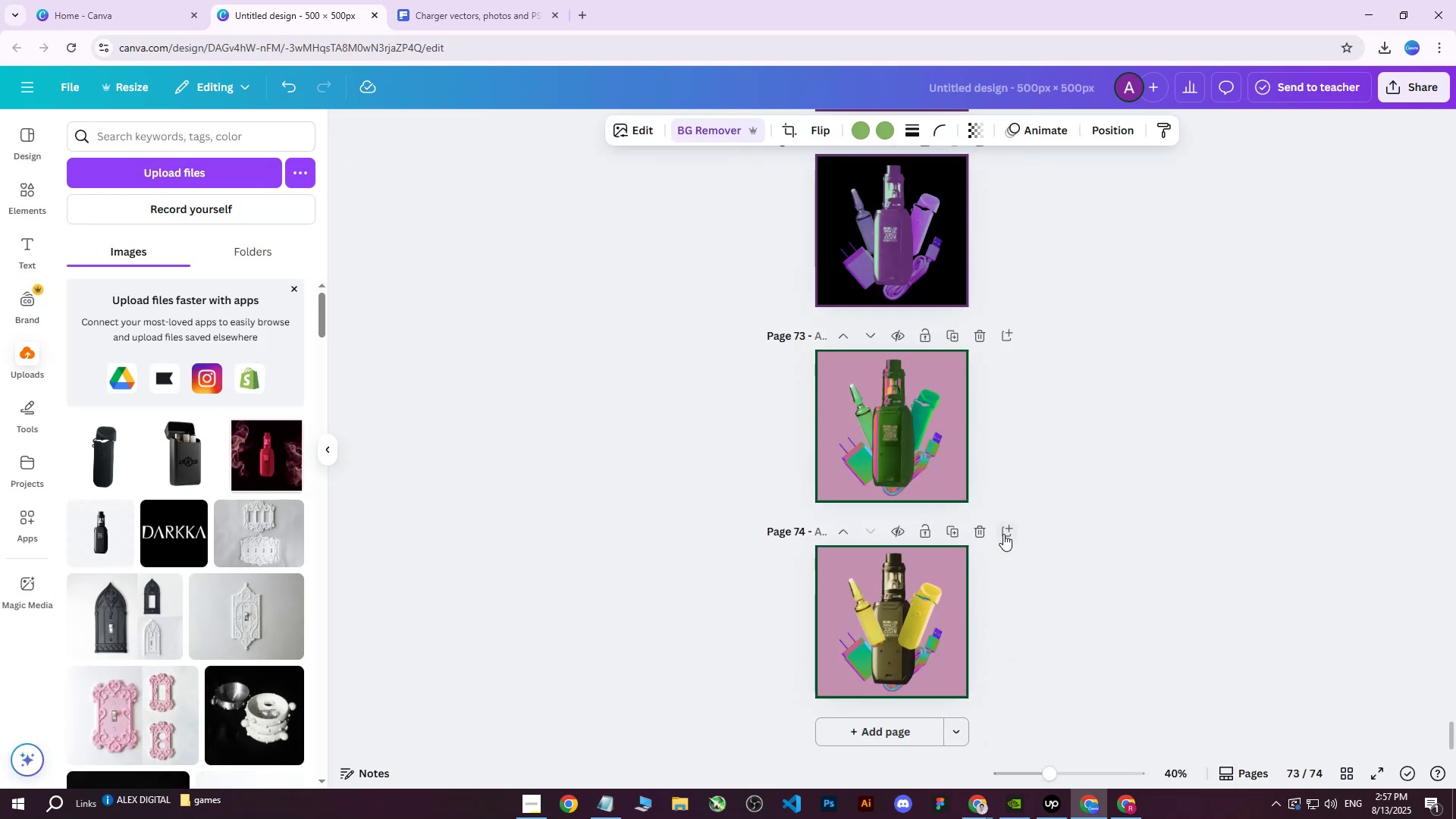 
left_click([1009, 529])
 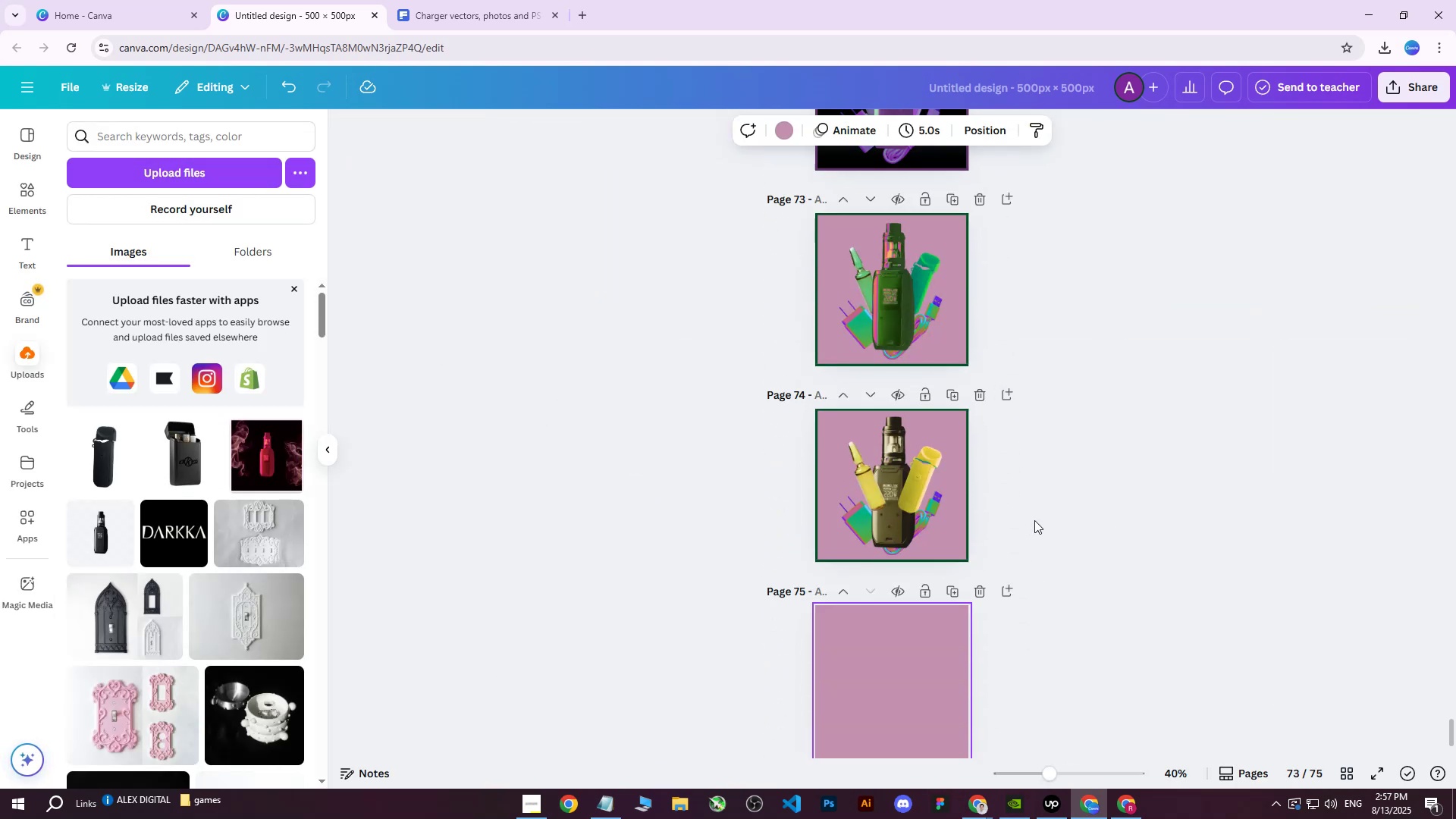 
scroll: coordinate [1048, 508], scroll_direction: down, amount: 3.0
 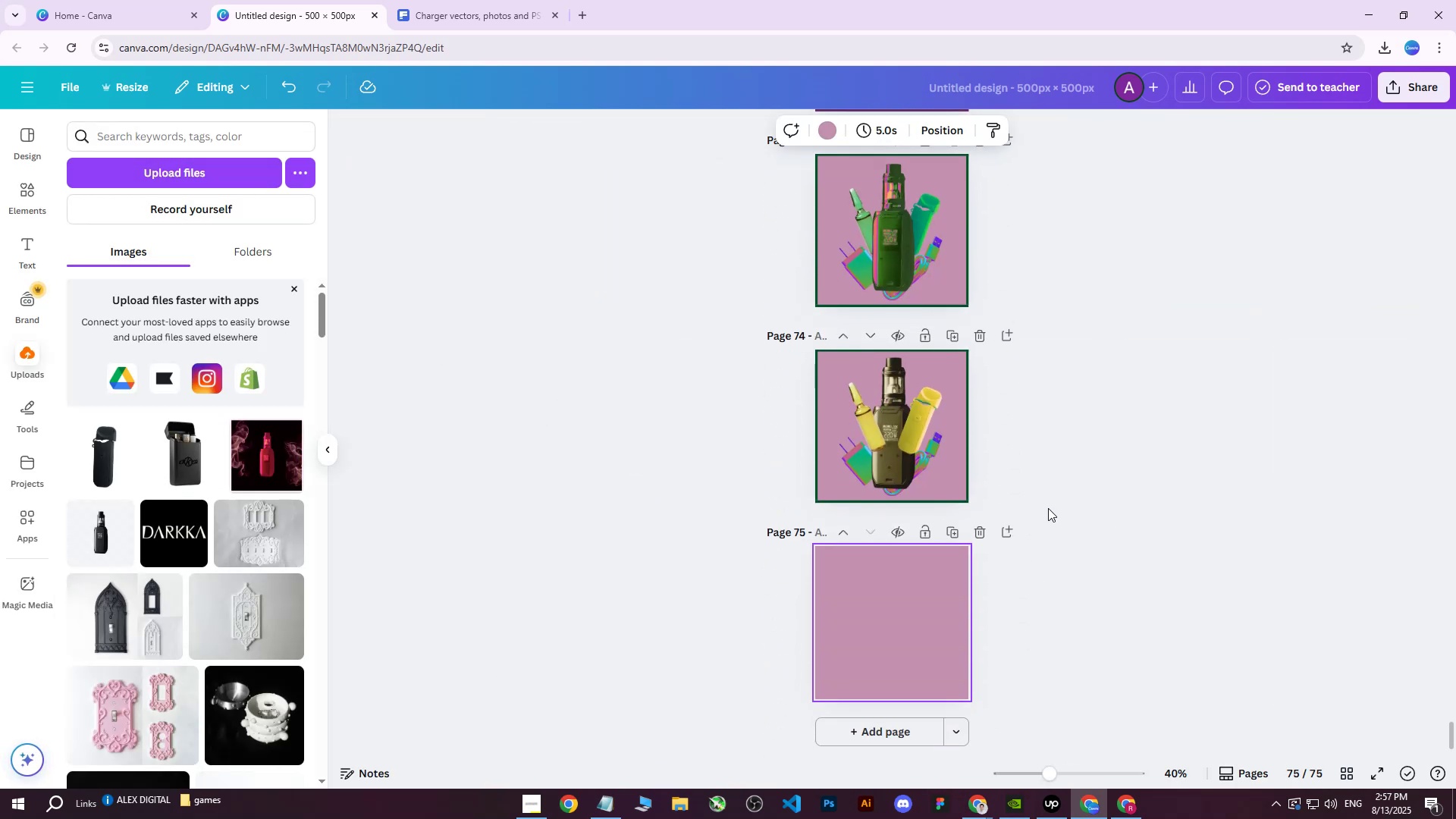 
key(Control+ControlLeft)
 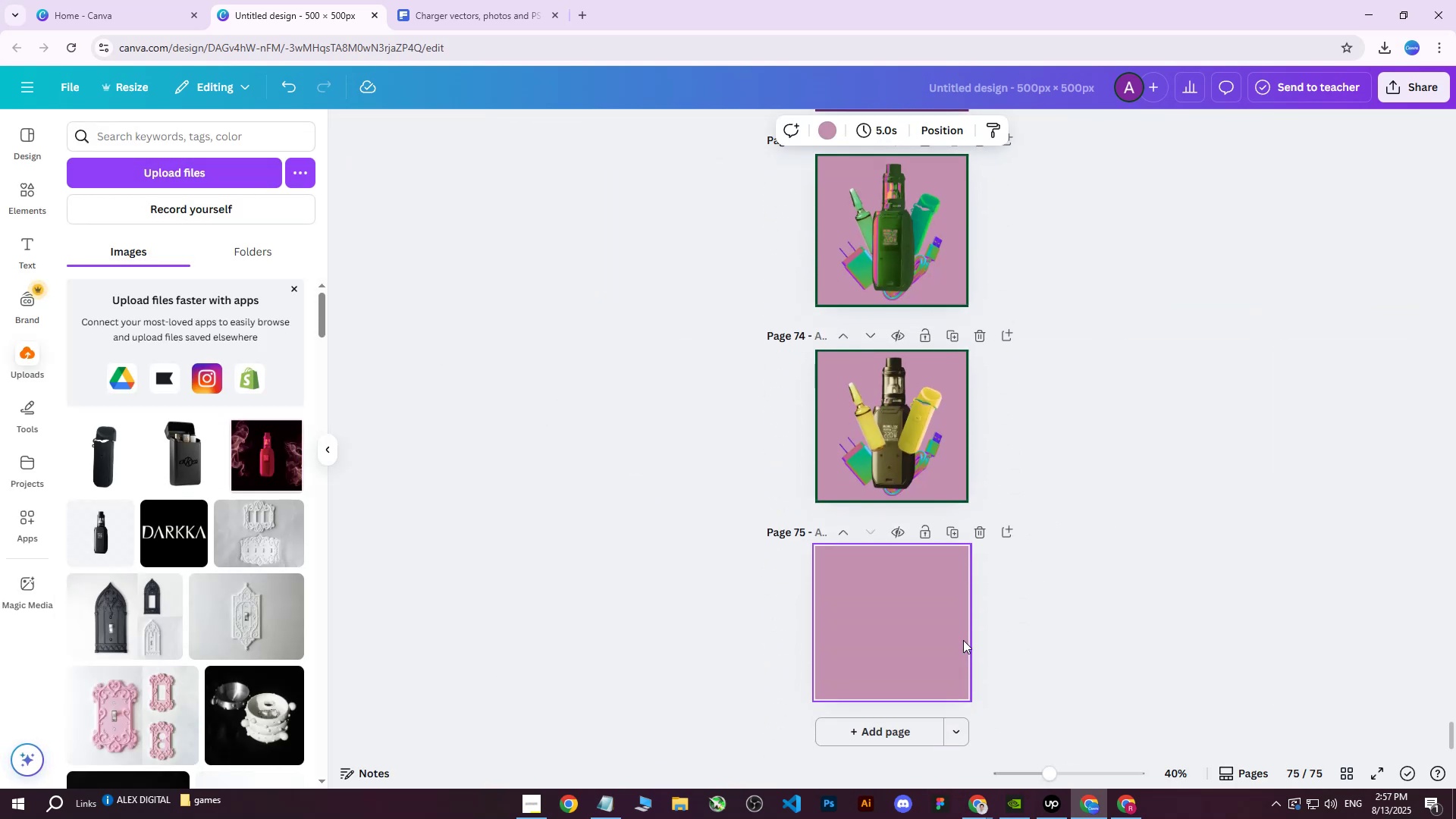 
key(Control+V)
 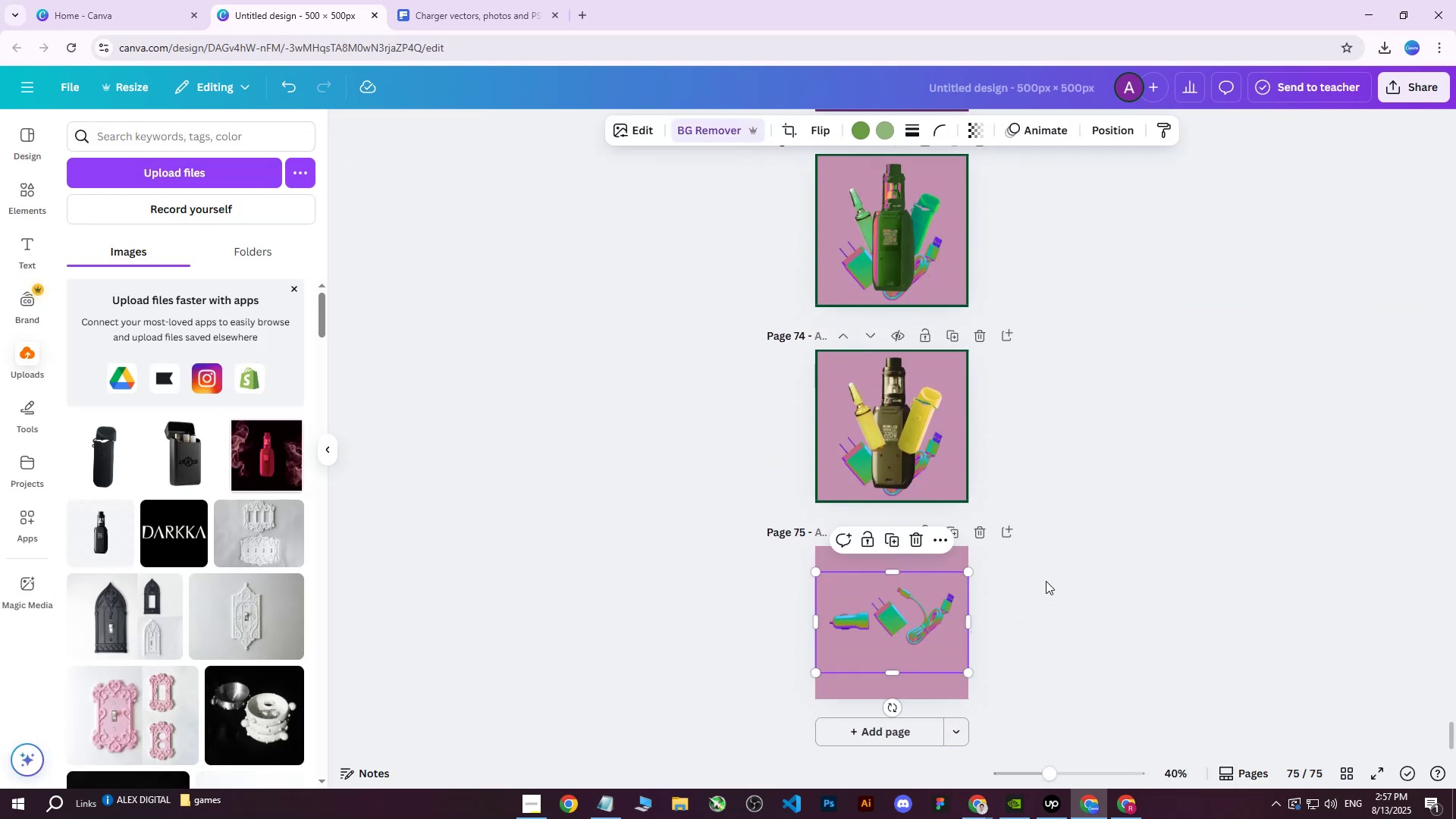 
hold_key(key=ControlLeft, duration=0.51)
scroll: coordinate [1034, 616], scroll_direction: up, amount: 3.0
 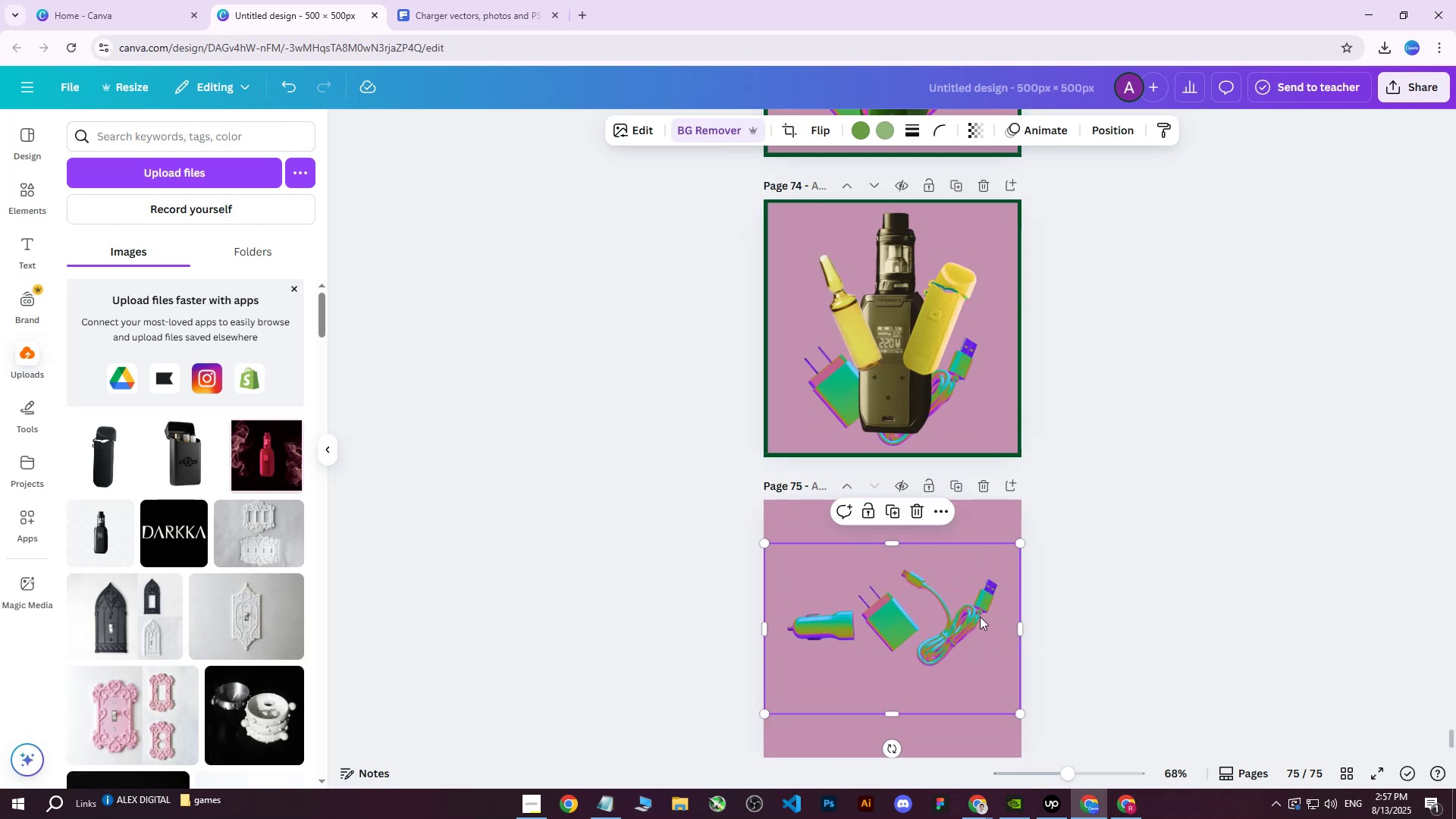 
left_click_drag(start_coordinate=[921, 620], to_coordinate=[925, 594])
 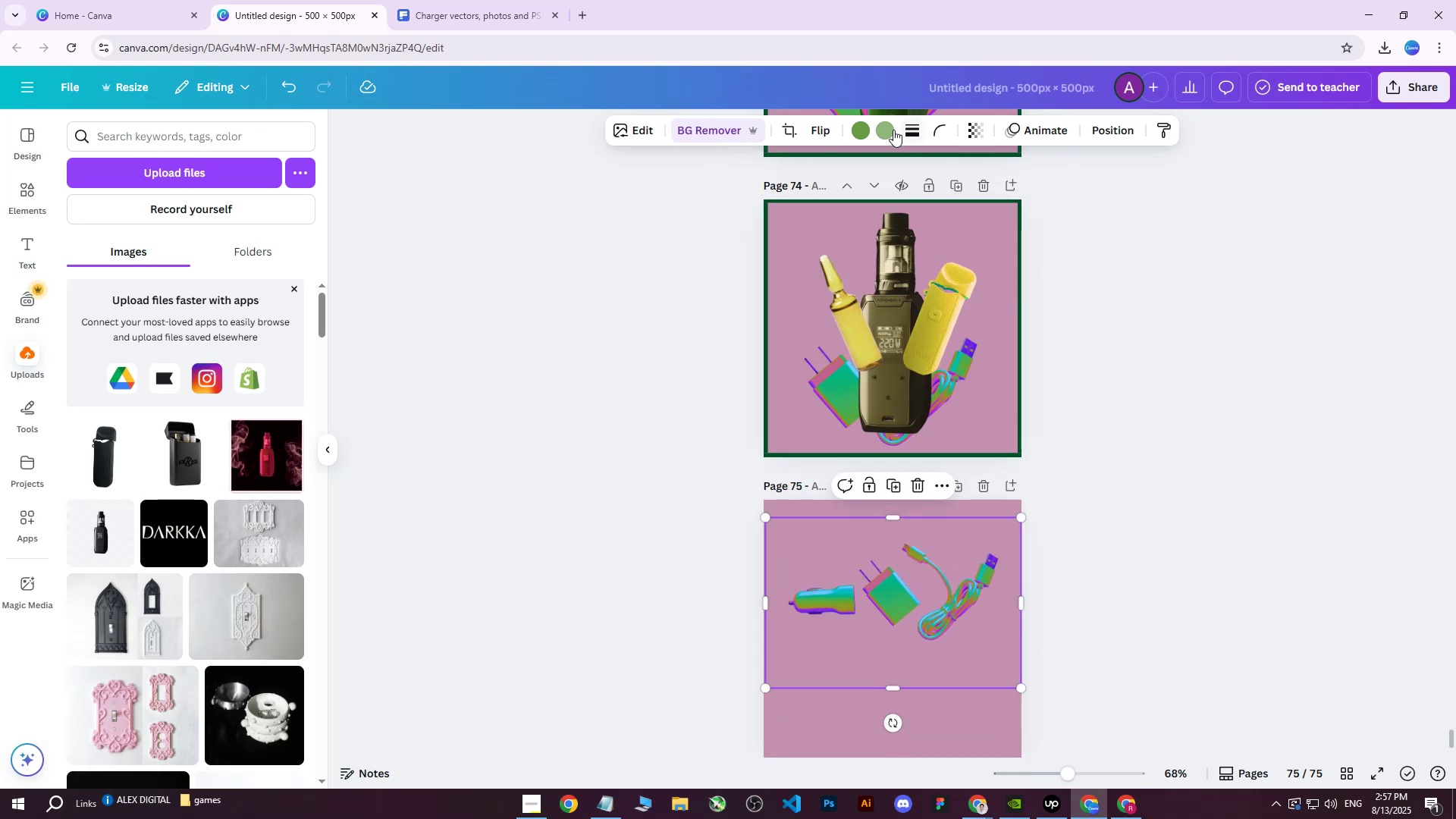 
left_click([893, 130])
 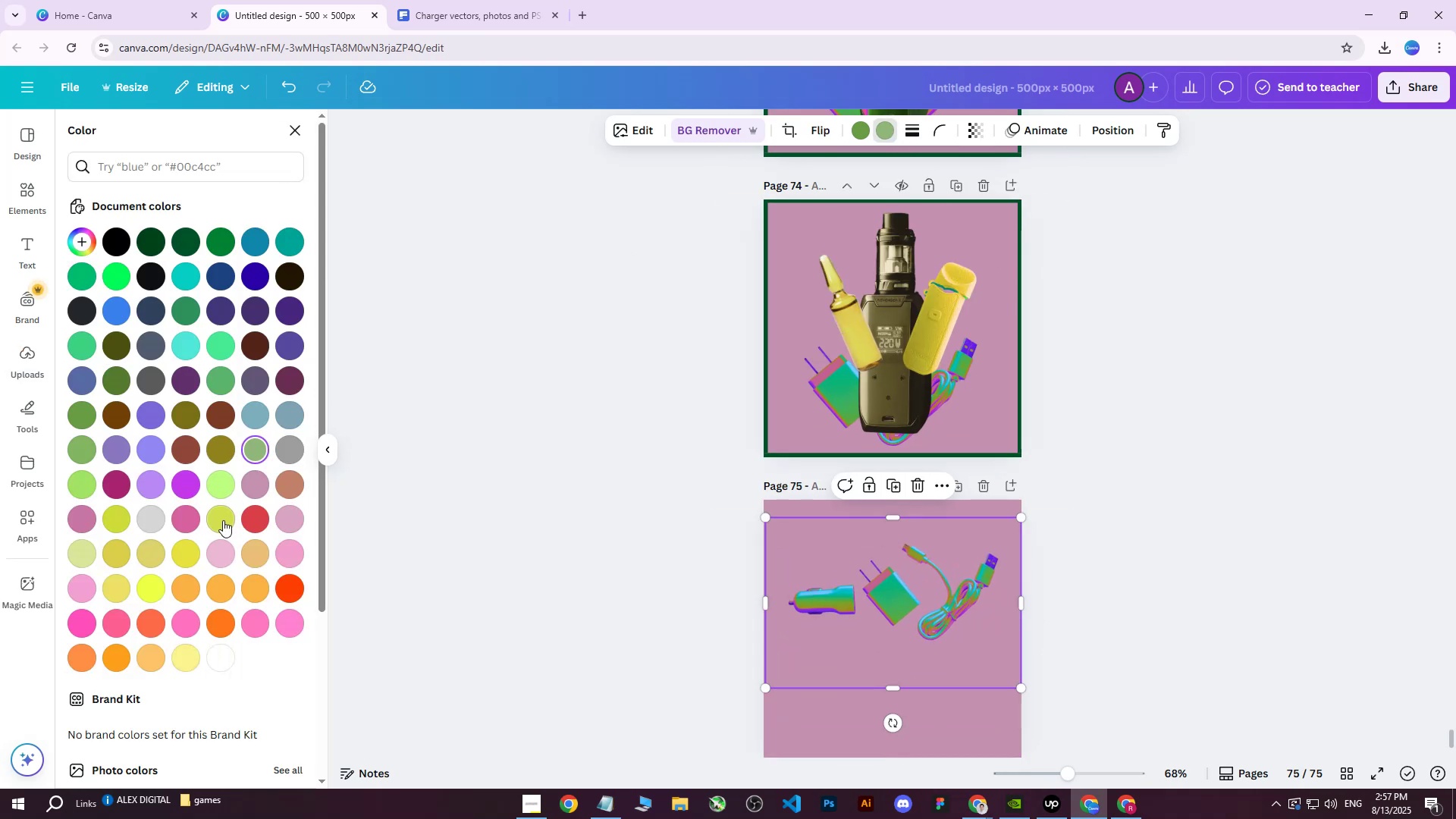 
left_click([223, 516])
 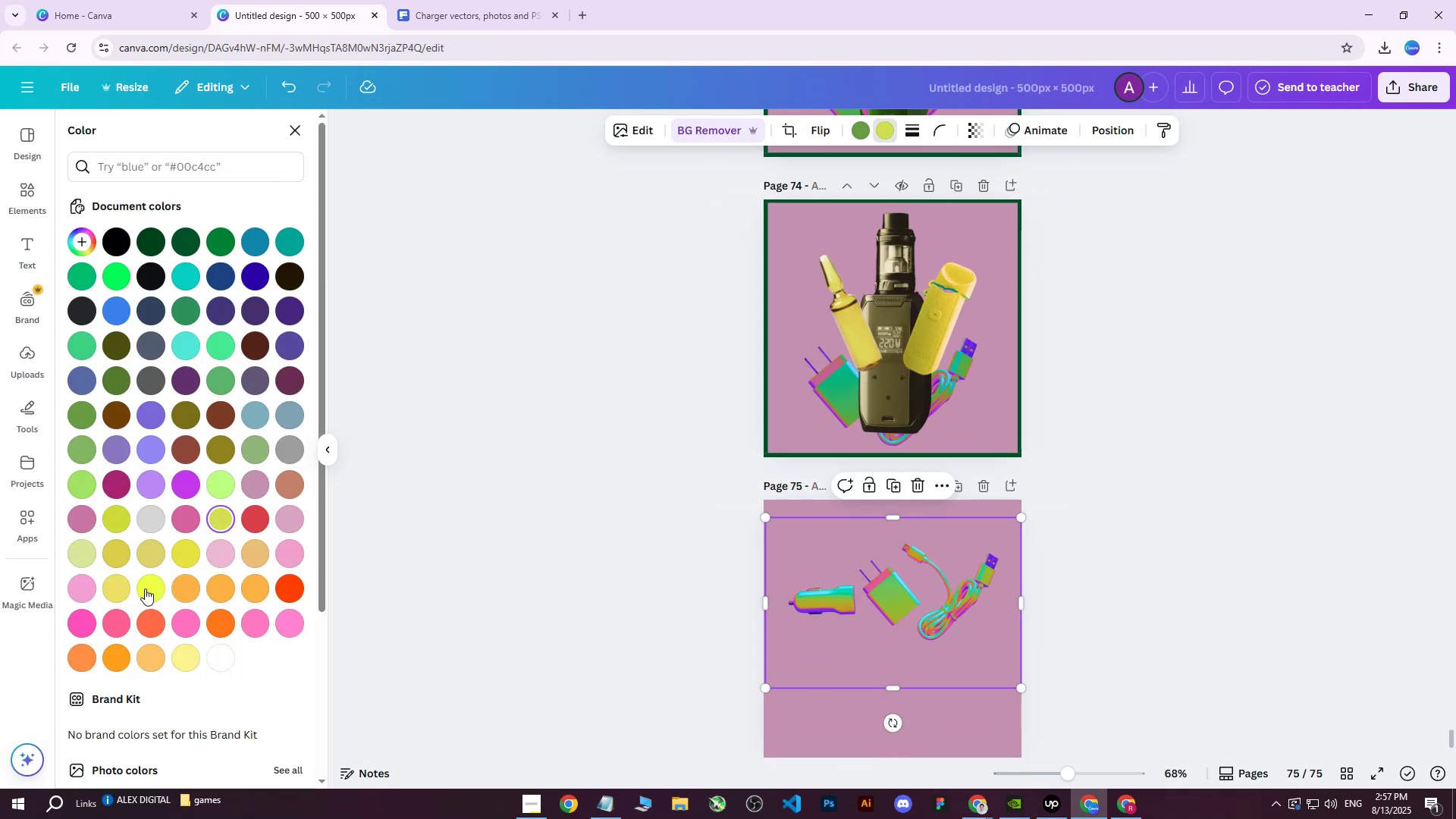 
left_click([143, 587])
 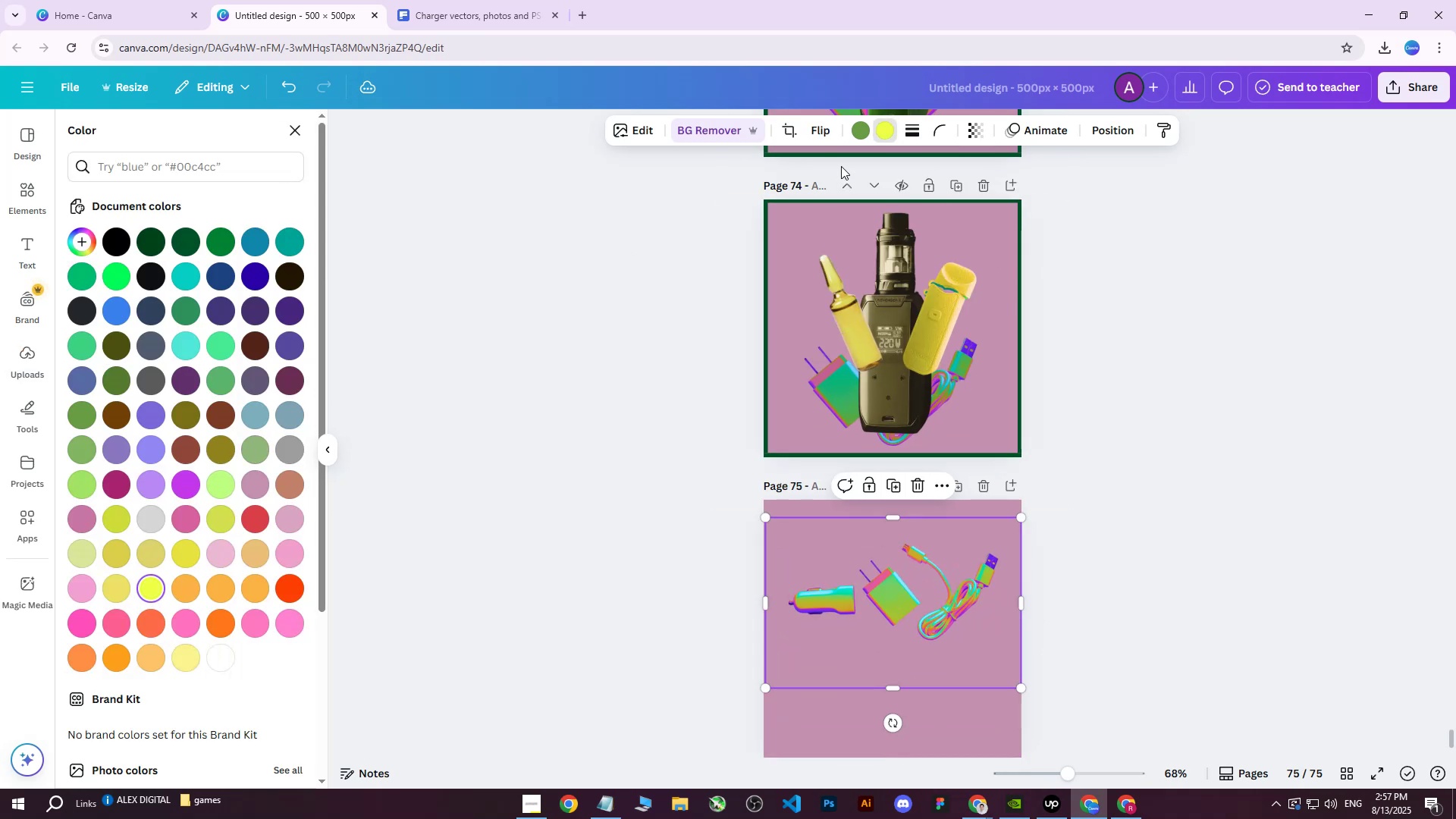 
left_click([859, 124])
 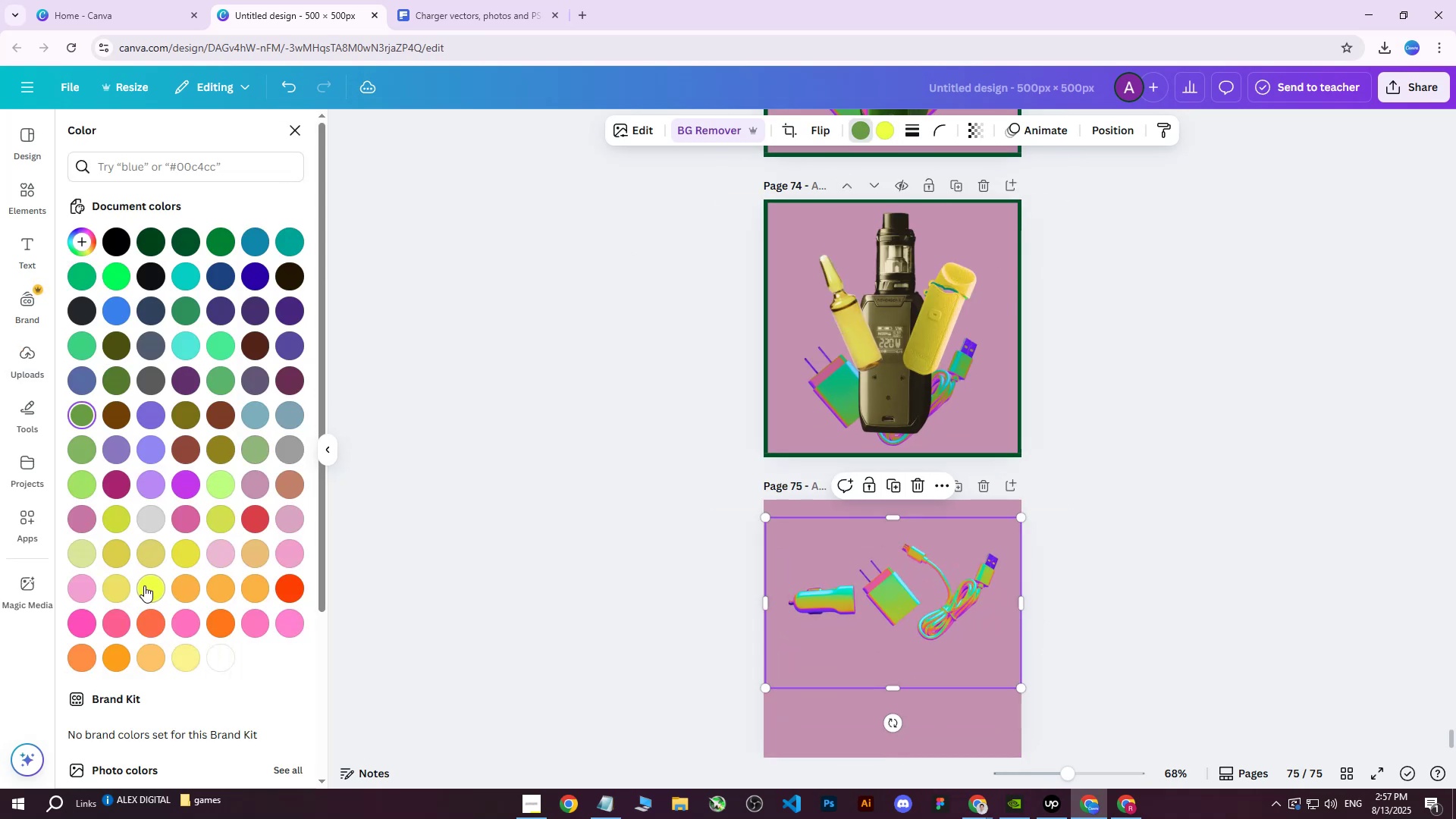 
left_click([152, 587])
 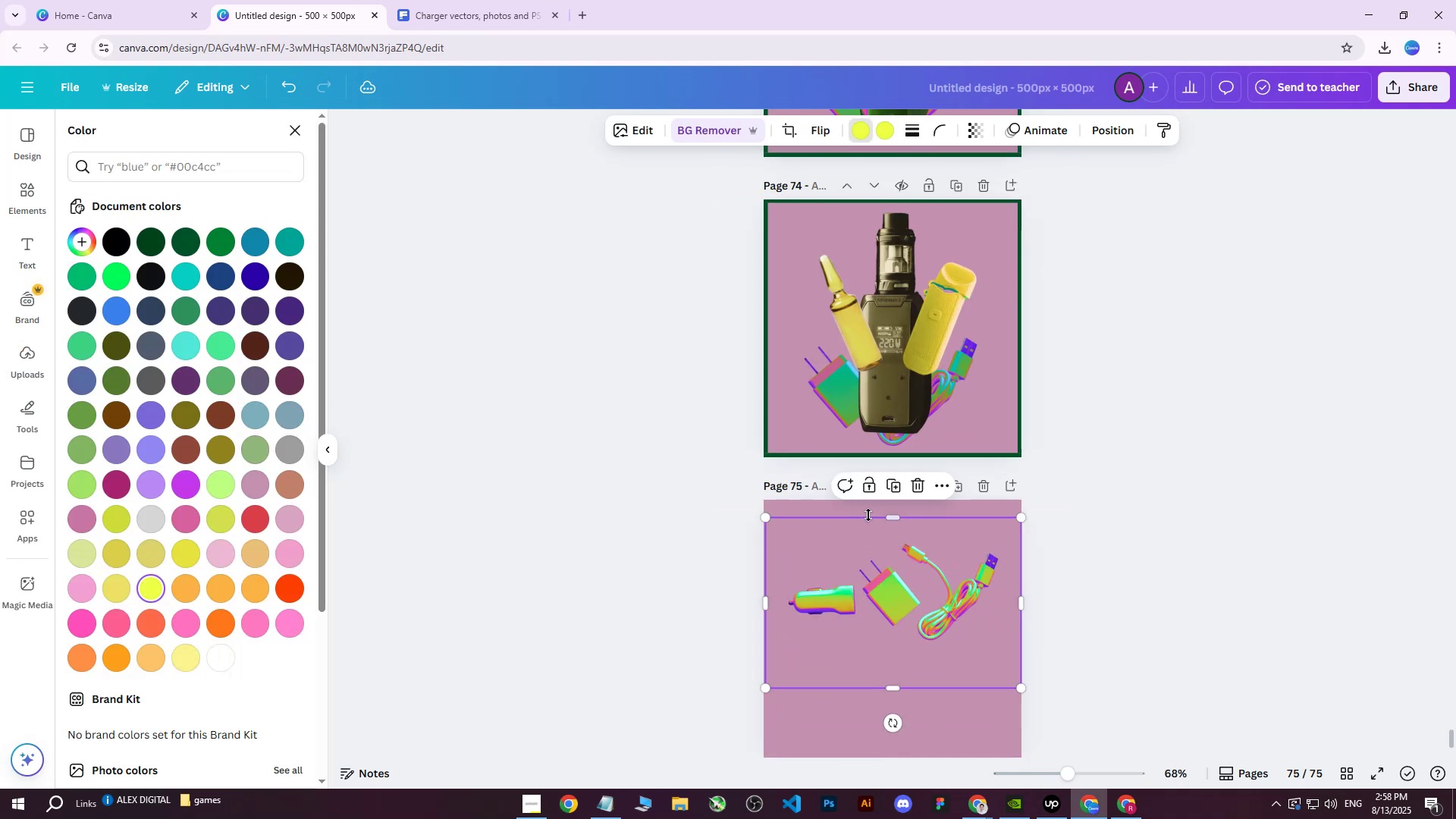 
hold_key(key=ControlLeft, duration=1.5)
scroll: coordinate [1009, 597], scroll_direction: none, amount: 0.0
 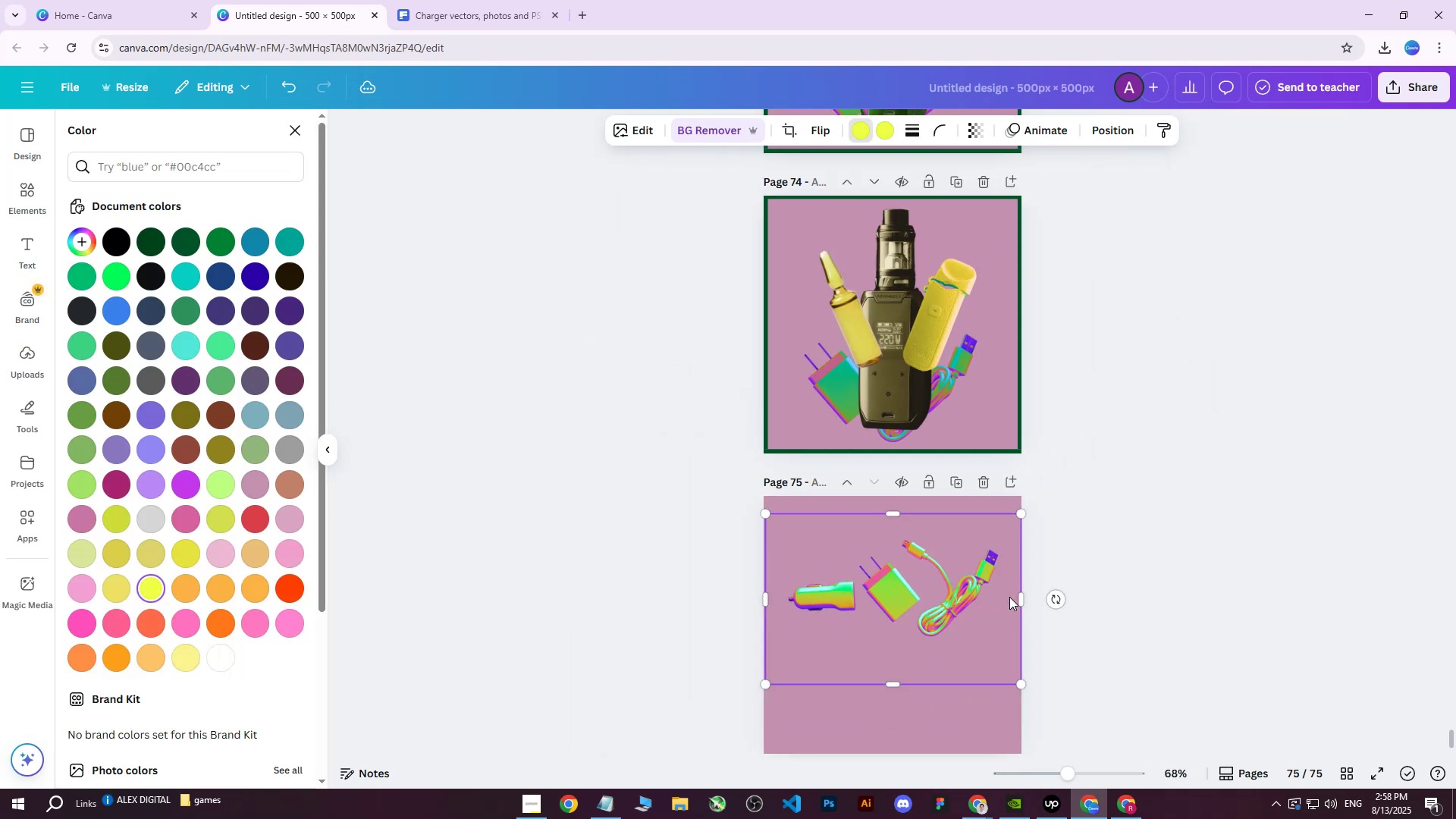 
key(Control+ControlLeft)
 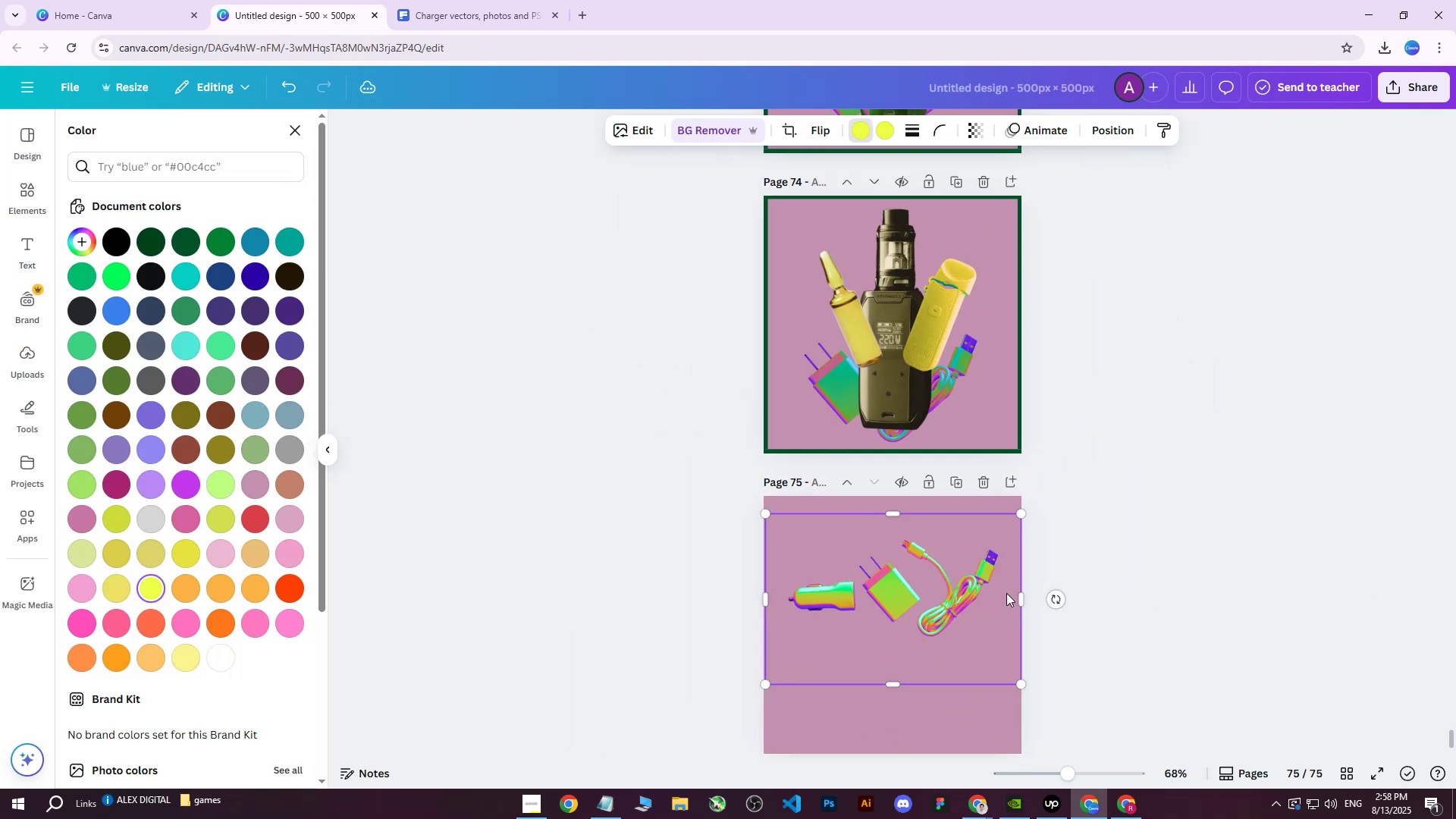 
key(Control+ControlLeft)
 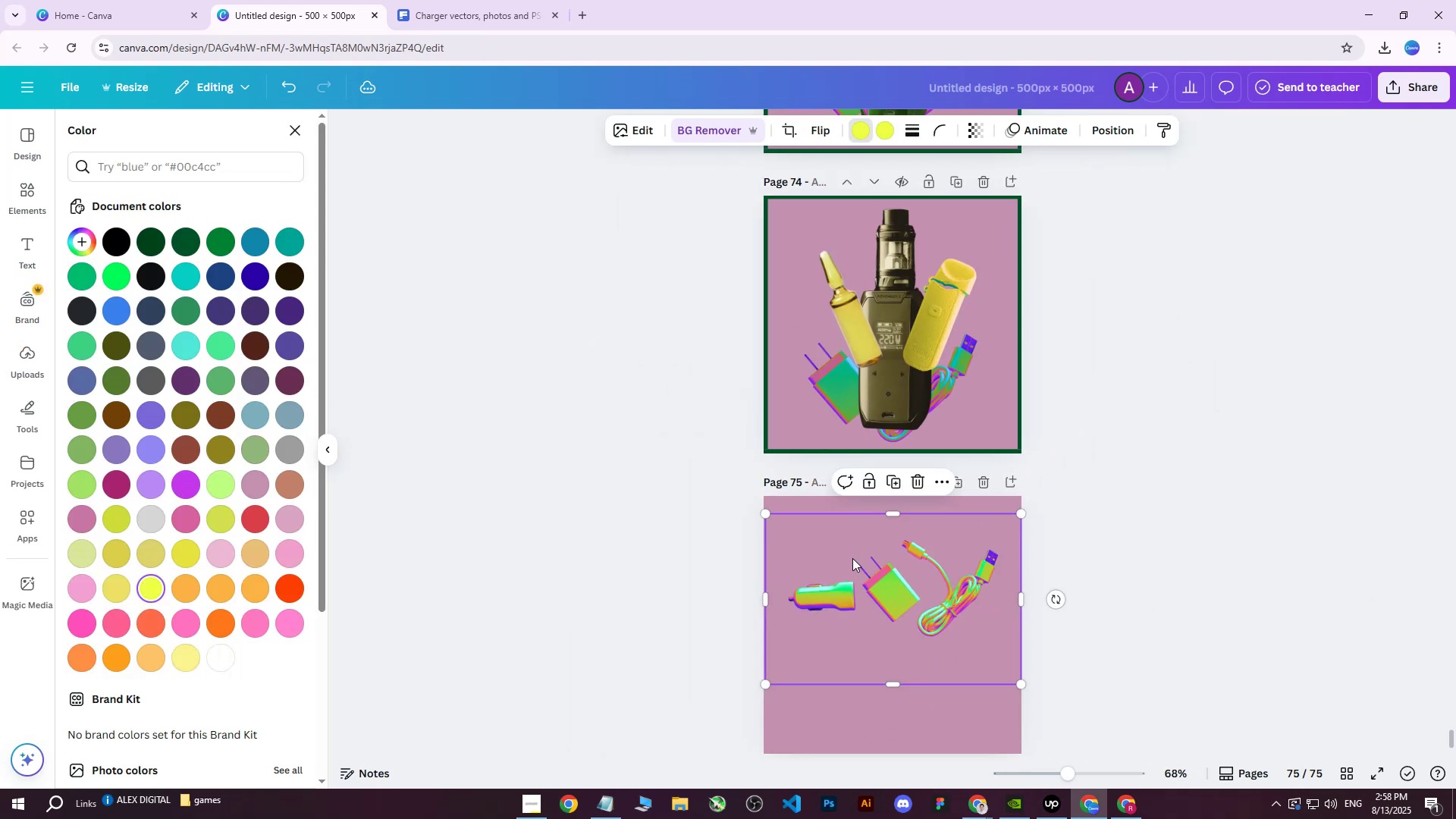 
key(Control+ControlLeft)
 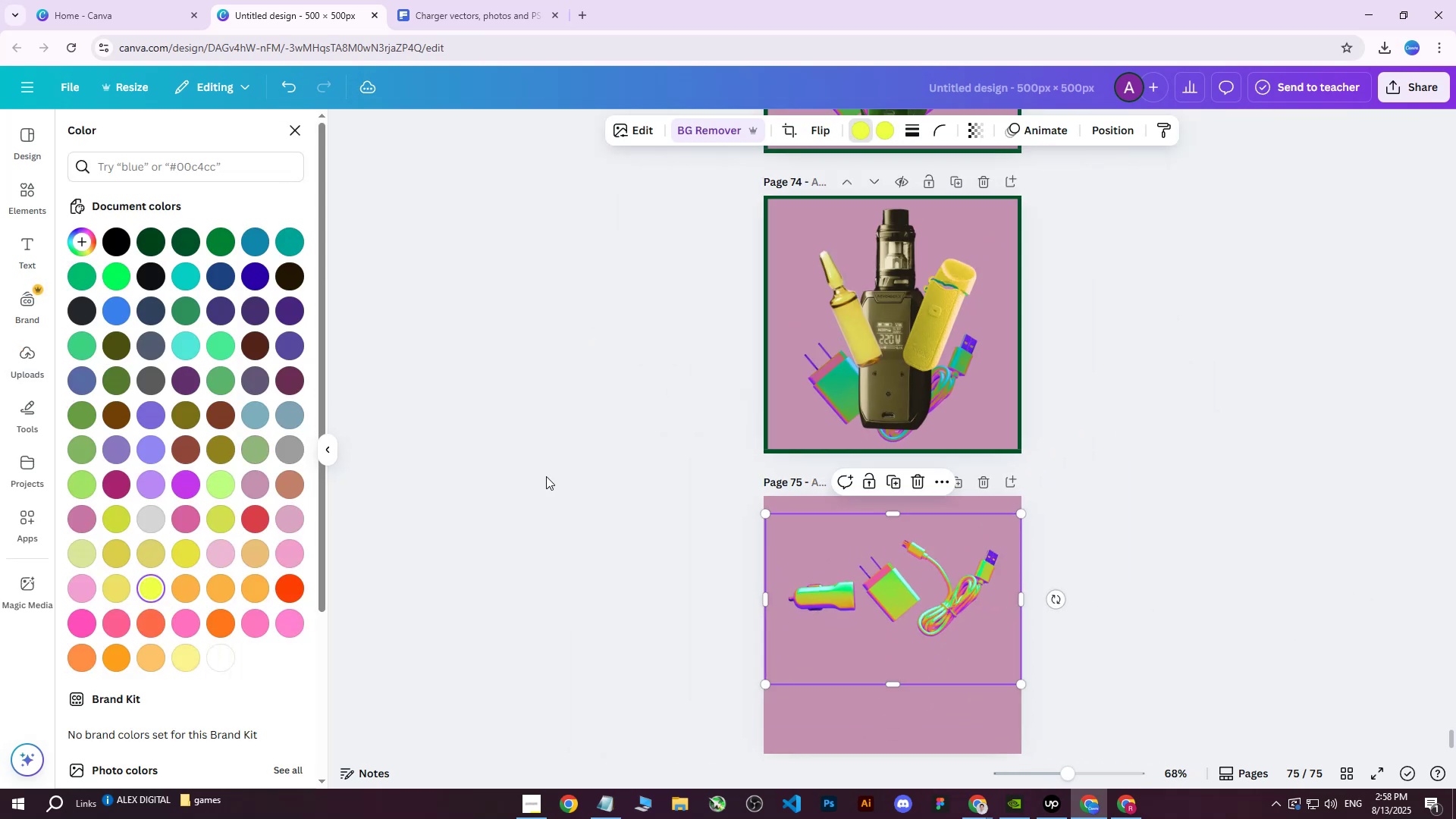 
key(Control+ControlLeft)
 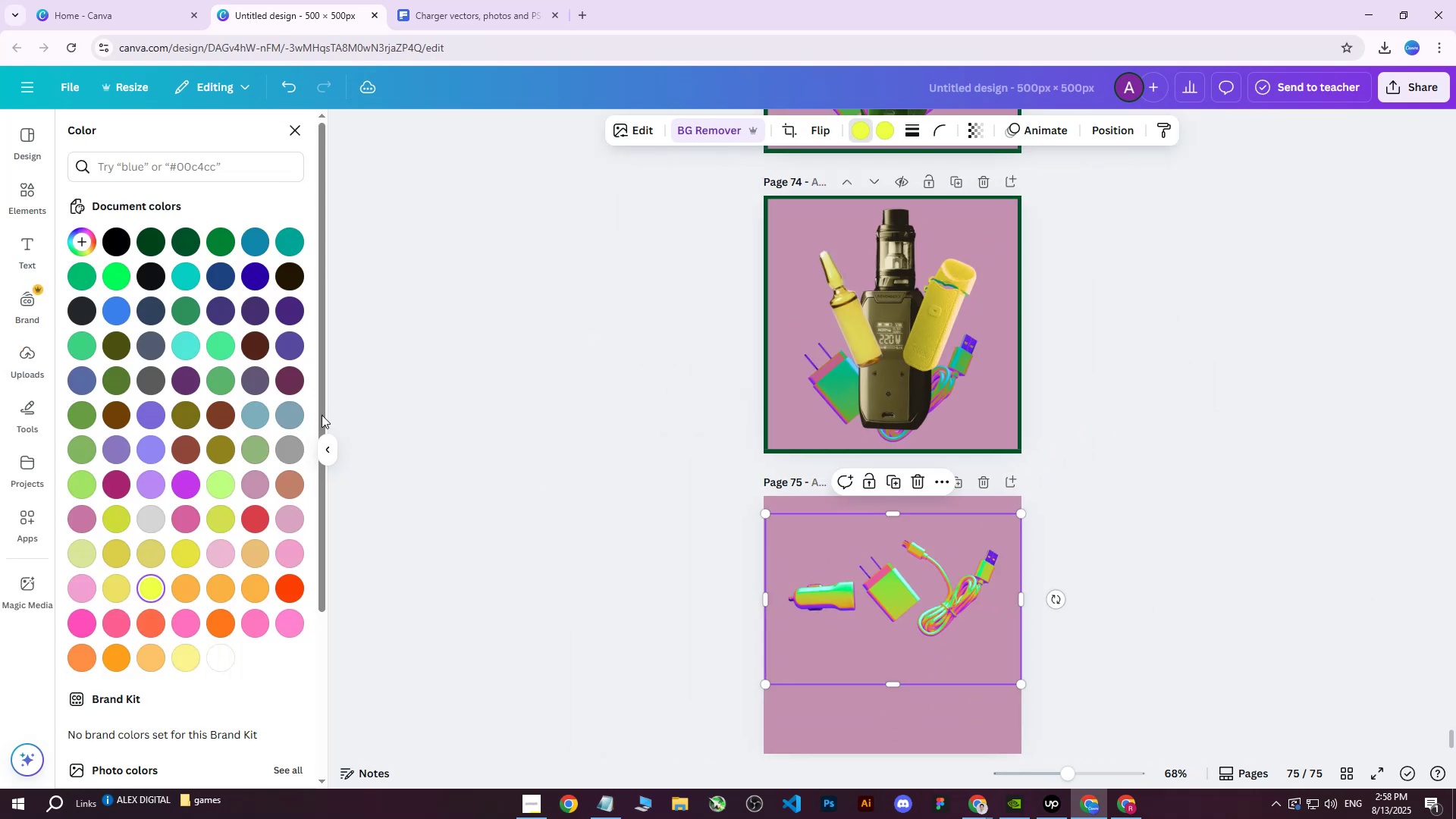 
key(Control+ControlLeft)
 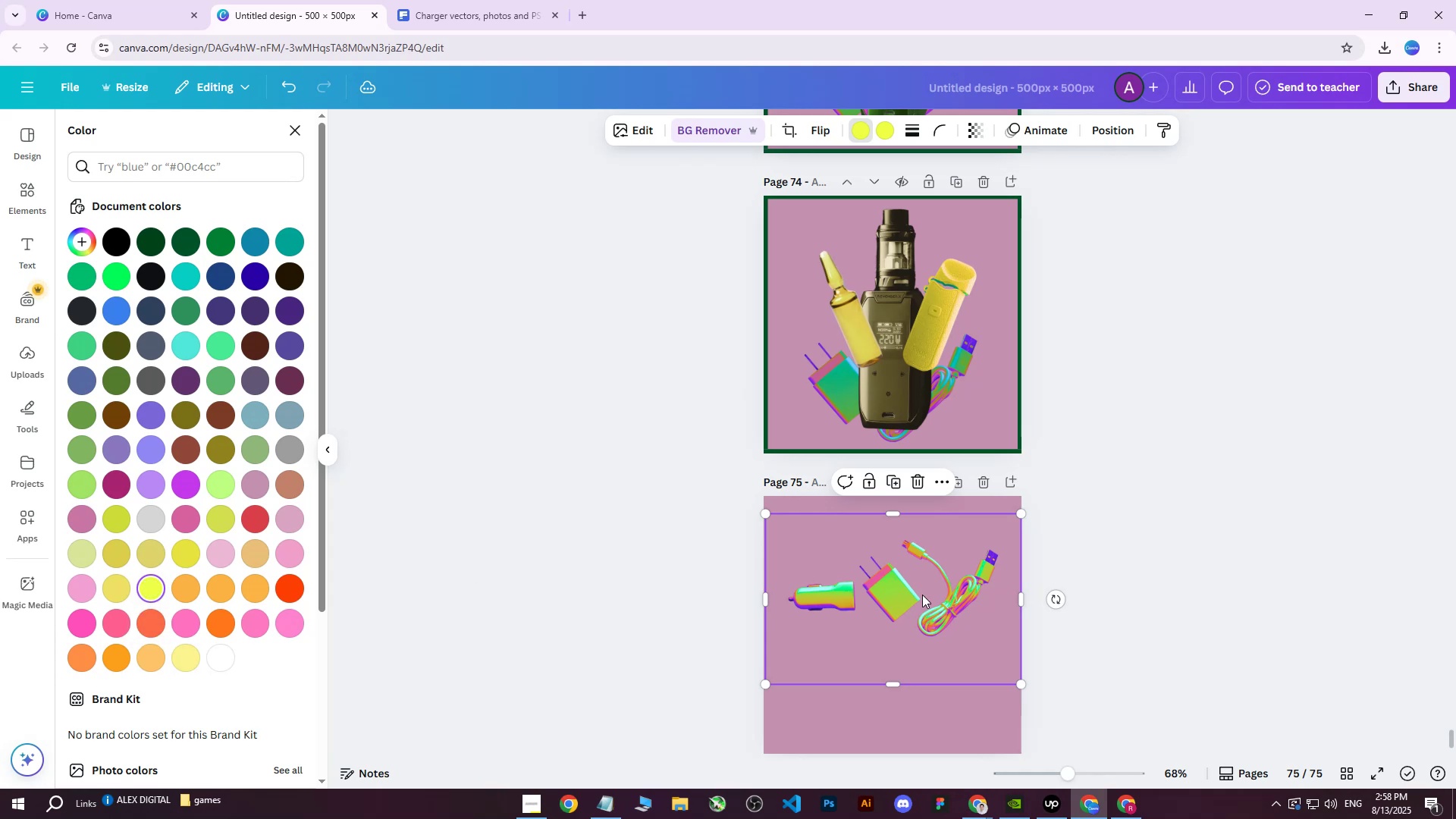 
left_click_drag(start_coordinate=[906, 601], to_coordinate=[913, 382])
 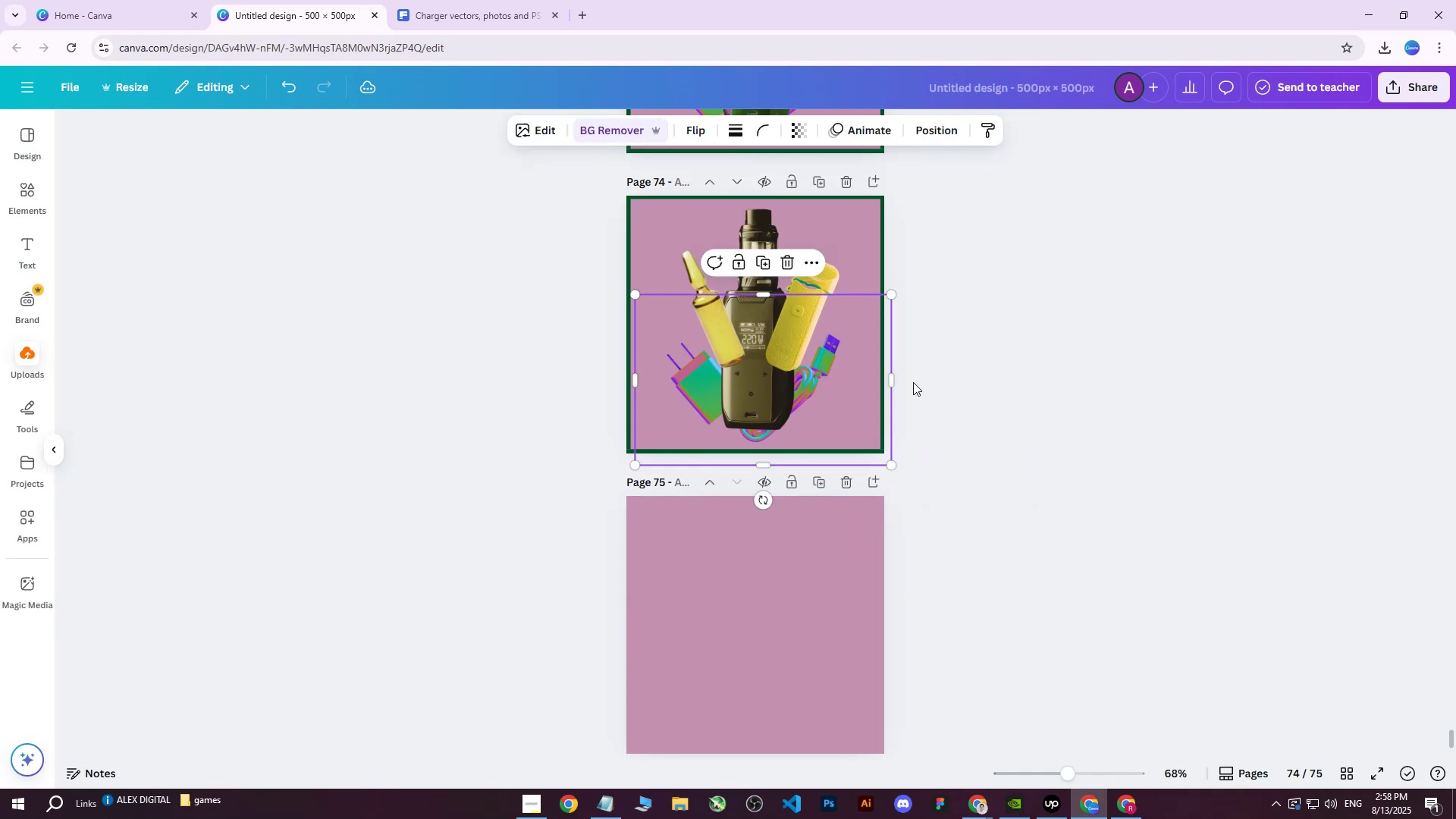 
hold_key(key=ControlLeft, duration=0.7)
 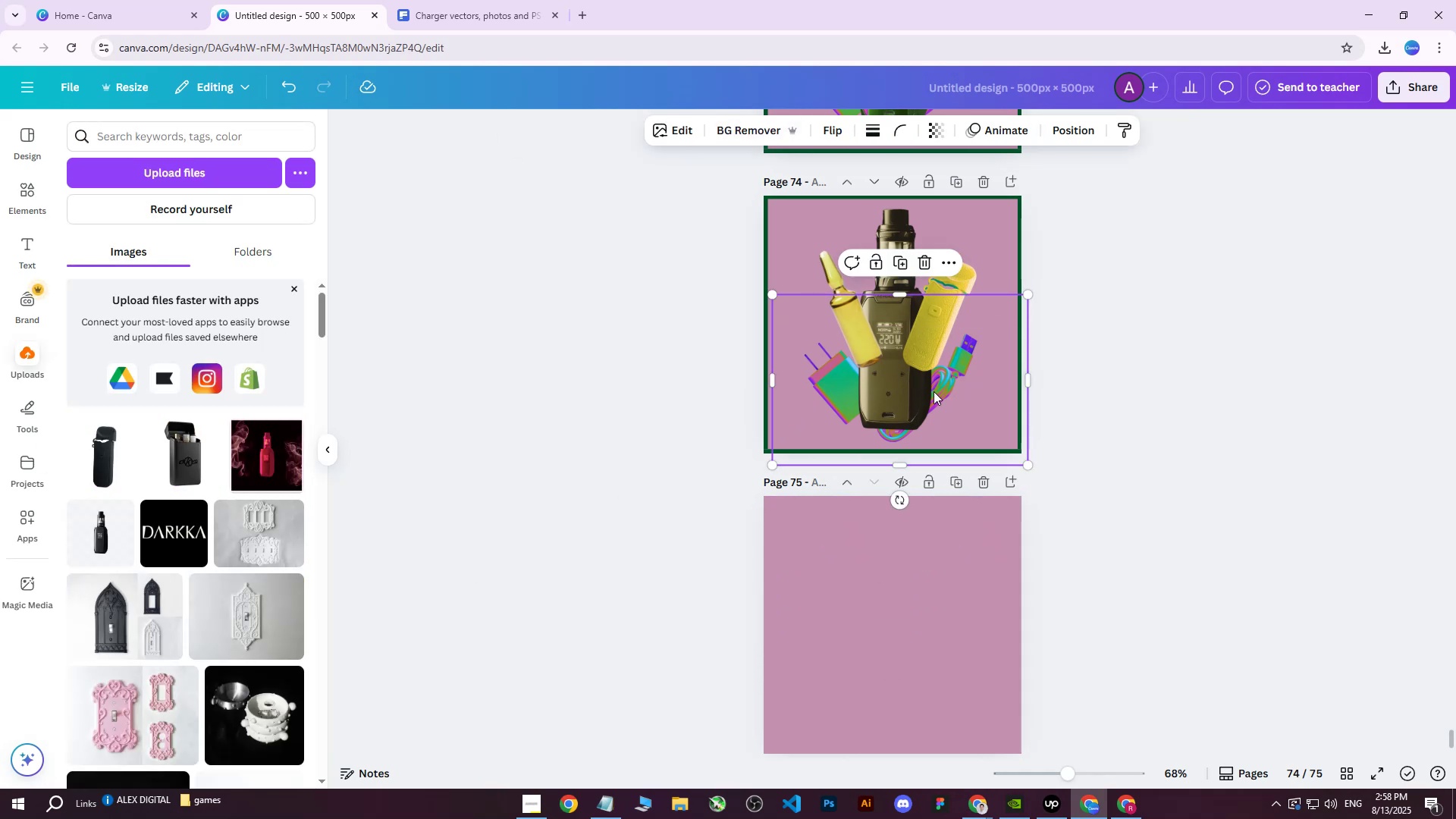 
left_click_drag(start_coordinate=[937, 394], to_coordinate=[930, 354])
 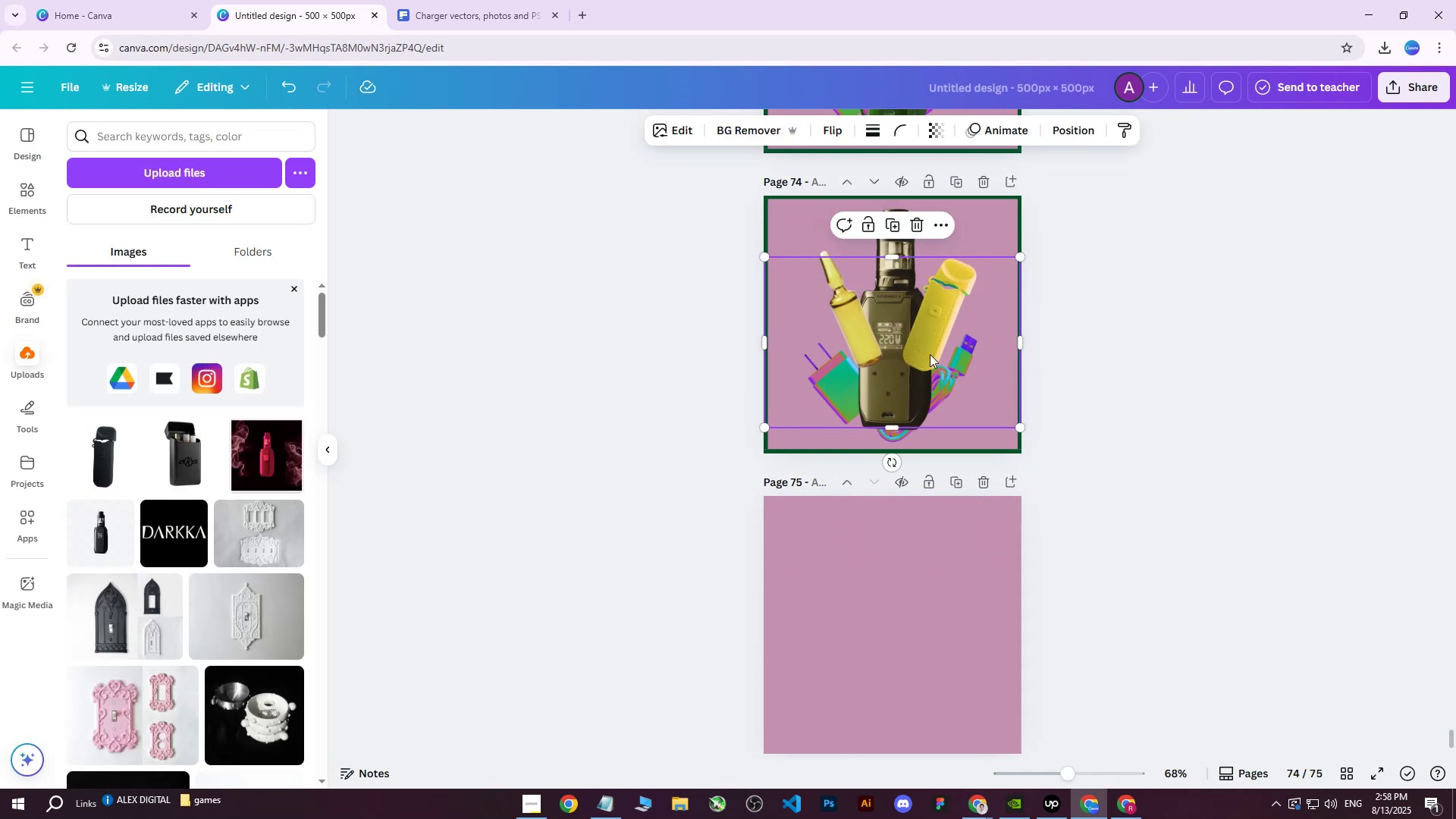 
hold_key(key=ControlLeft, duration=0.51)
scroll: coordinate [931, 340], scroll_direction: up, amount: 1.0
 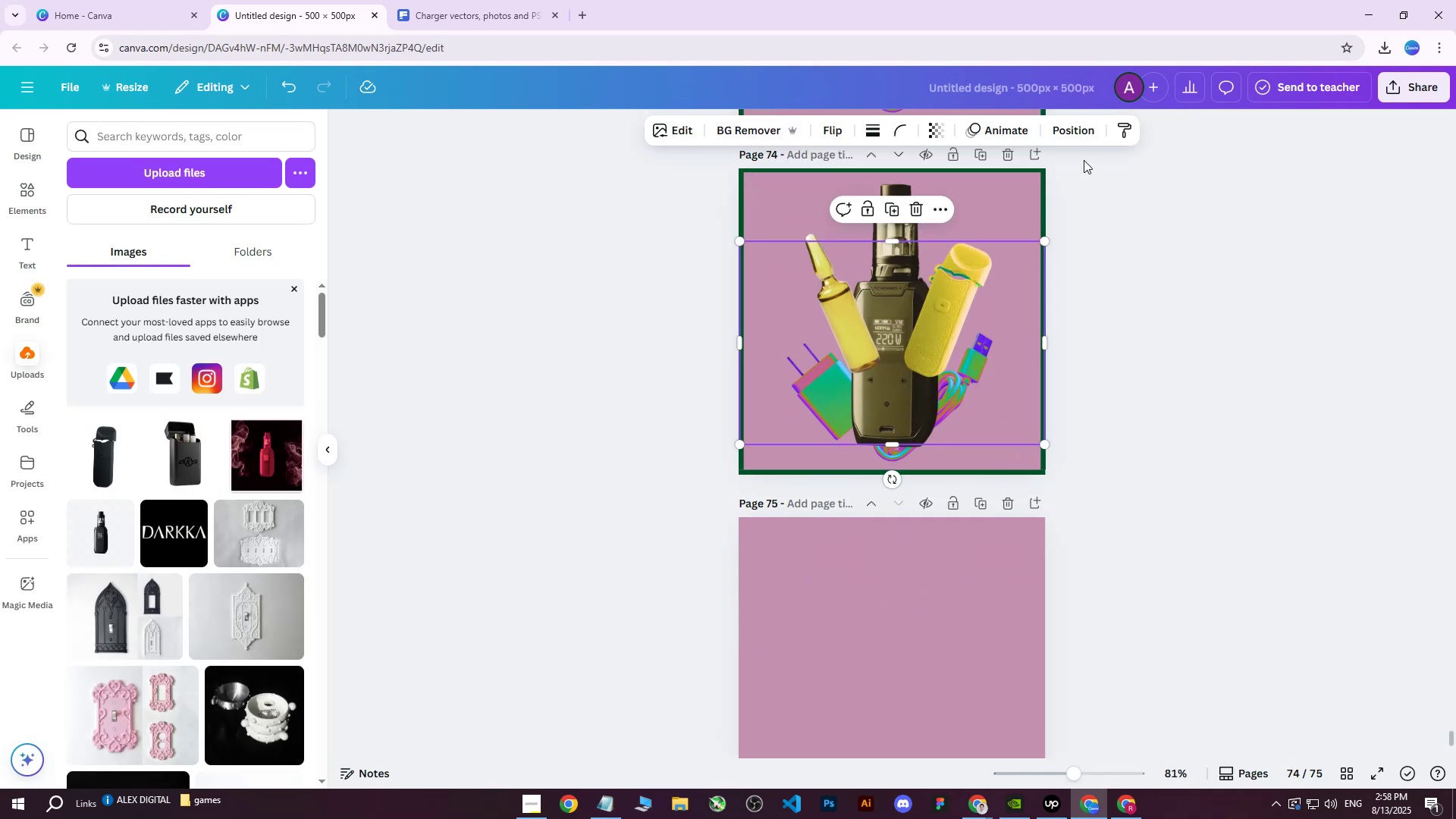 
left_click([1077, 134])
 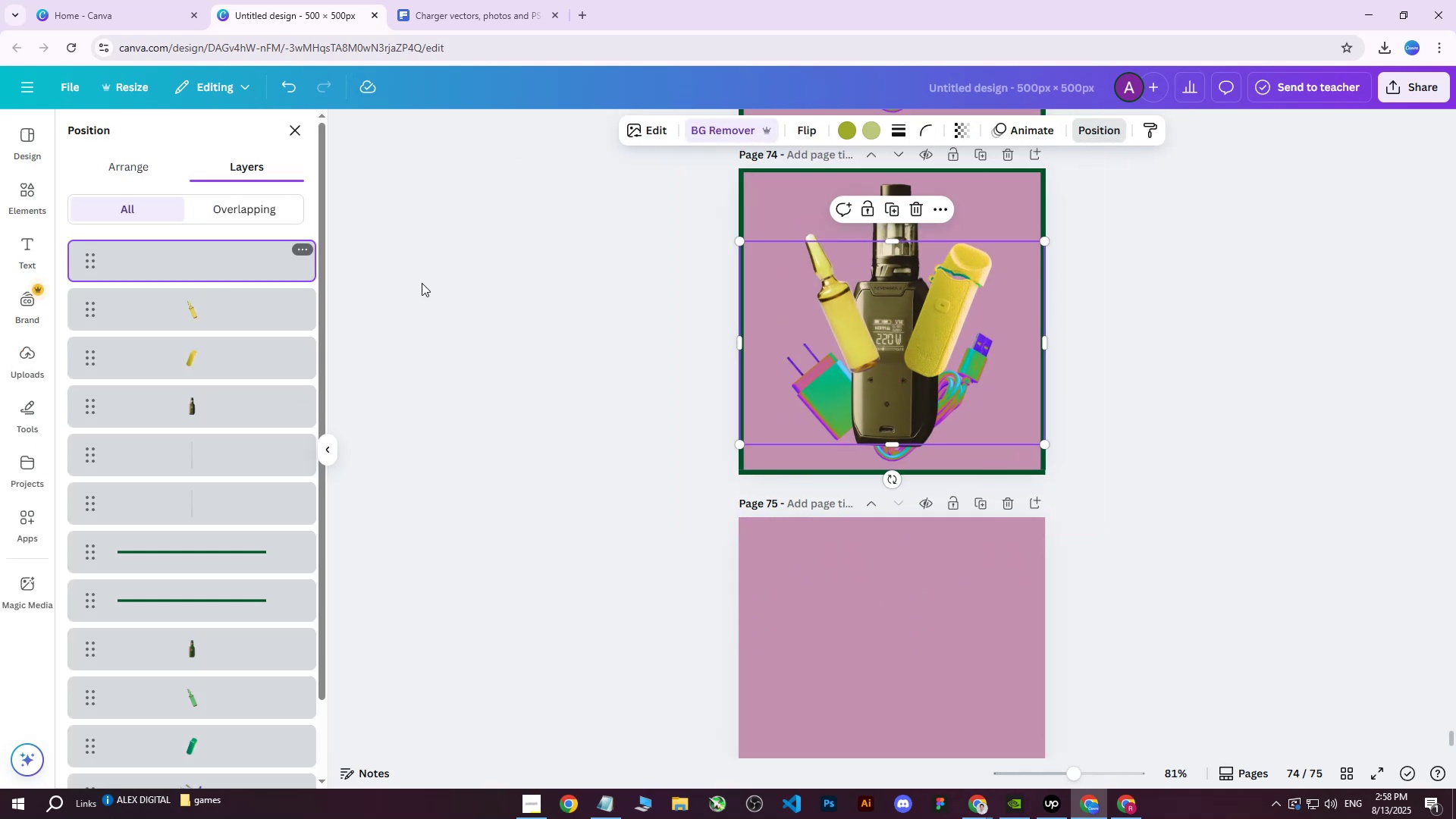 
left_click_drag(start_coordinate=[942, 324], to_coordinate=[924, 631])
 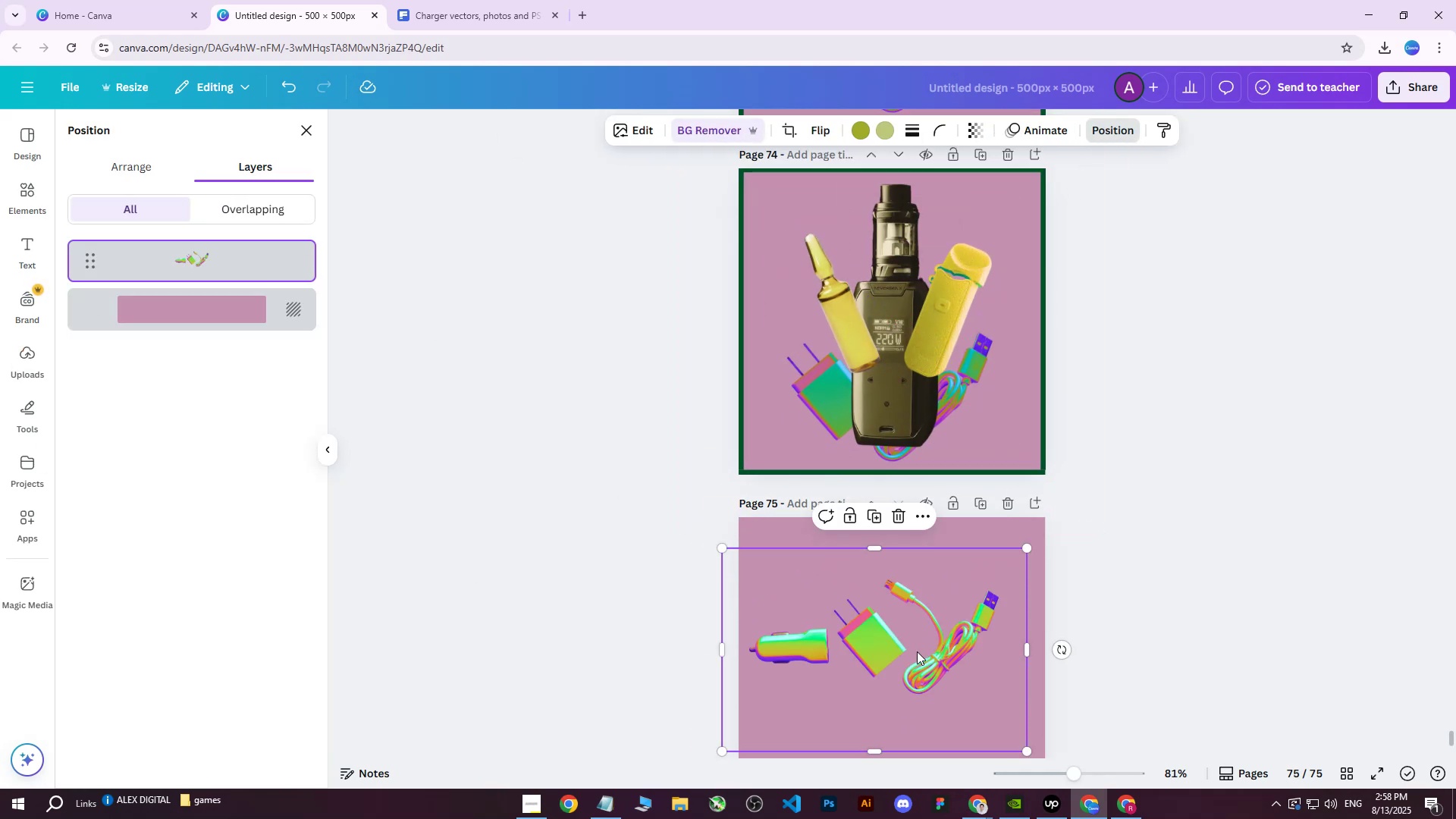 
left_click_drag(start_coordinate=[909, 653], to_coordinate=[927, 342])
 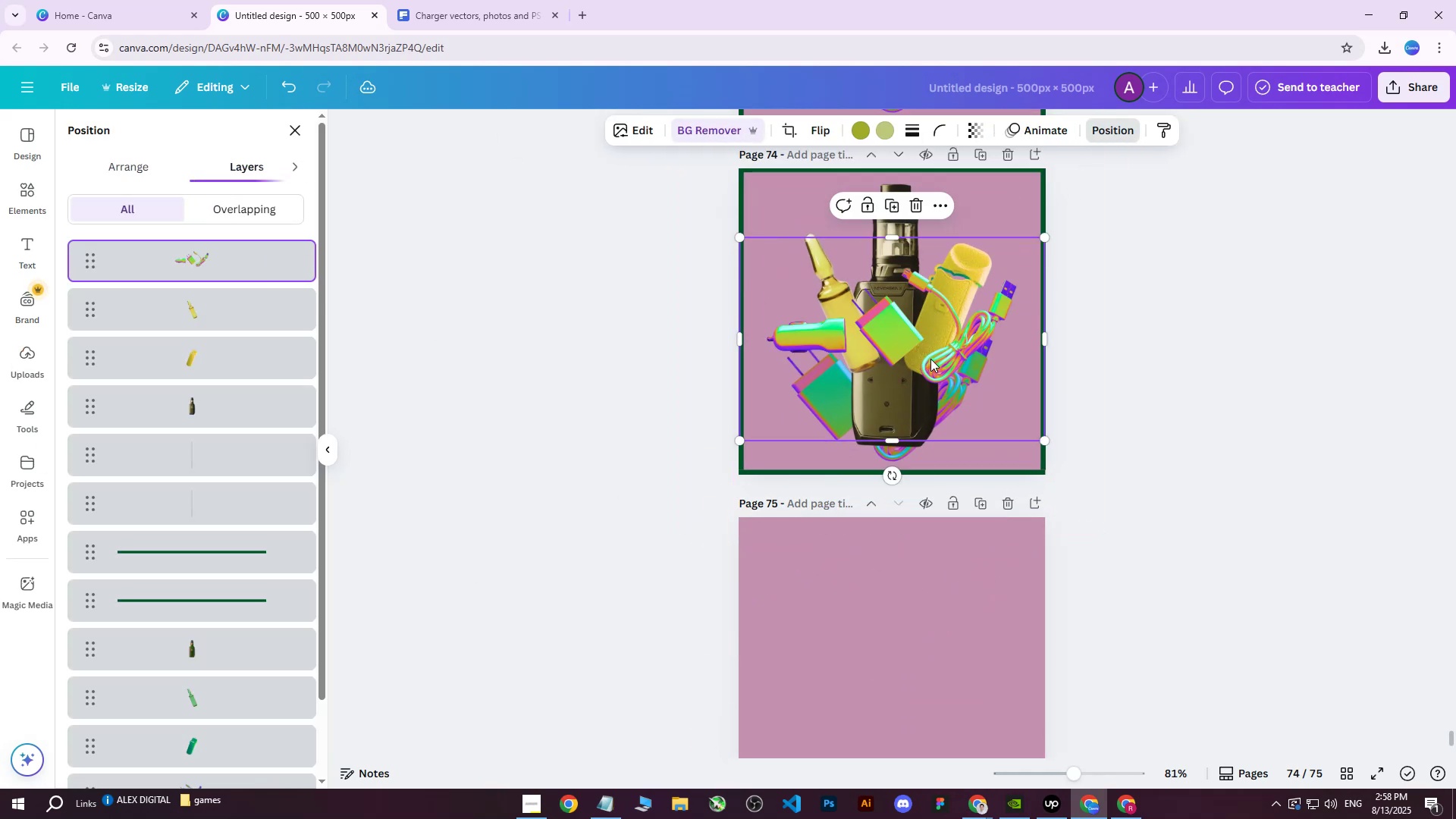 
left_click_drag(start_coordinate=[930, 326], to_coordinate=[928, 407])
 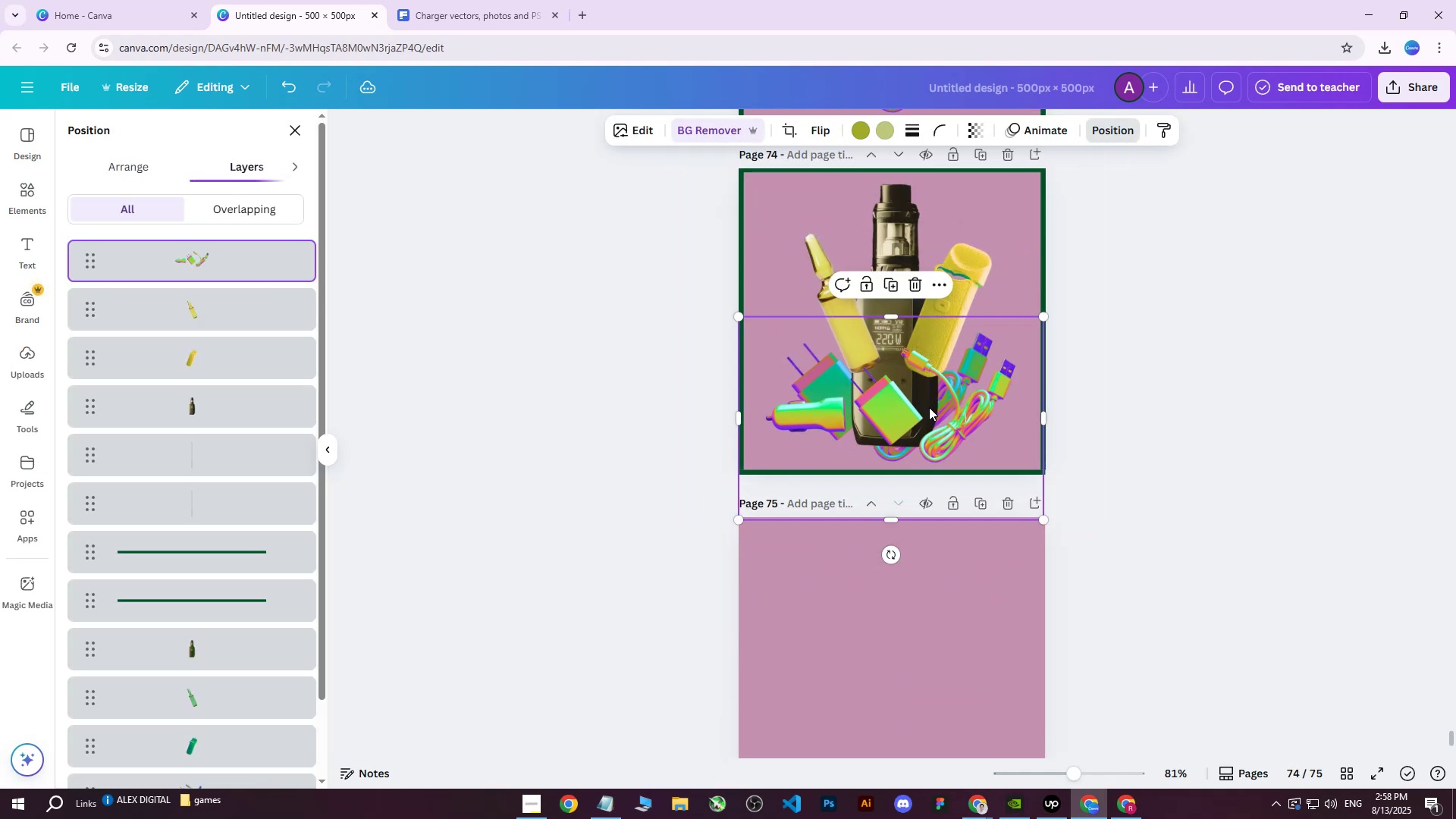 
hold_key(key=ControlLeft, duration=0.73)
scroll: coordinate [932, 402], scroll_direction: up, amount: 5.0
 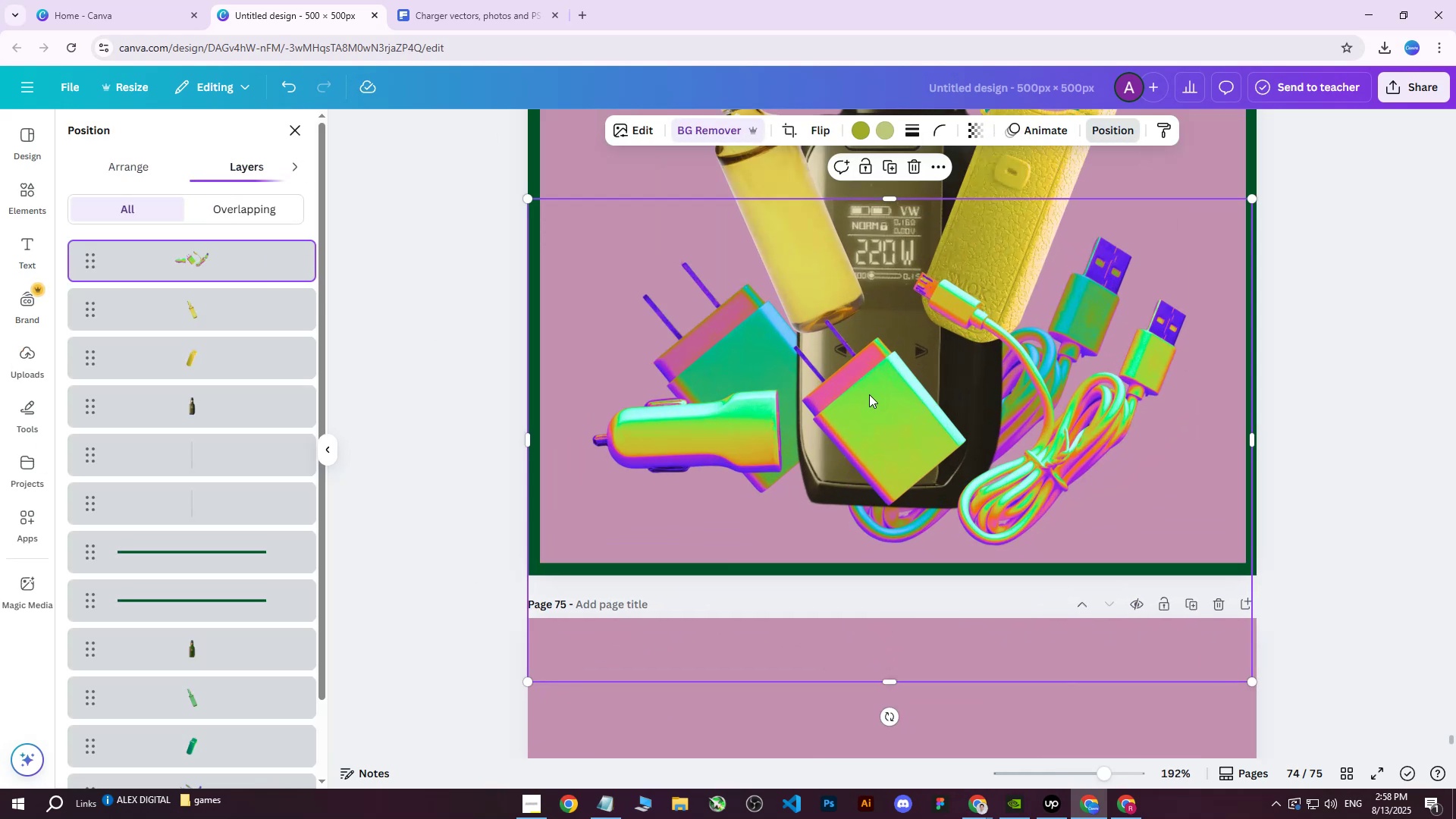 
left_click_drag(start_coordinate=[864, 399], to_coordinate=[812, 391])
 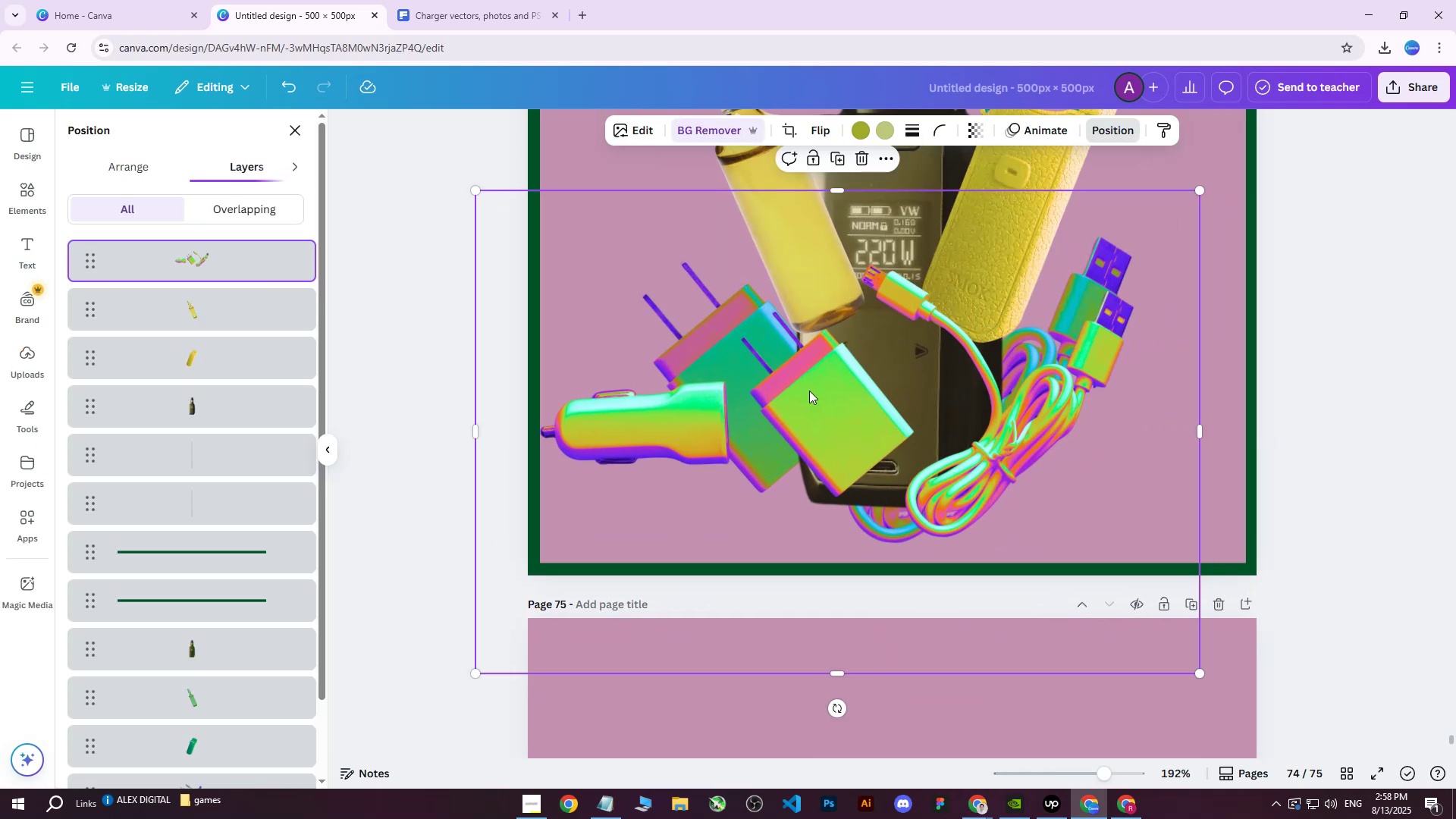 
double_click([809, 391])
 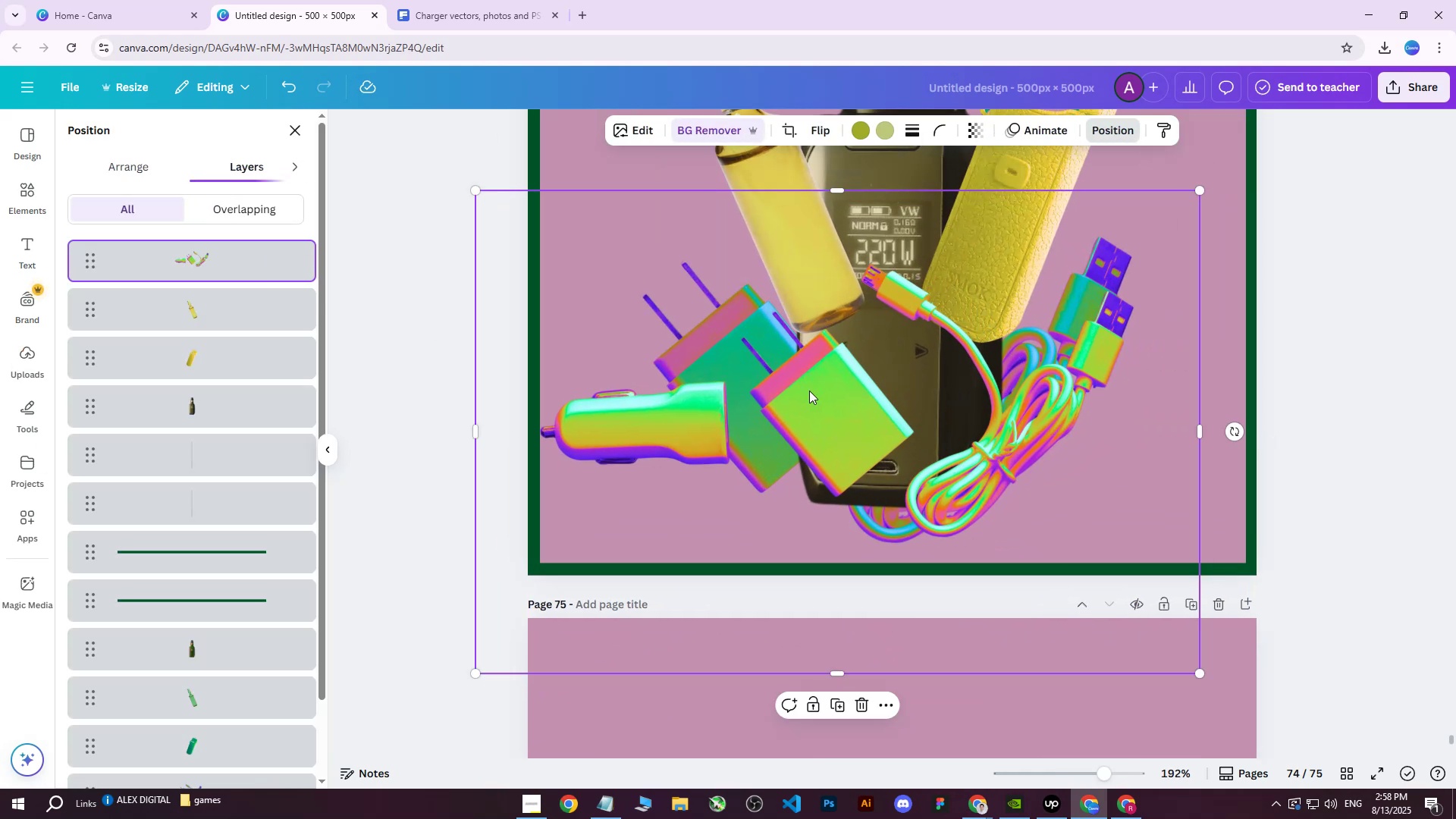 
triple_click([809, 391])
 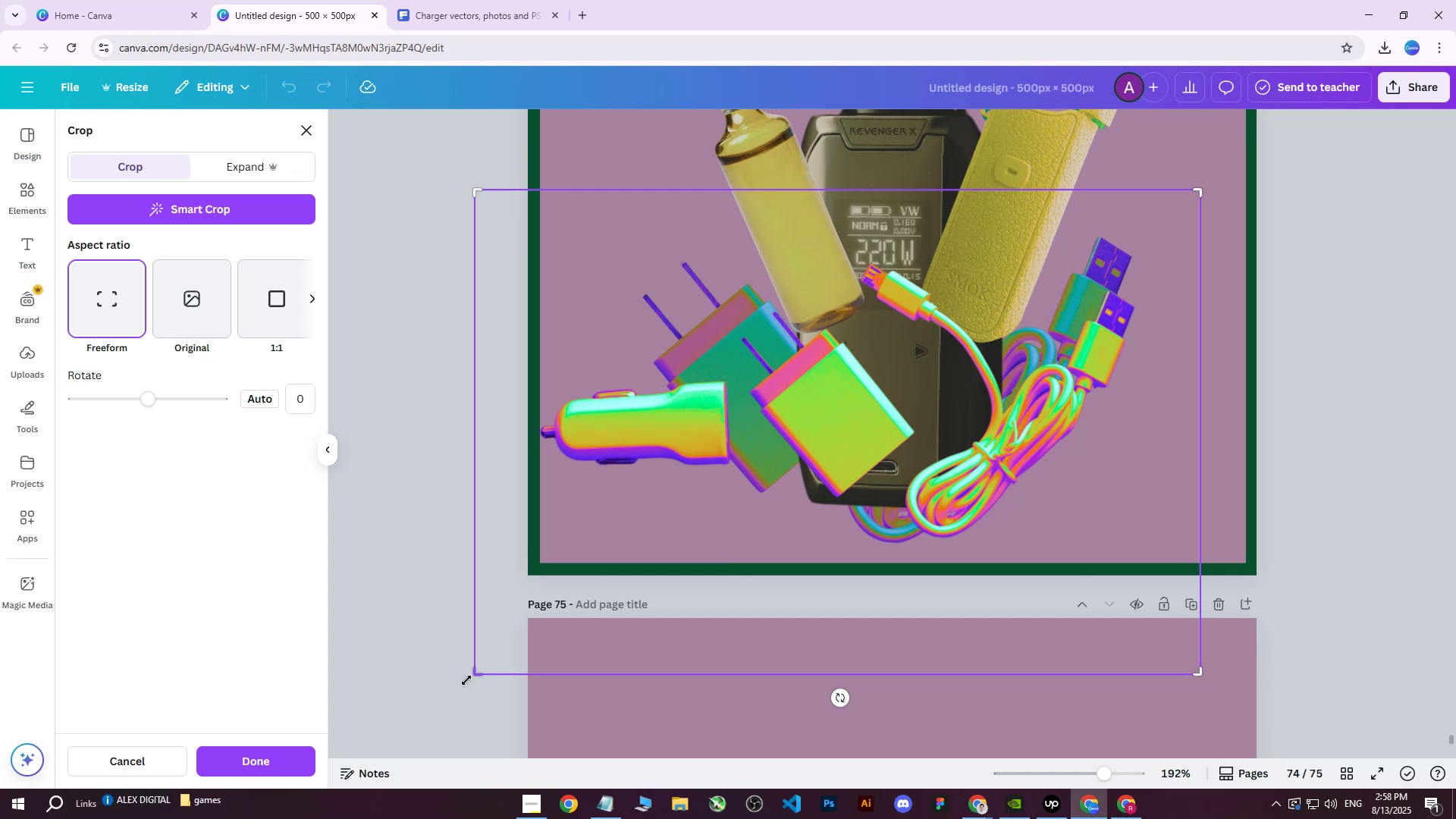 
left_click_drag(start_coordinate=[473, 676], to_coordinate=[740, 641])
 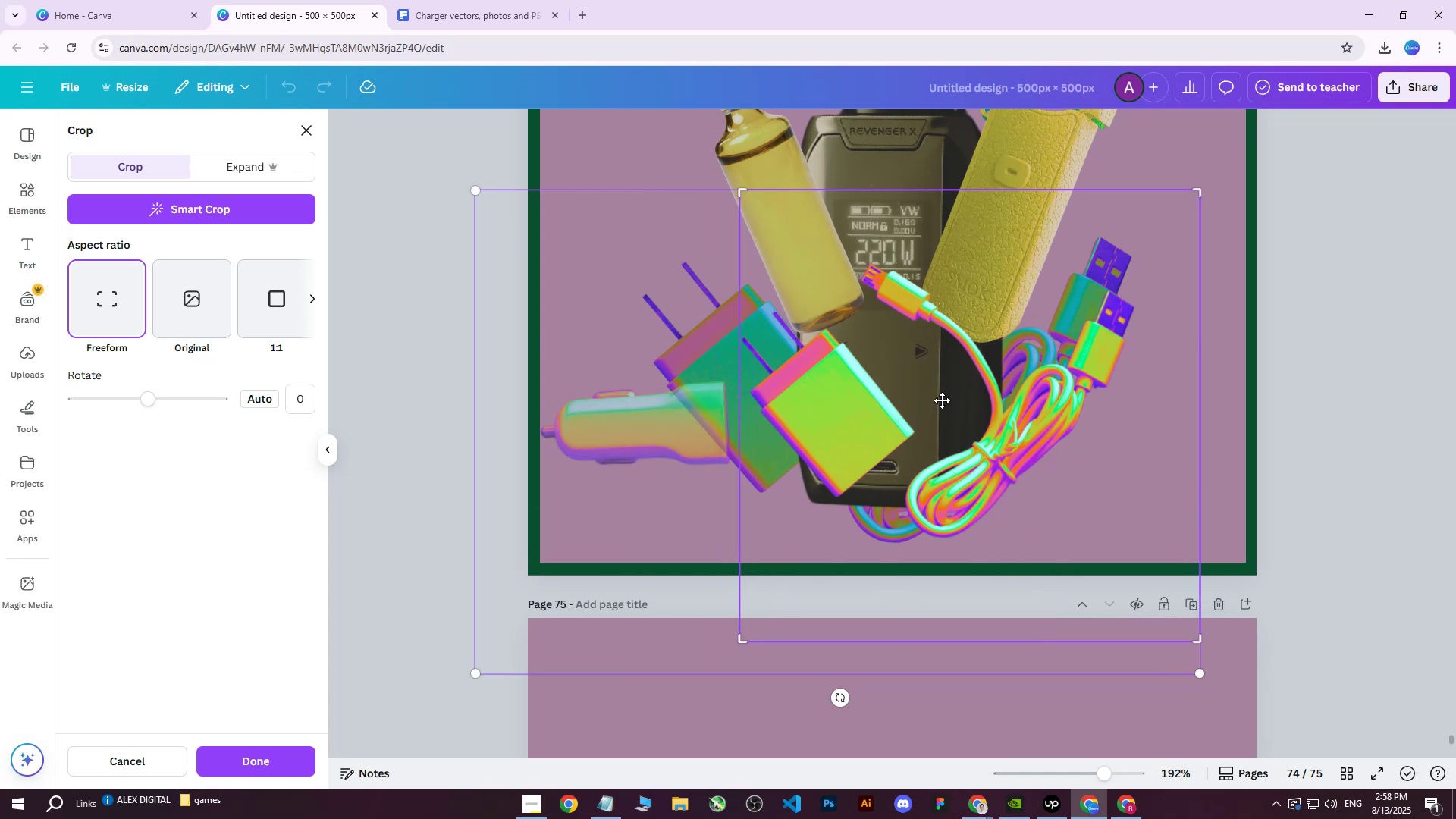 
left_click([950, 388])
 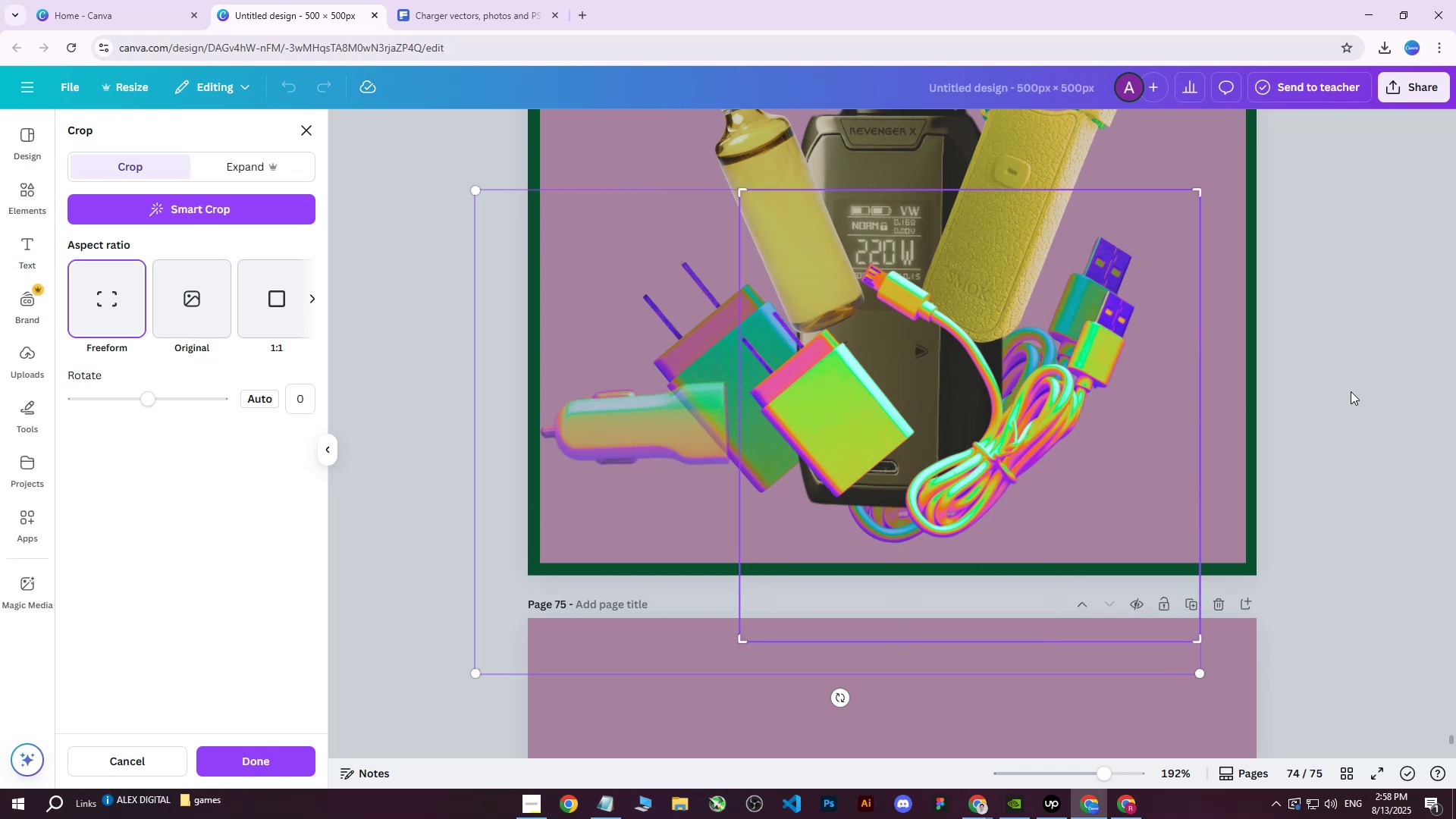 
left_click([1370, 379])
 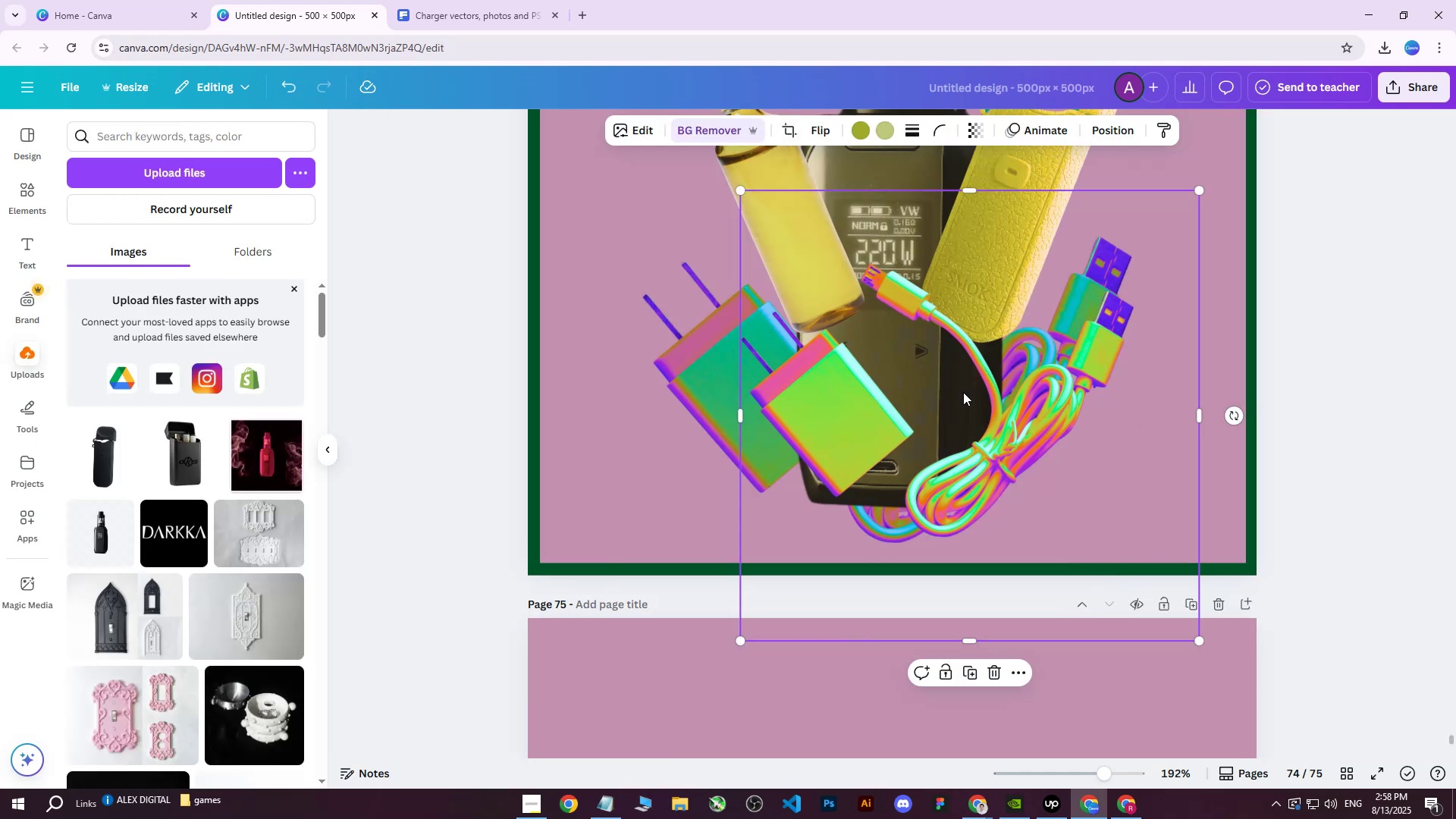 
left_click_drag(start_coordinate=[918, 403], to_coordinate=[822, 347])
 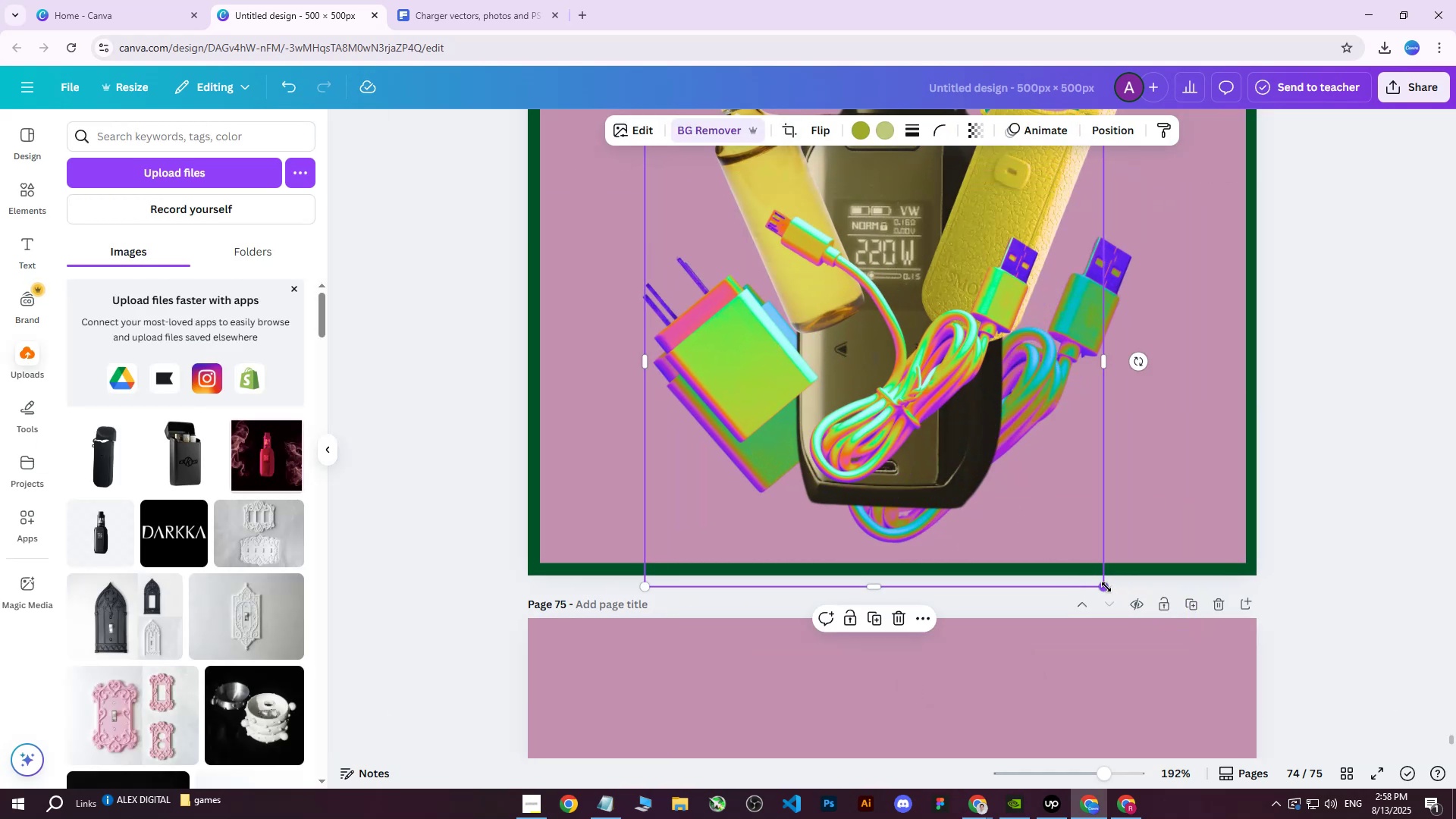 
left_click_drag(start_coordinate=[1104, 587], to_coordinate=[1284, 689])
 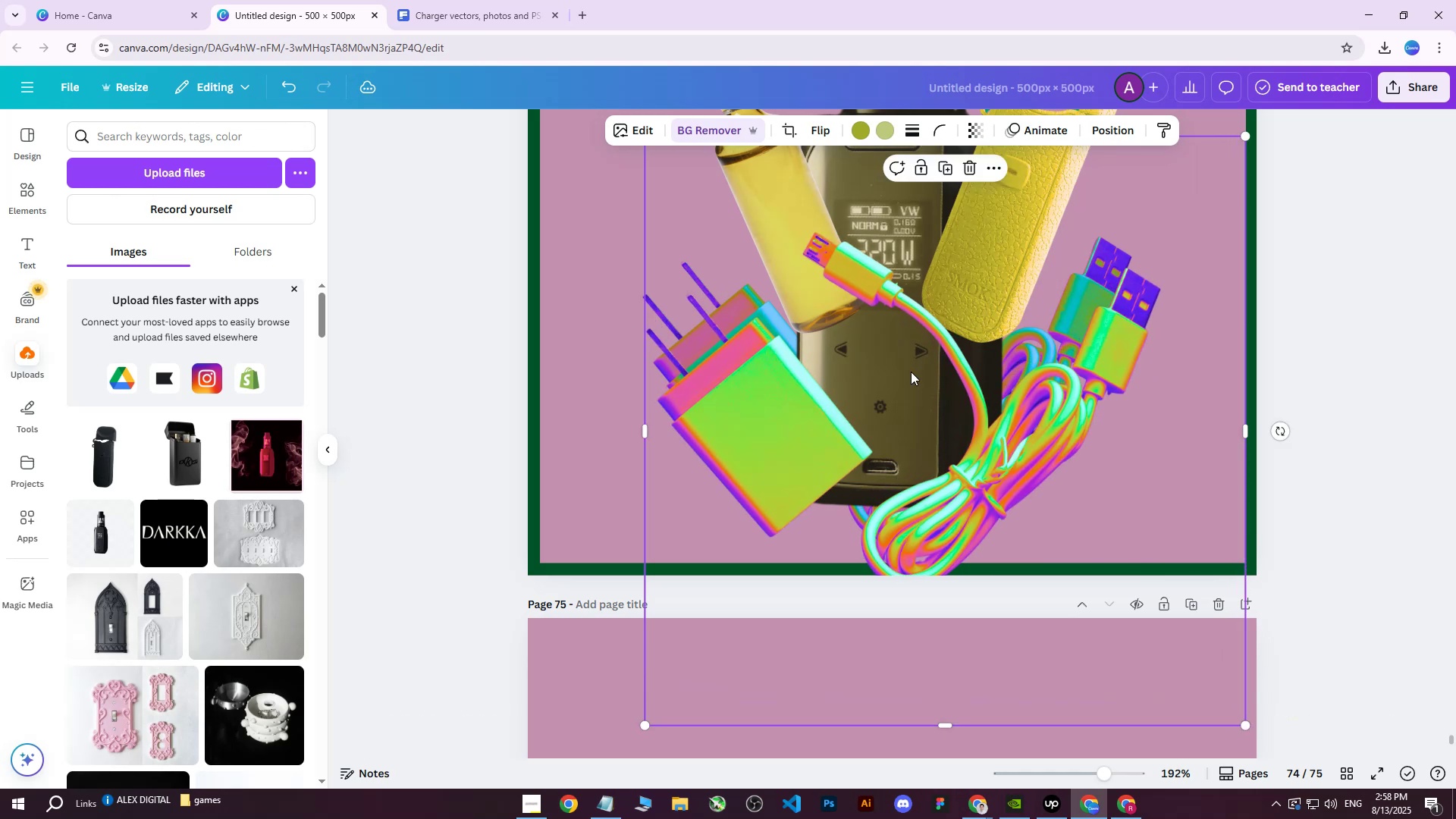 
left_click_drag(start_coordinate=[908, 366], to_coordinate=[902, 330])
 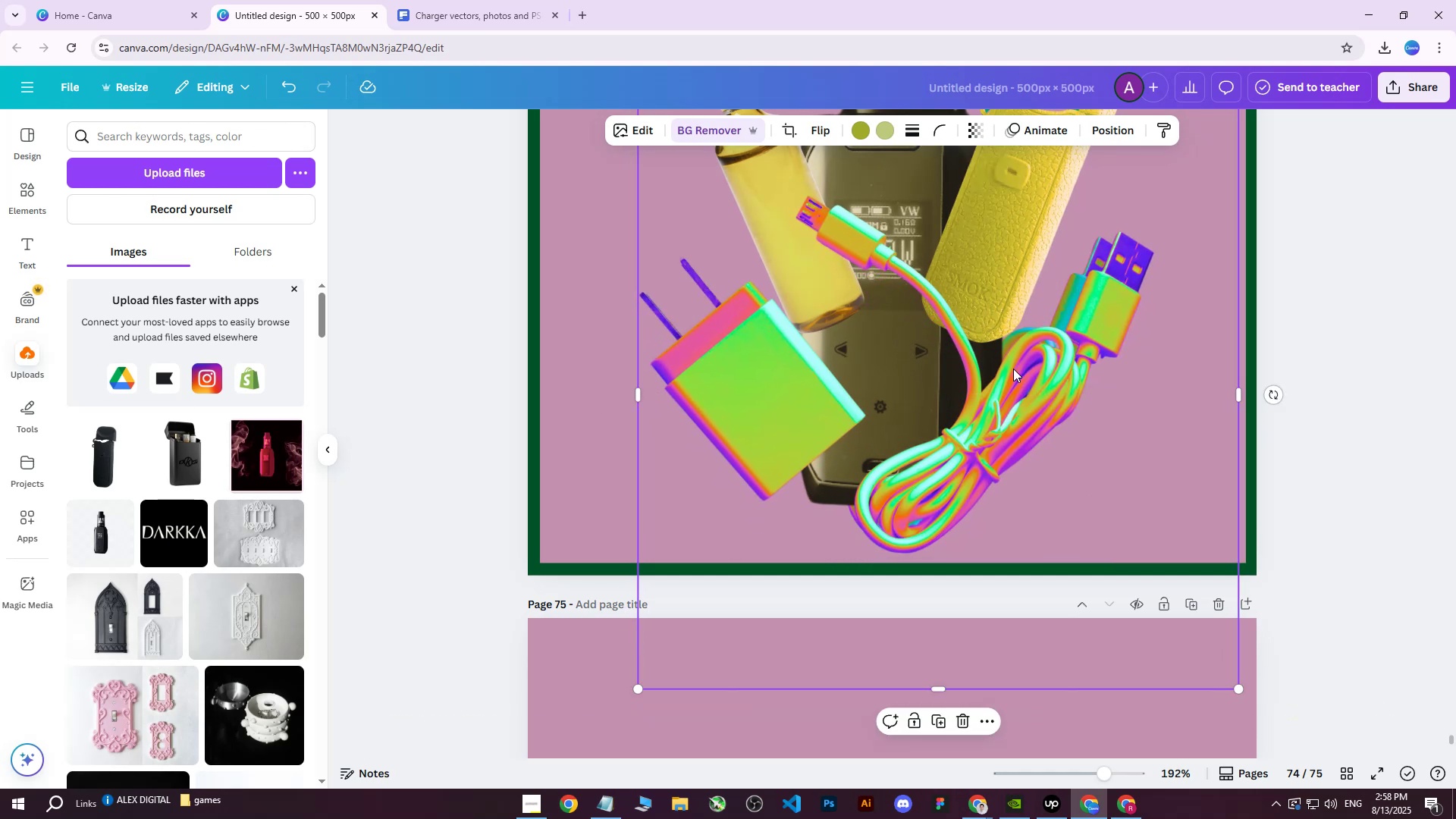 
left_click_drag(start_coordinate=[976, 377], to_coordinate=[965, 377])
 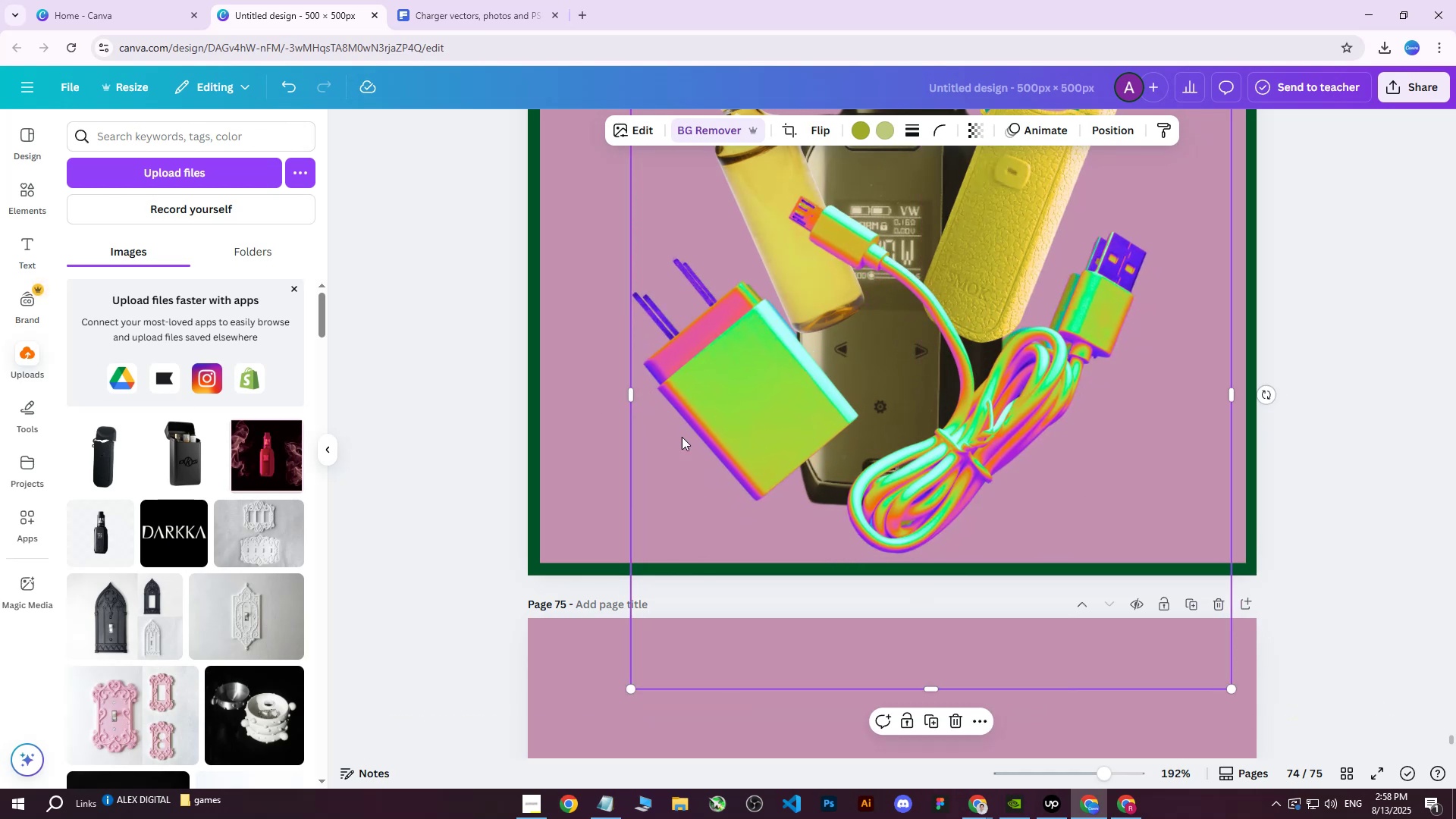 
scroll: coordinate [714, 369], scroll_direction: up, amount: 1.0
 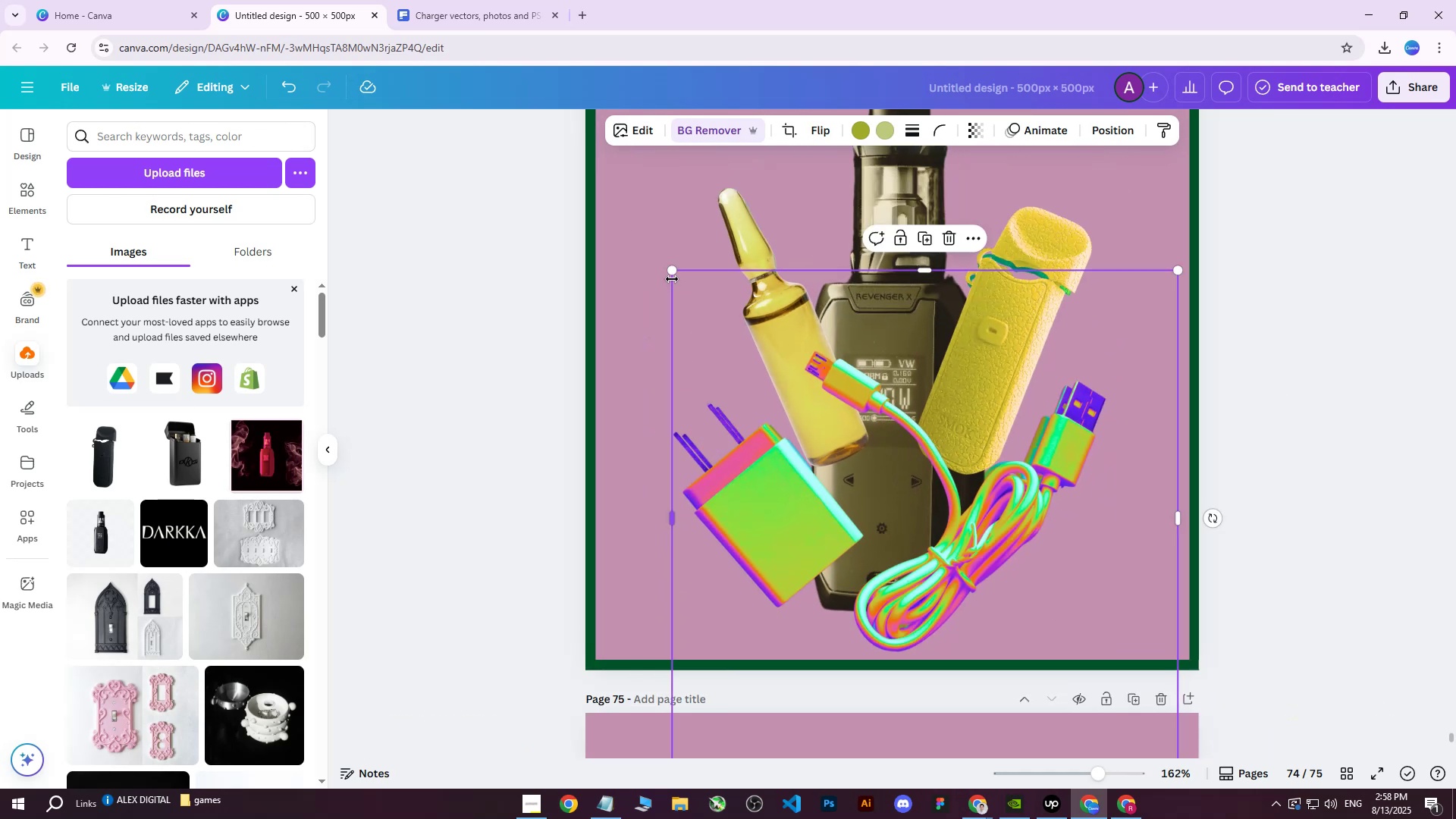 
key(Control+ControlLeft)
 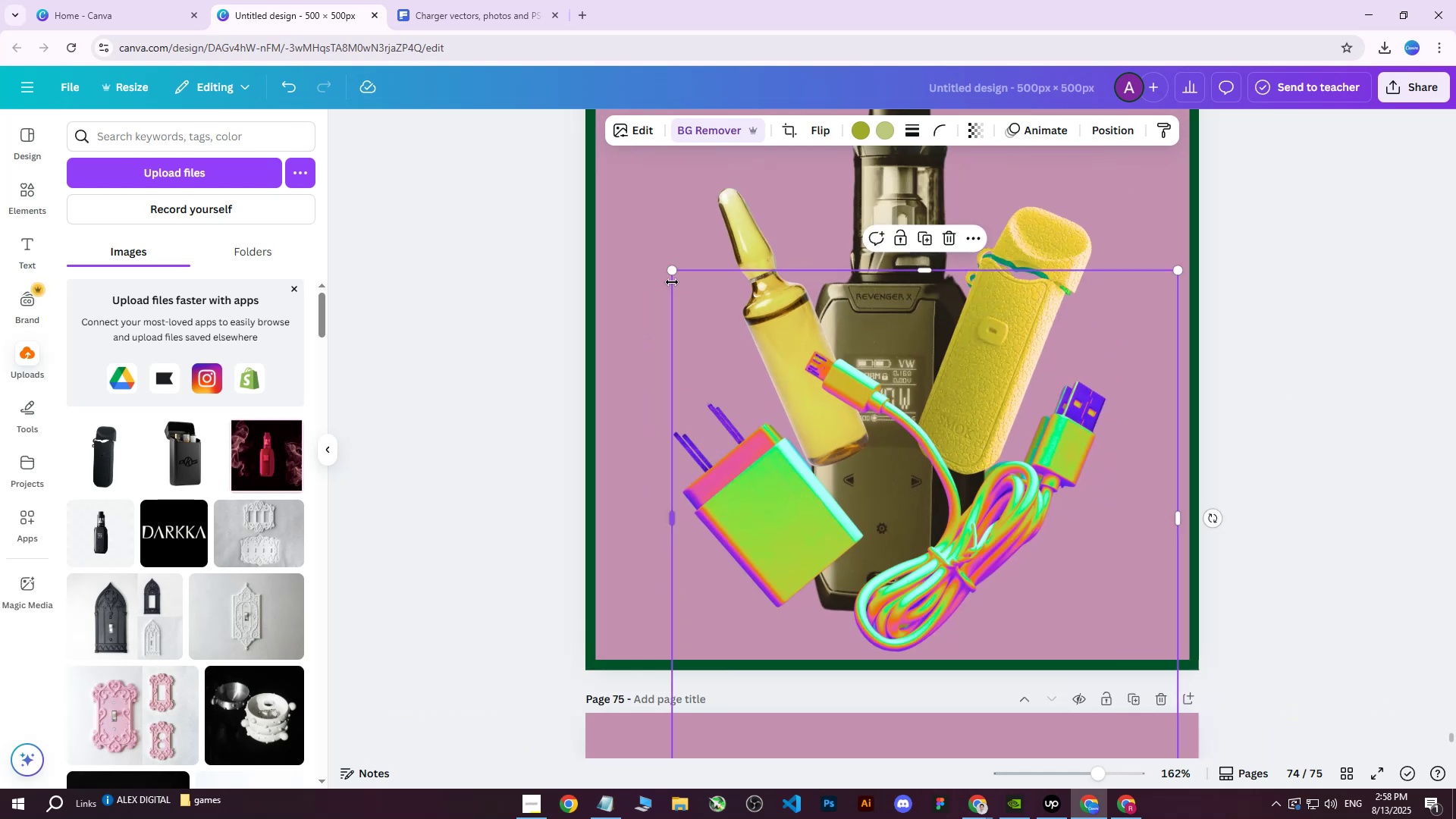 
left_click_drag(start_coordinate=[672, 275], to_coordinate=[695, 295])
 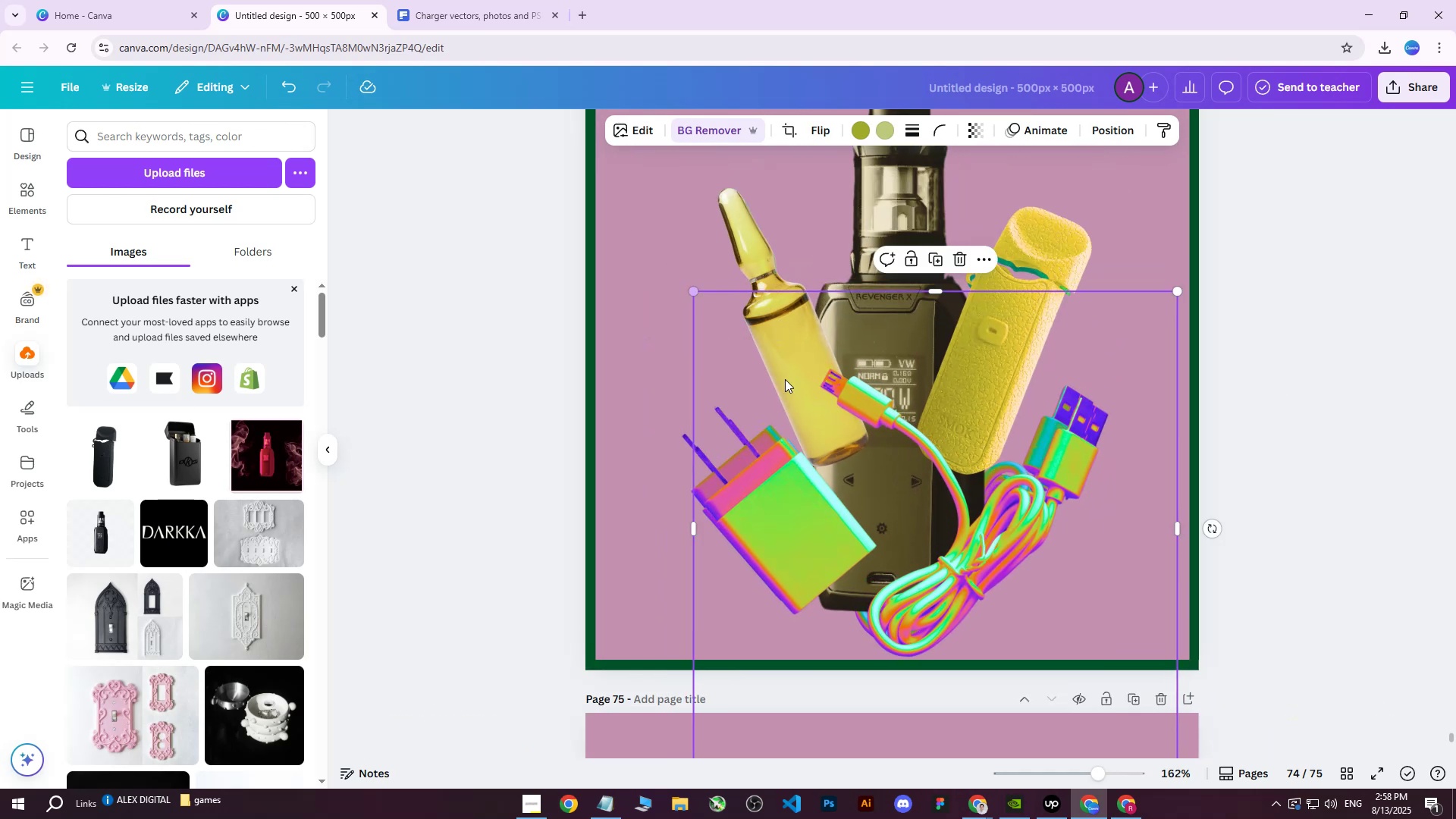 
left_click_drag(start_coordinate=[825, 401], to_coordinate=[813, 388])
 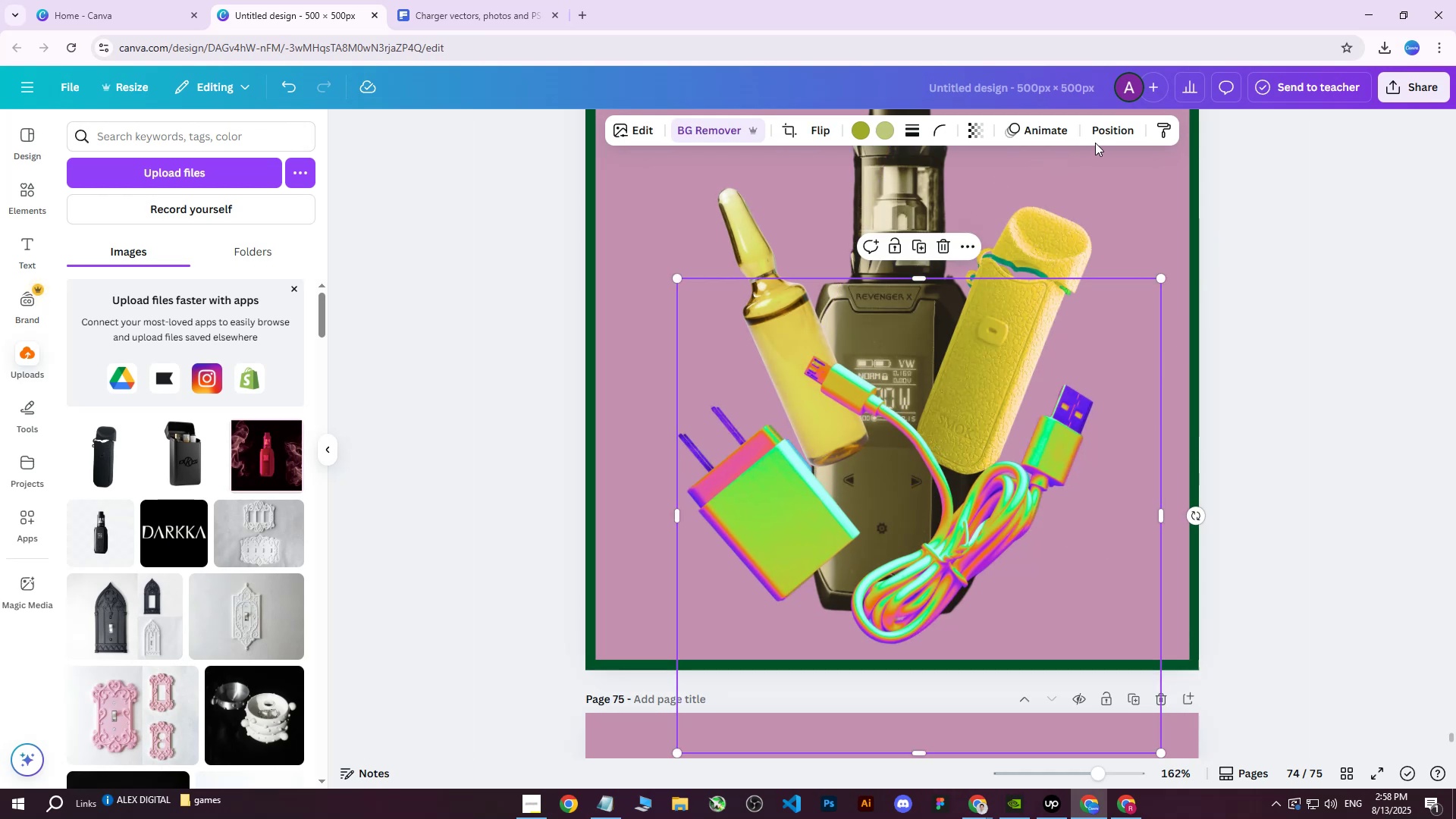 
left_click([1103, 138])
 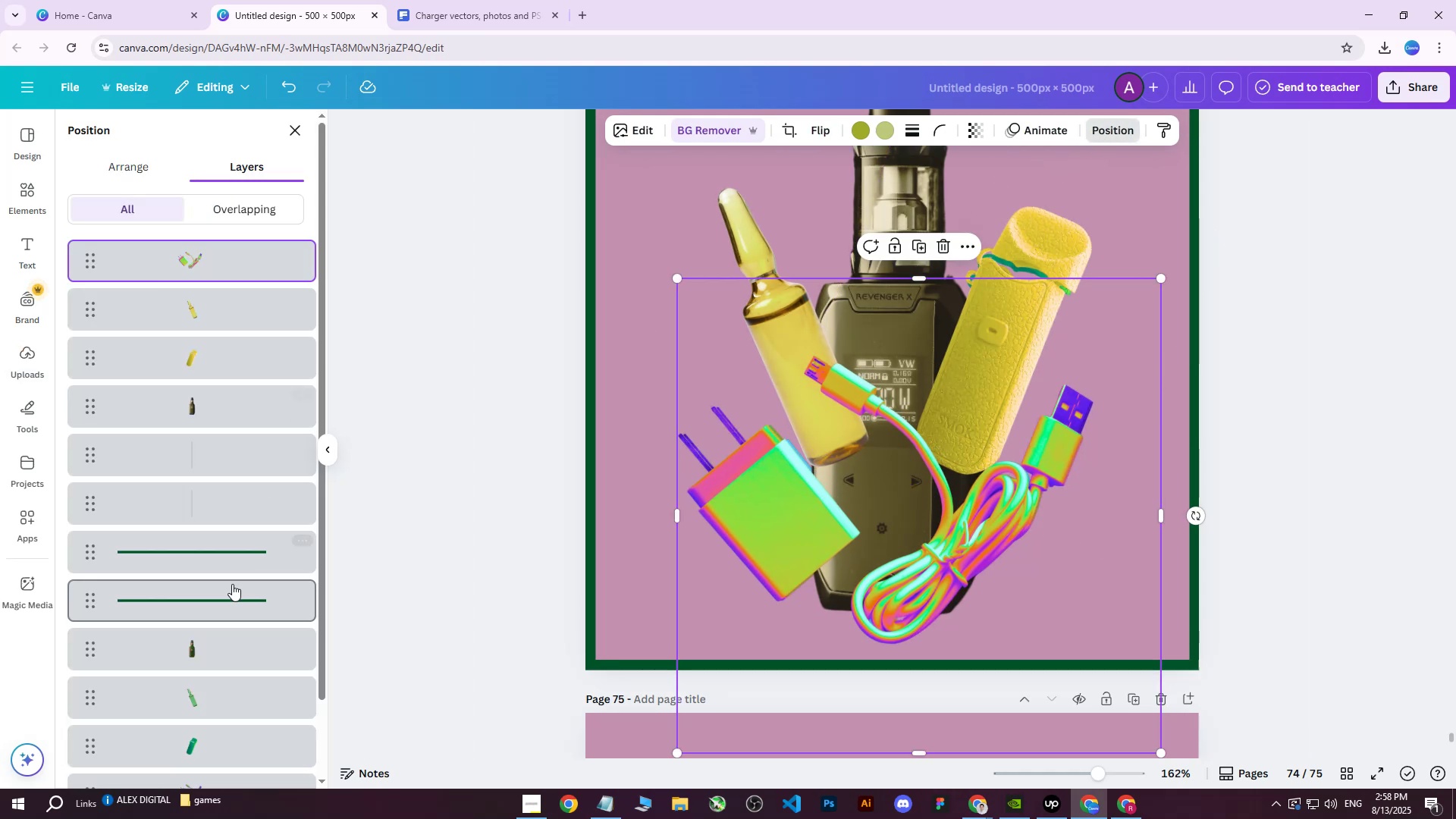 
left_click([202, 645])
 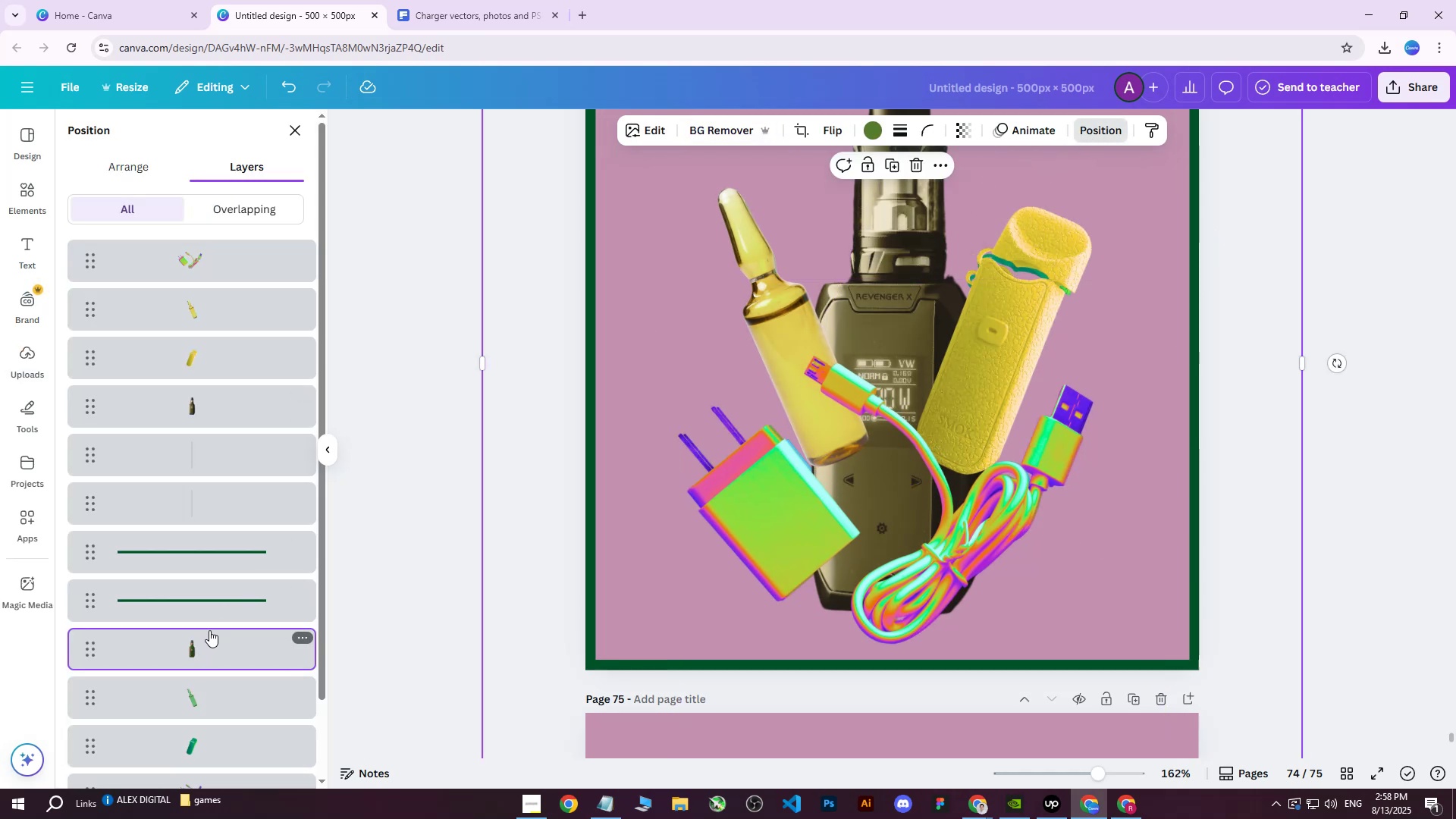 
scroll: coordinate [209, 630], scroll_direction: down, amount: 1.0
 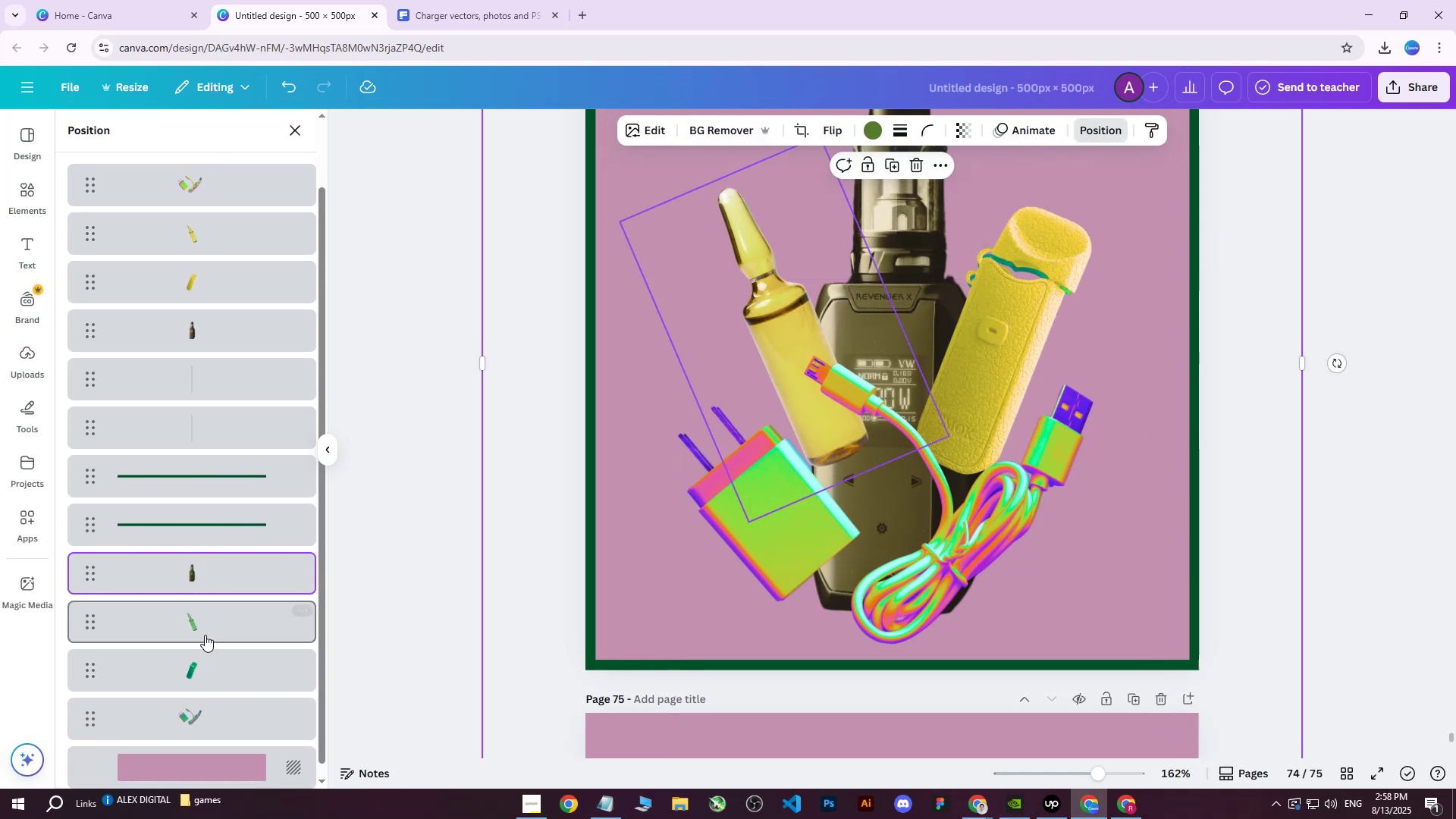 
key(Delete)
 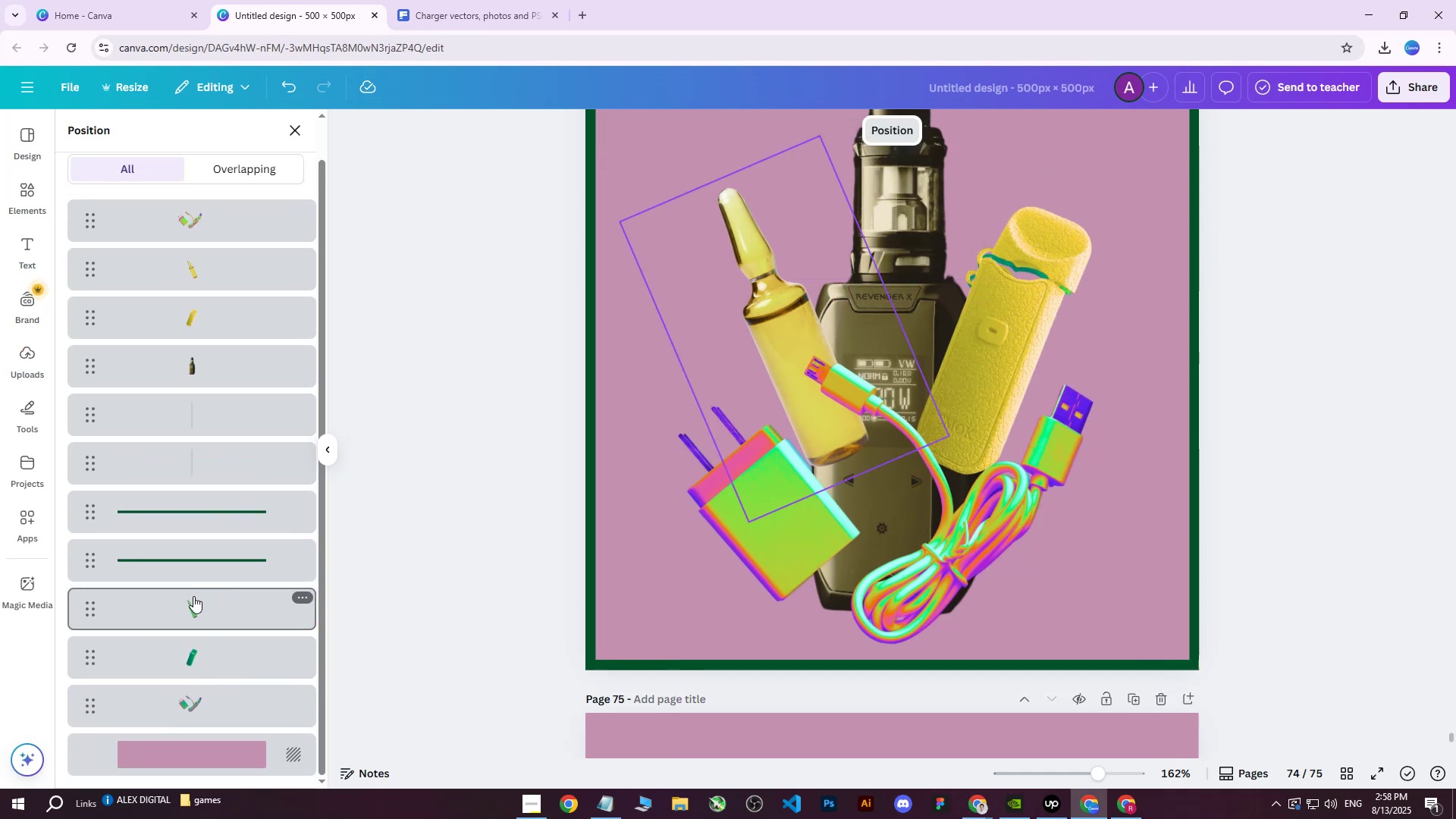 
left_click([188, 601])
 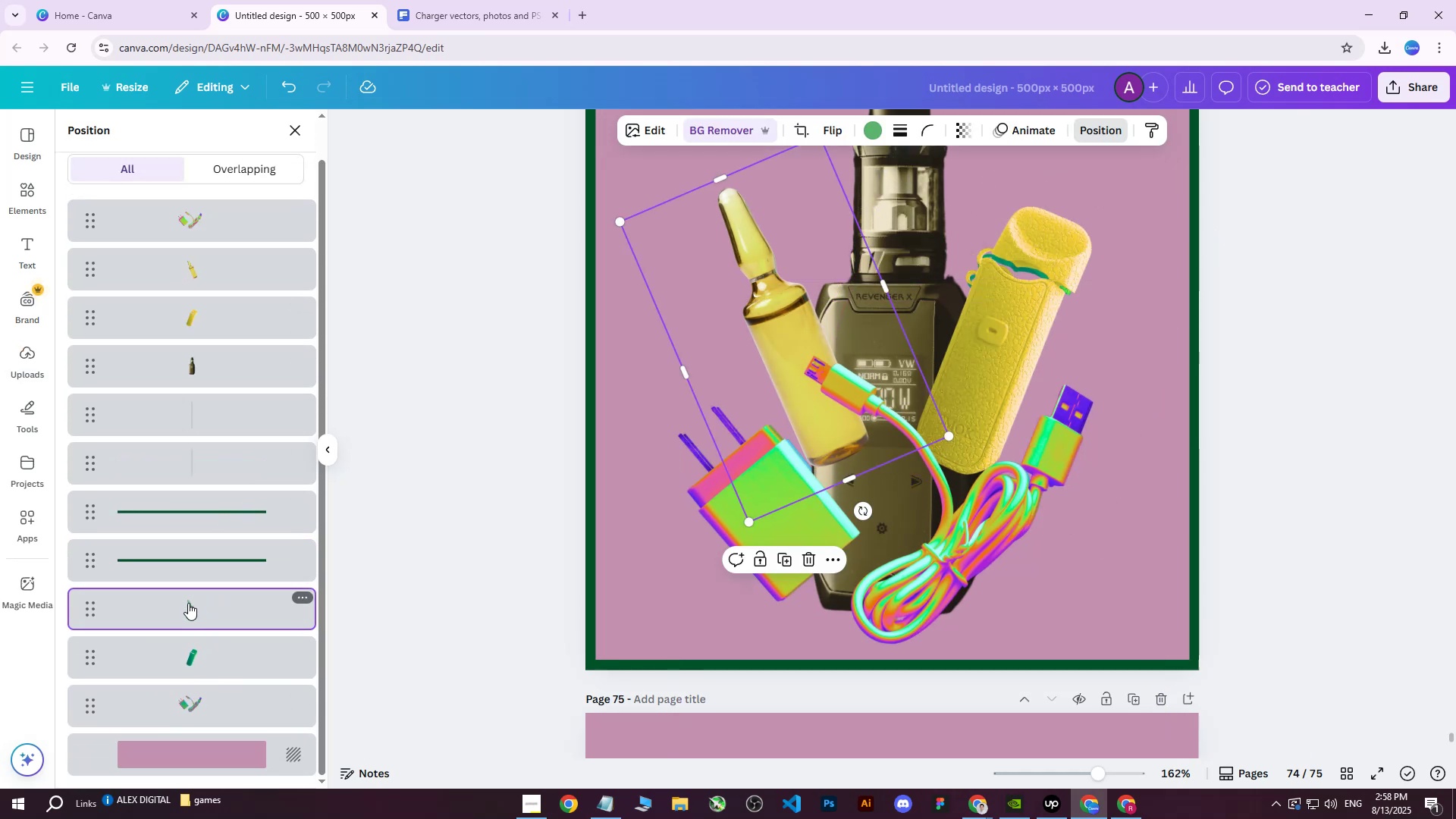 
key(Delete)
 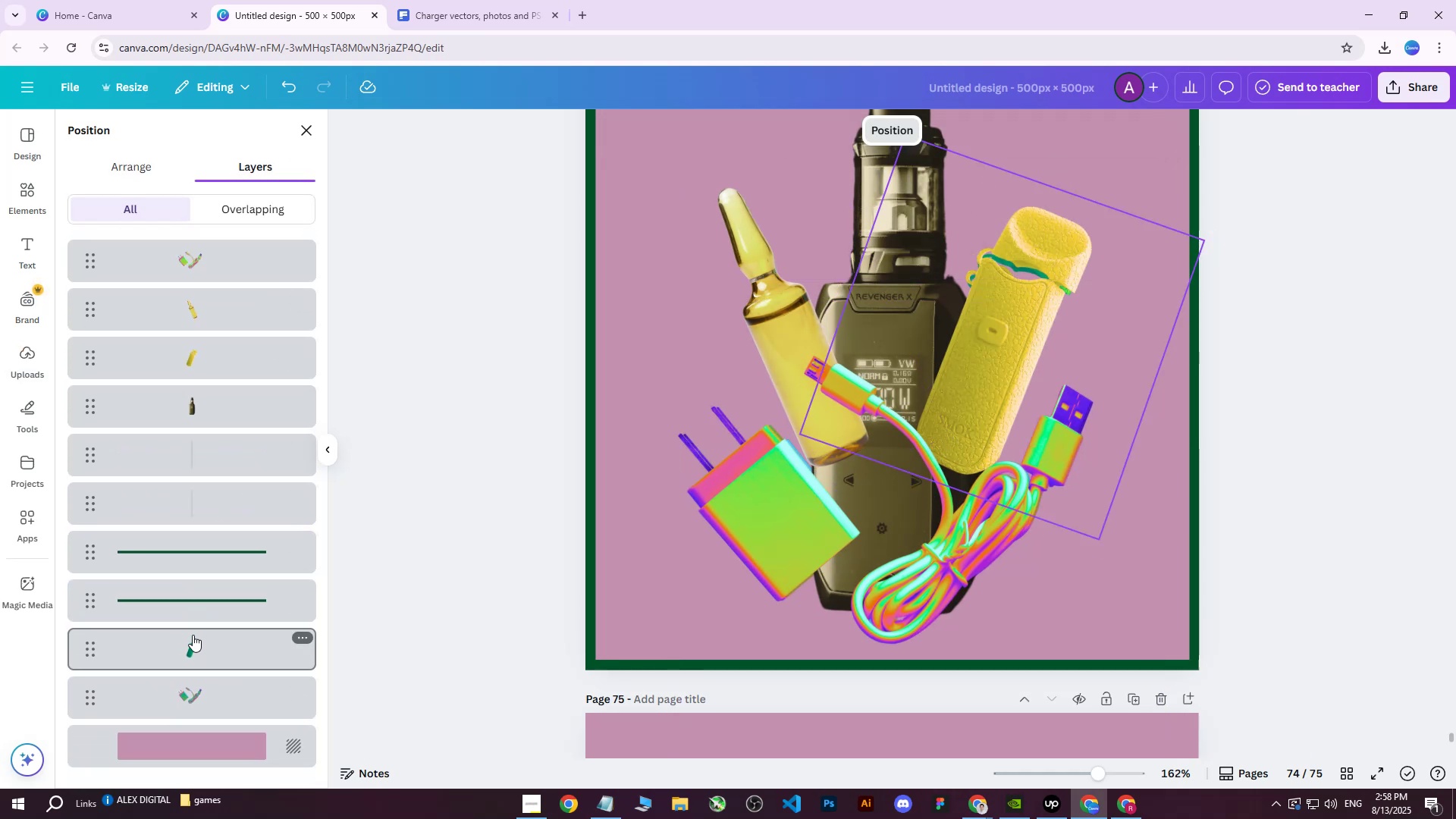 
left_click([187, 648])
 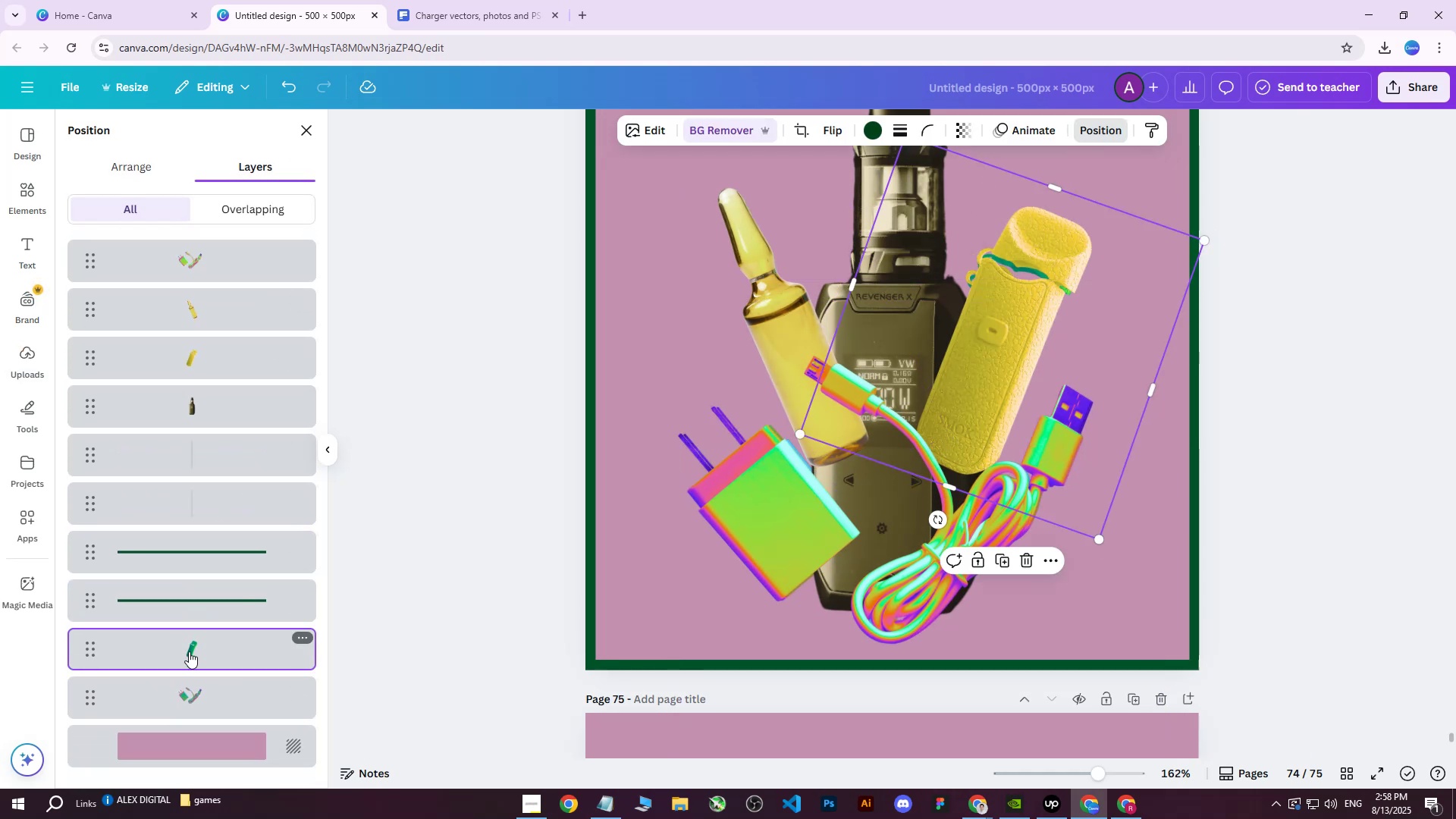 
key(Delete)
 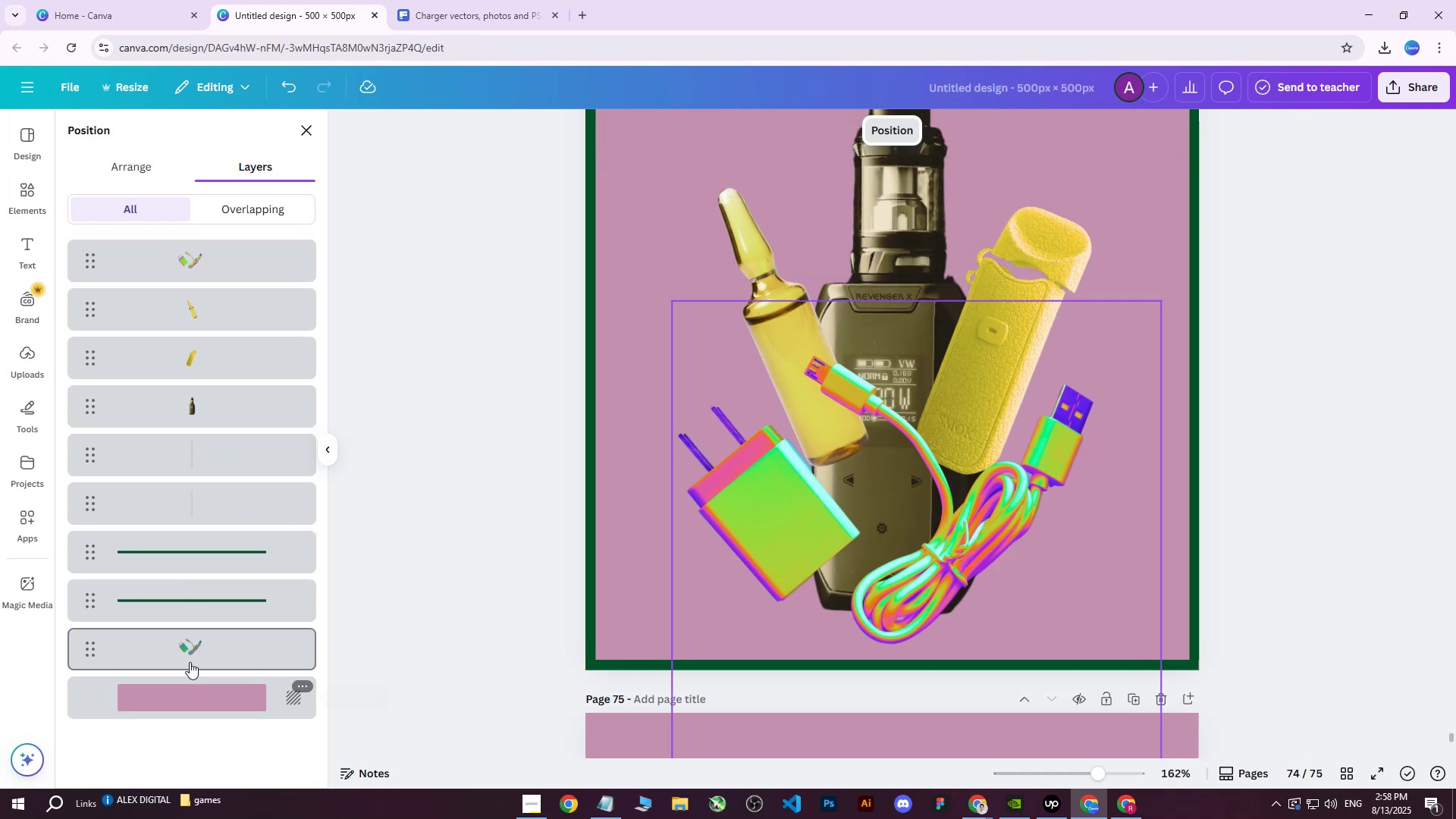 
left_click([185, 647])
 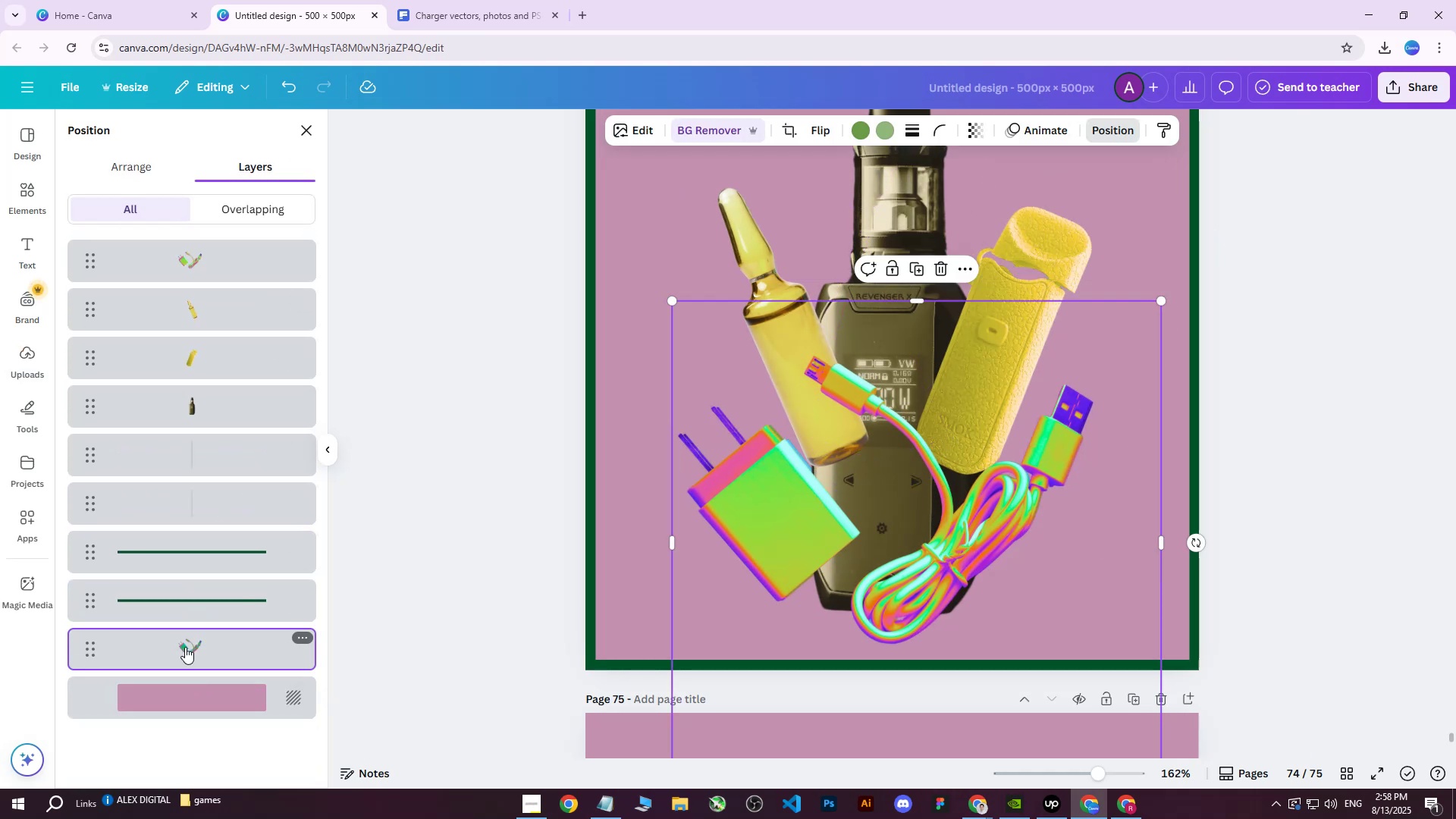 
key(Delete)
 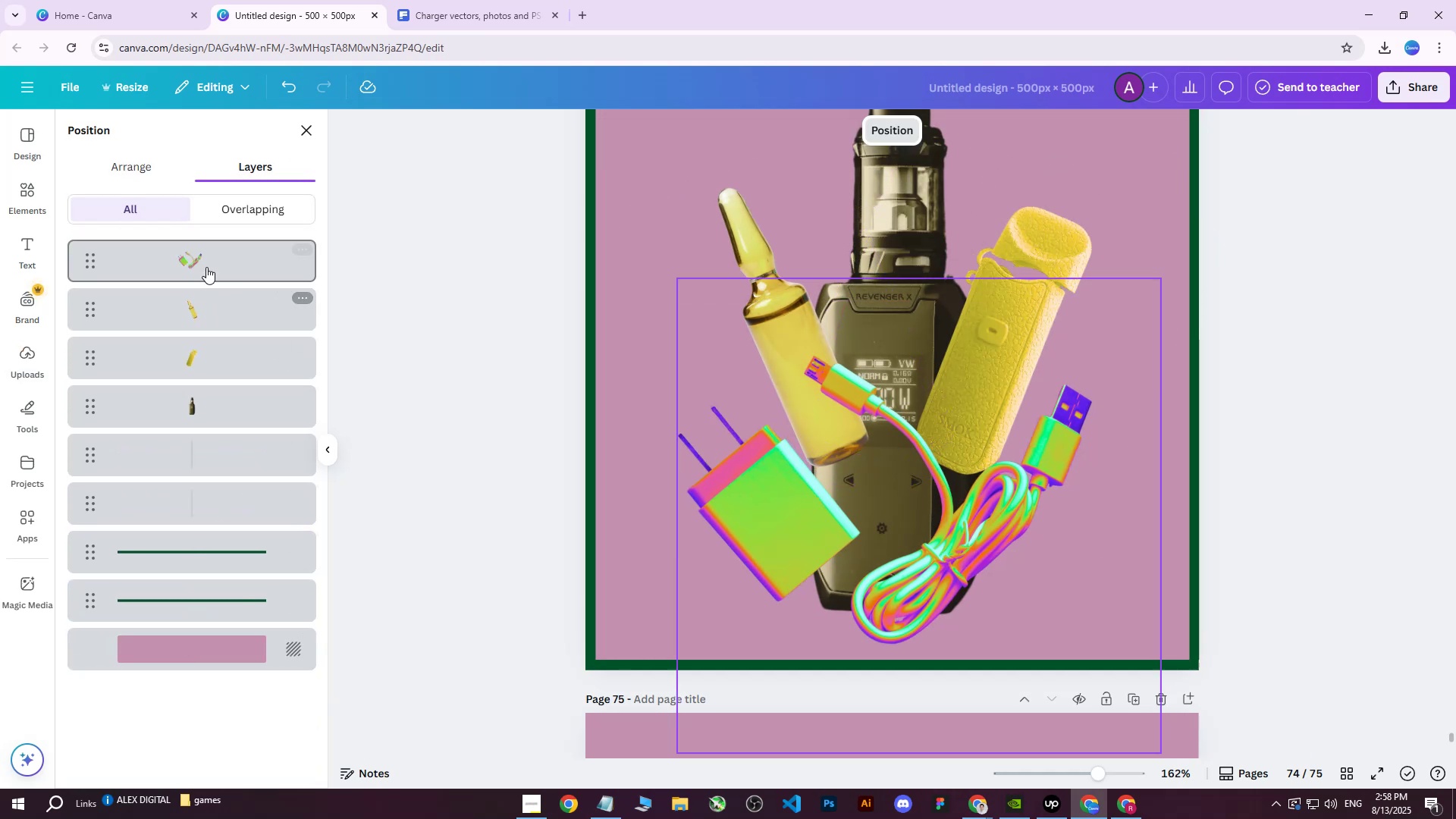 
left_click([205, 263])
 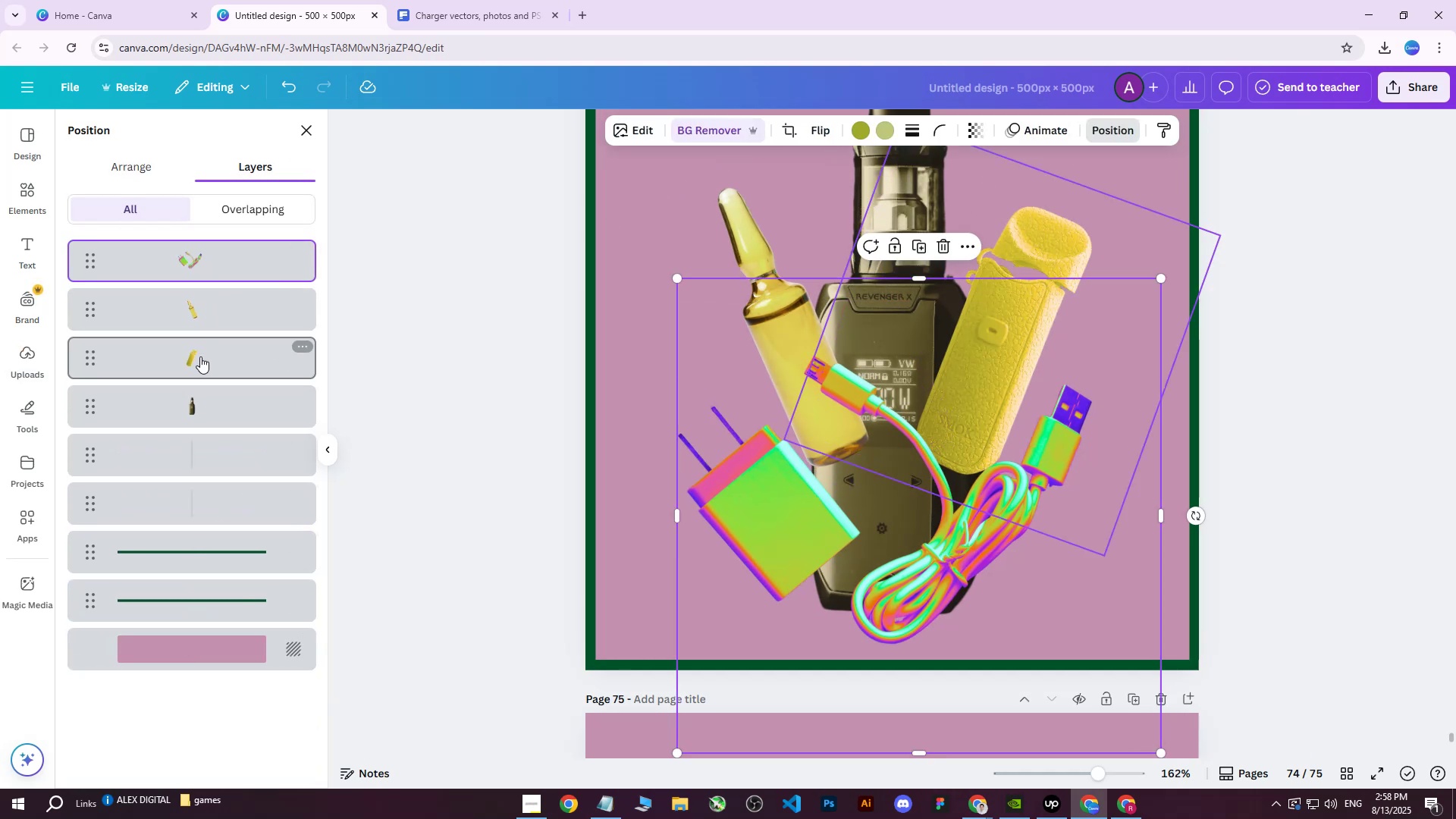 
key(CapsLock)
 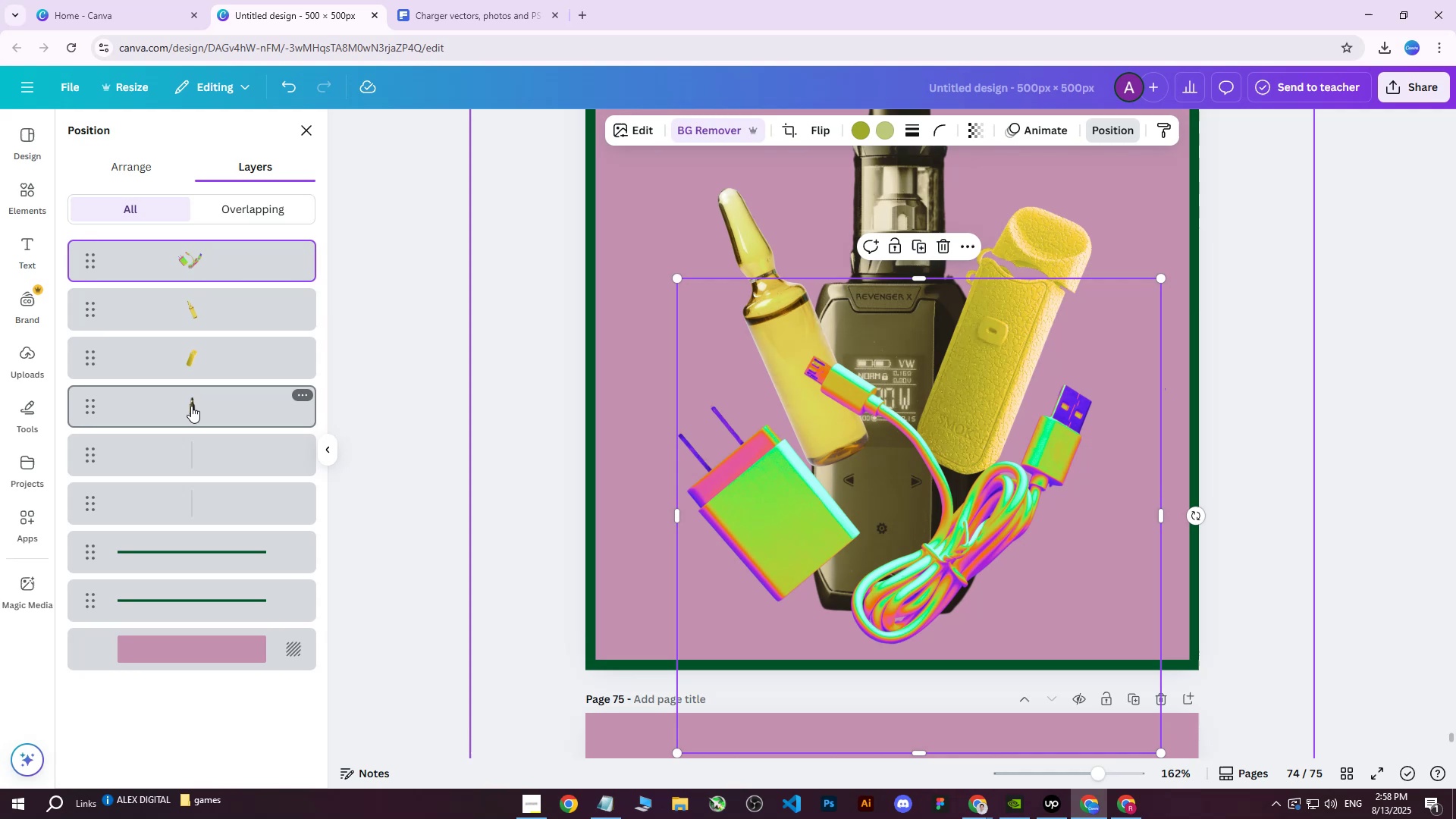 
key(Shift+ShiftLeft)
 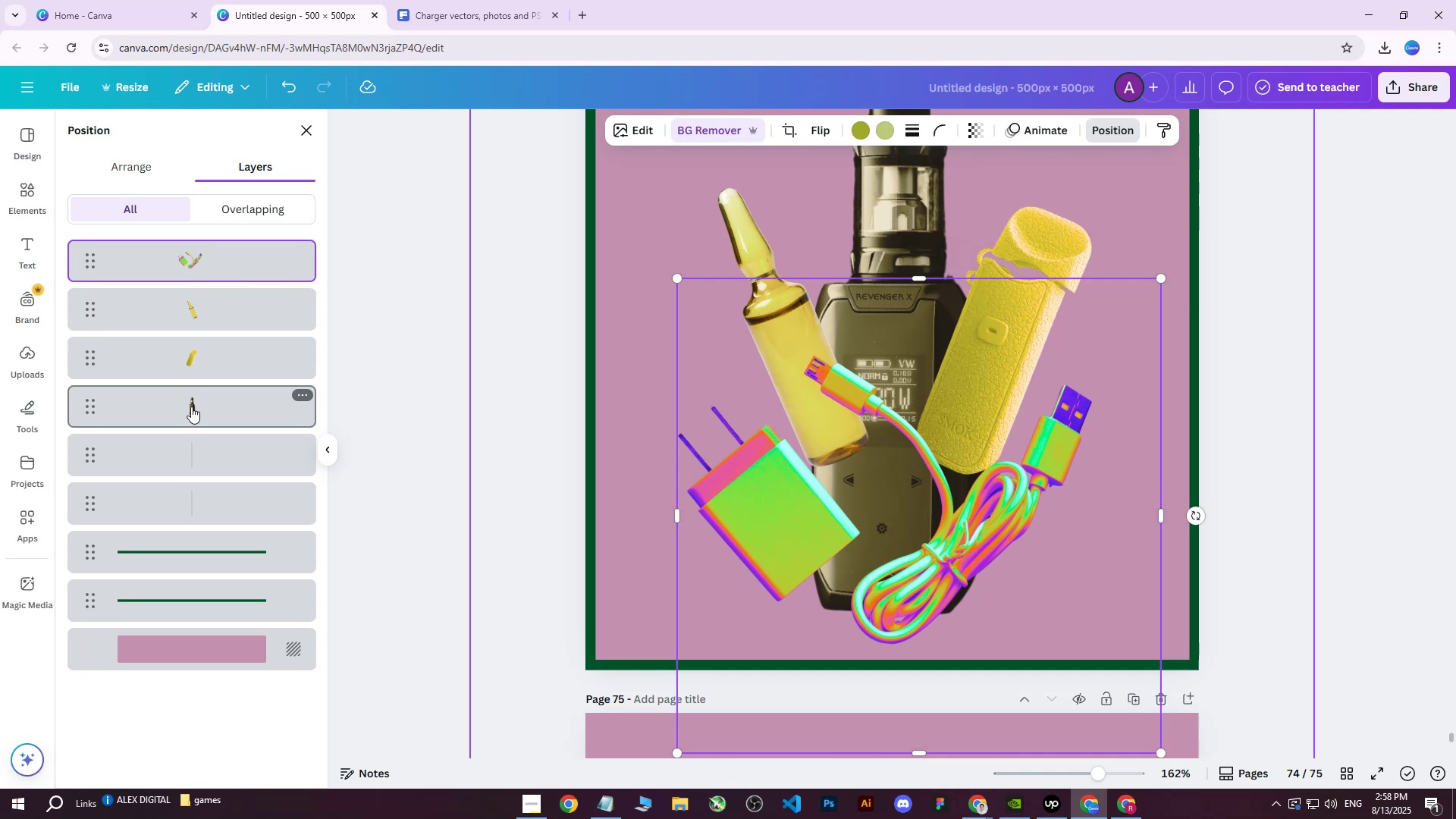 
hold_key(key=ShiftLeft, duration=0.38)
left_click([191, 406])
 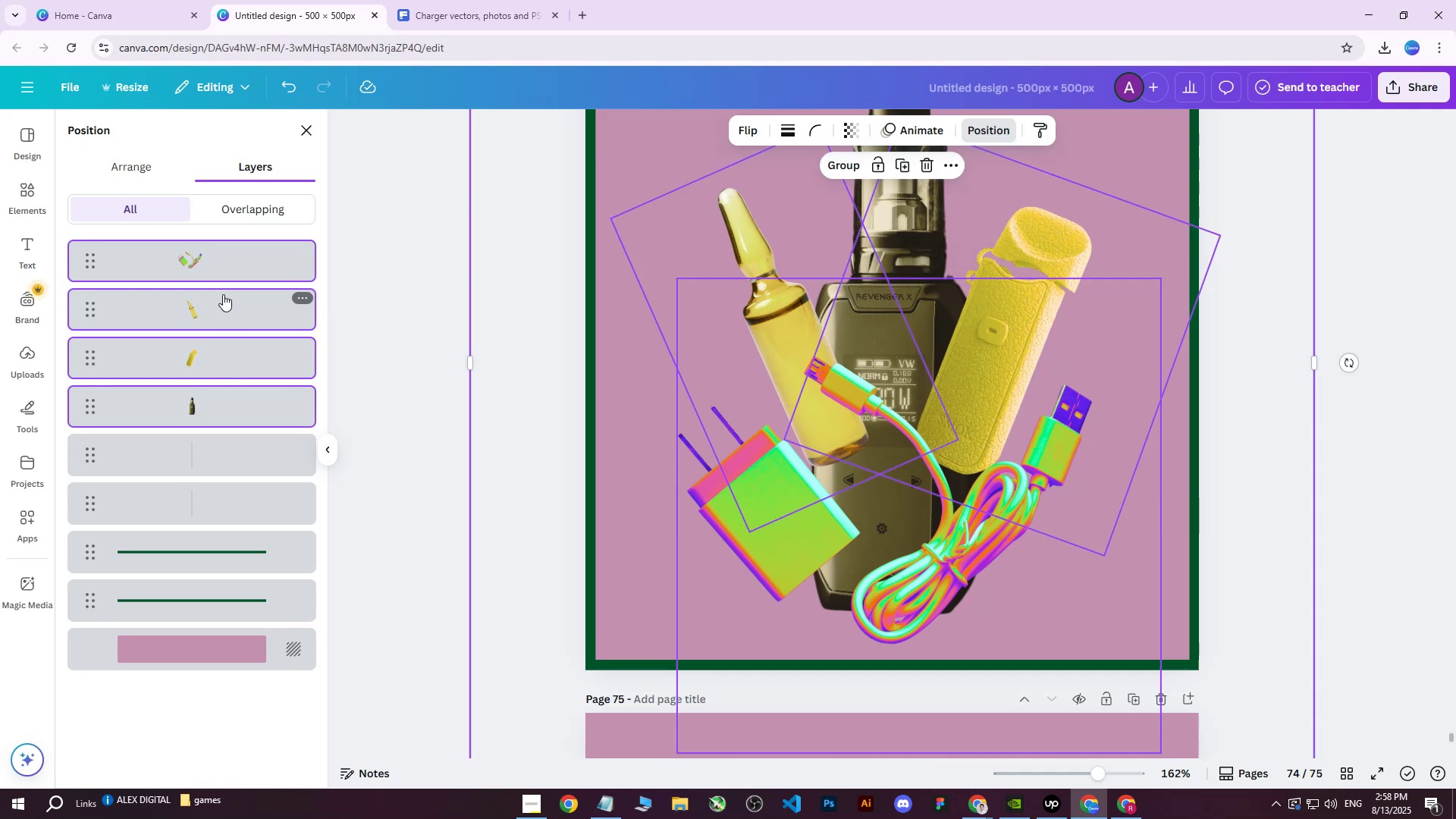 
left_click_drag(start_coordinate=[212, 301], to_coordinate=[196, 604])
 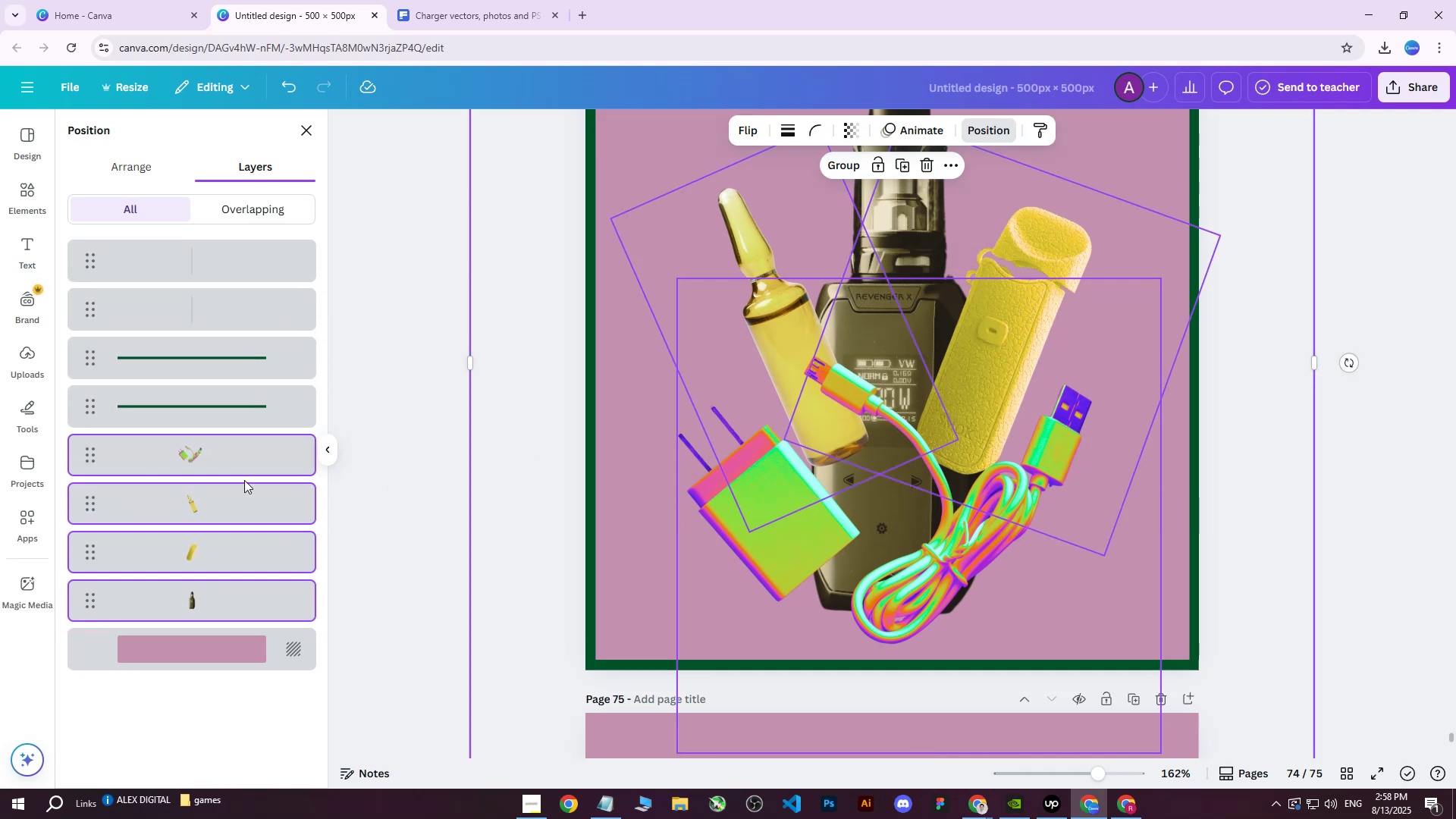 
left_click([204, 453])
 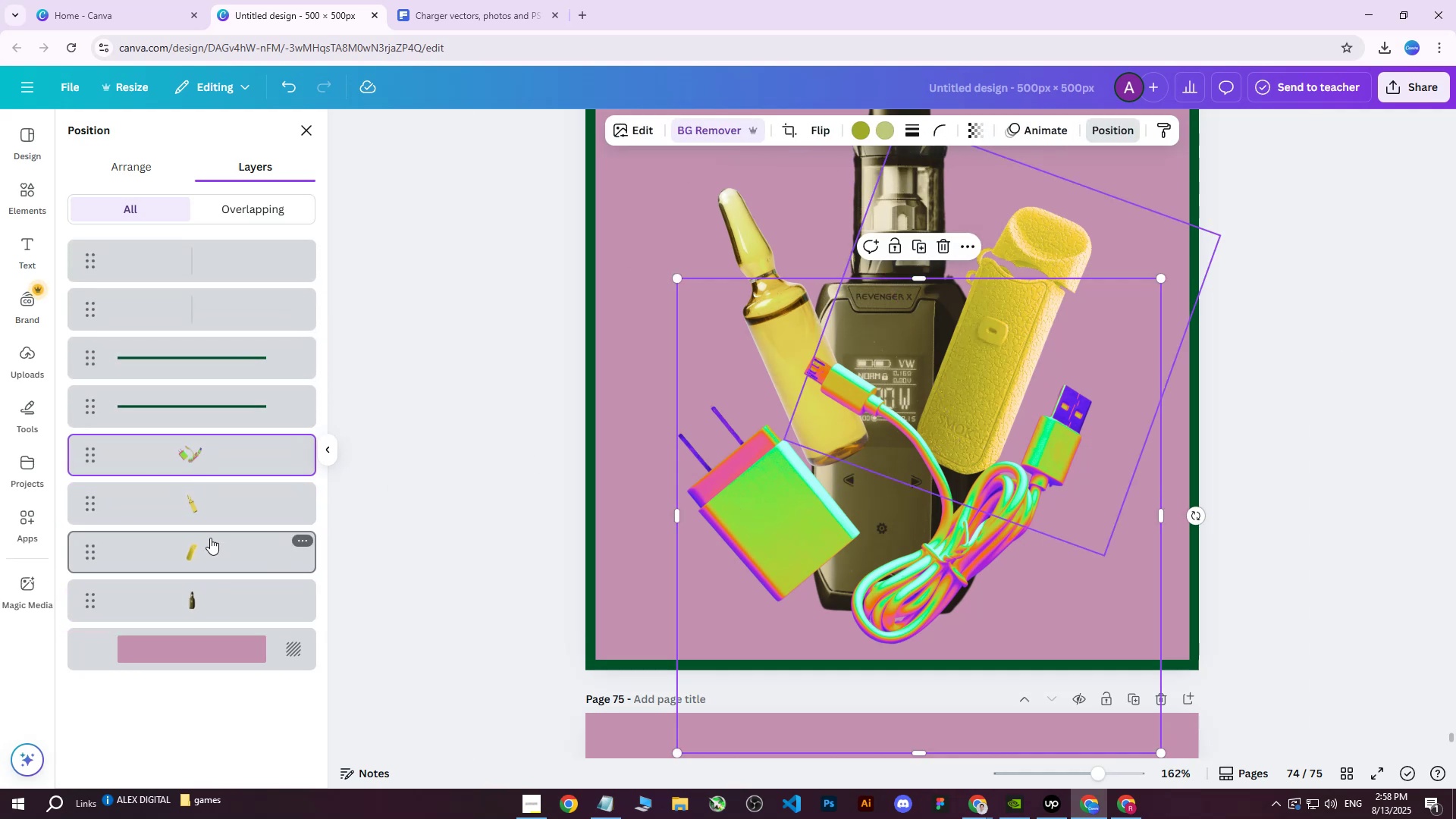 
left_click_drag(start_coordinate=[197, 598], to_coordinate=[206, 438])
 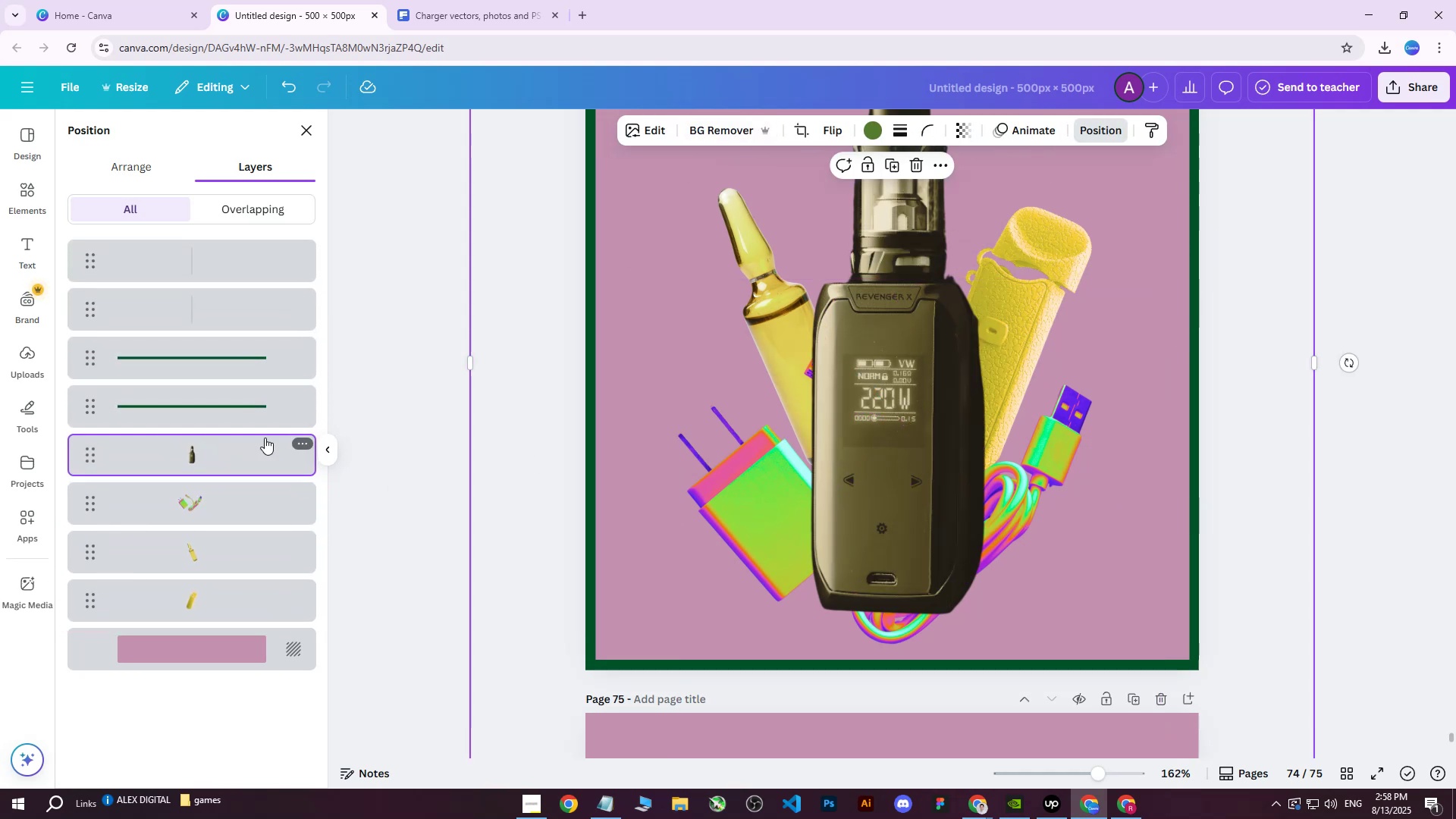 
hold_key(key=ControlLeft, duration=0.55)
scroll: coordinate [528, 442], scroll_direction: down, amount: 2.0
 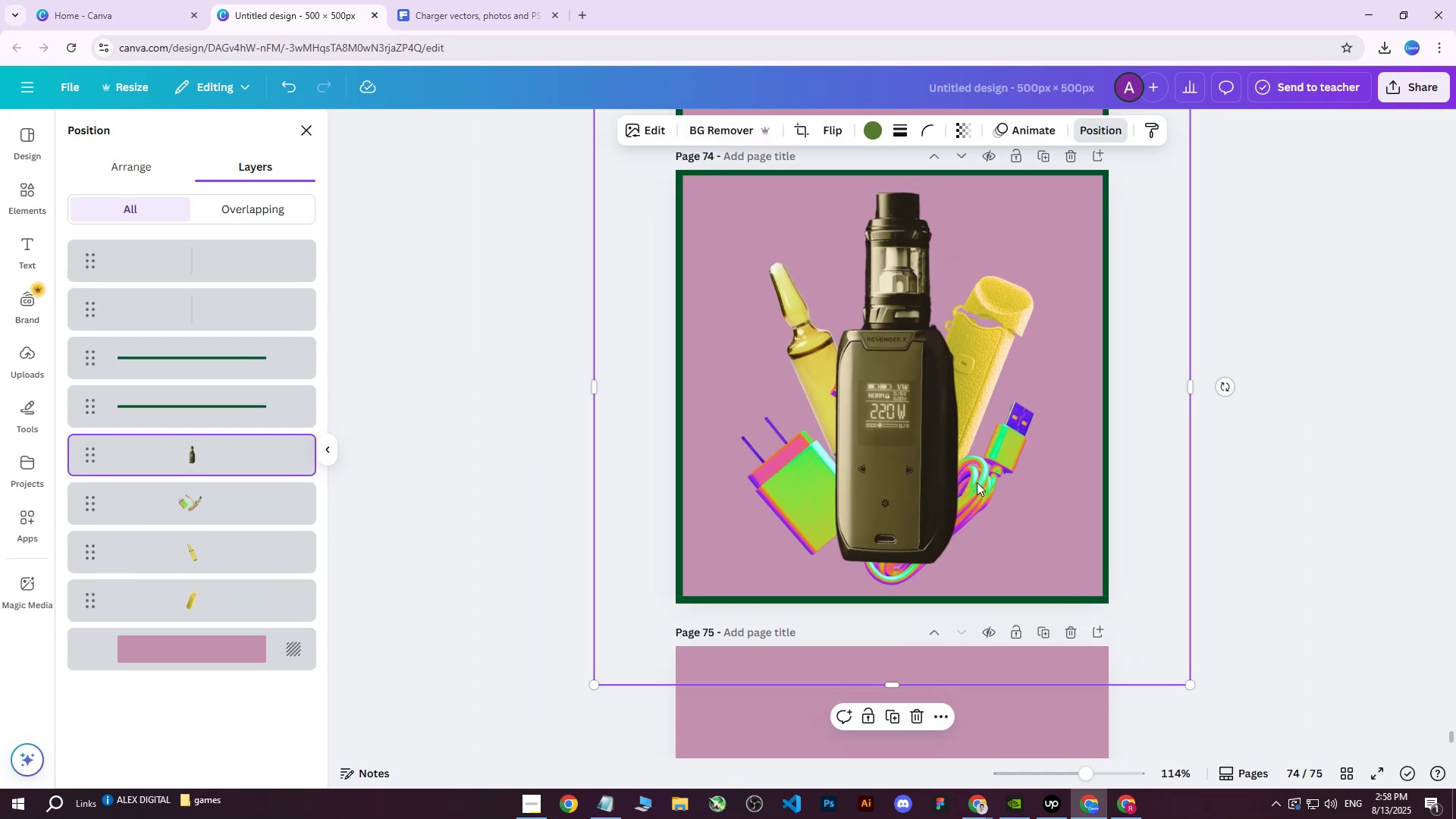 
hold_key(key=ControlLeft, duration=0.34)
scroll: coordinate [1119, 534], scroll_direction: up, amount: 1.0
 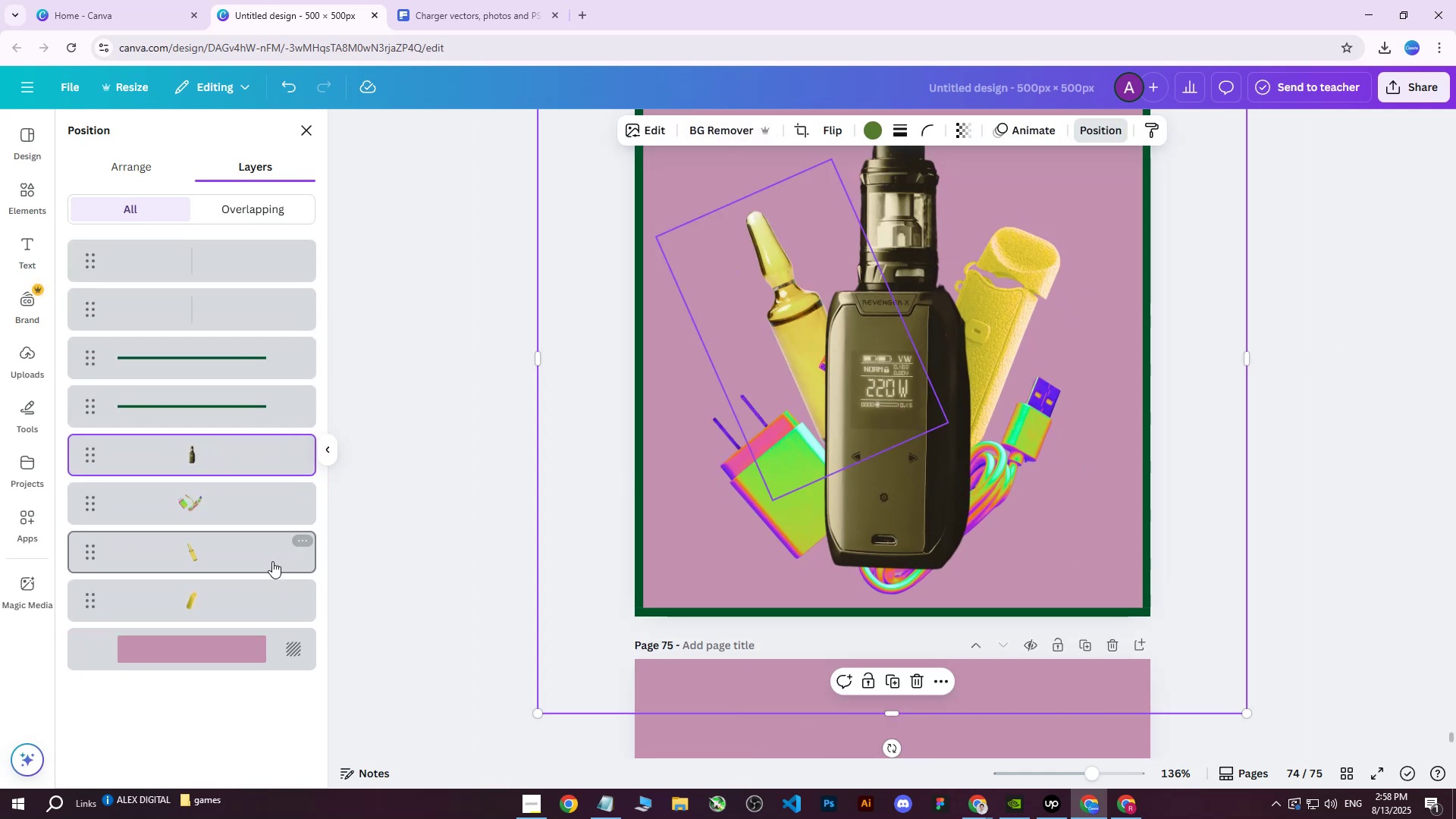 
left_click([208, 509])
 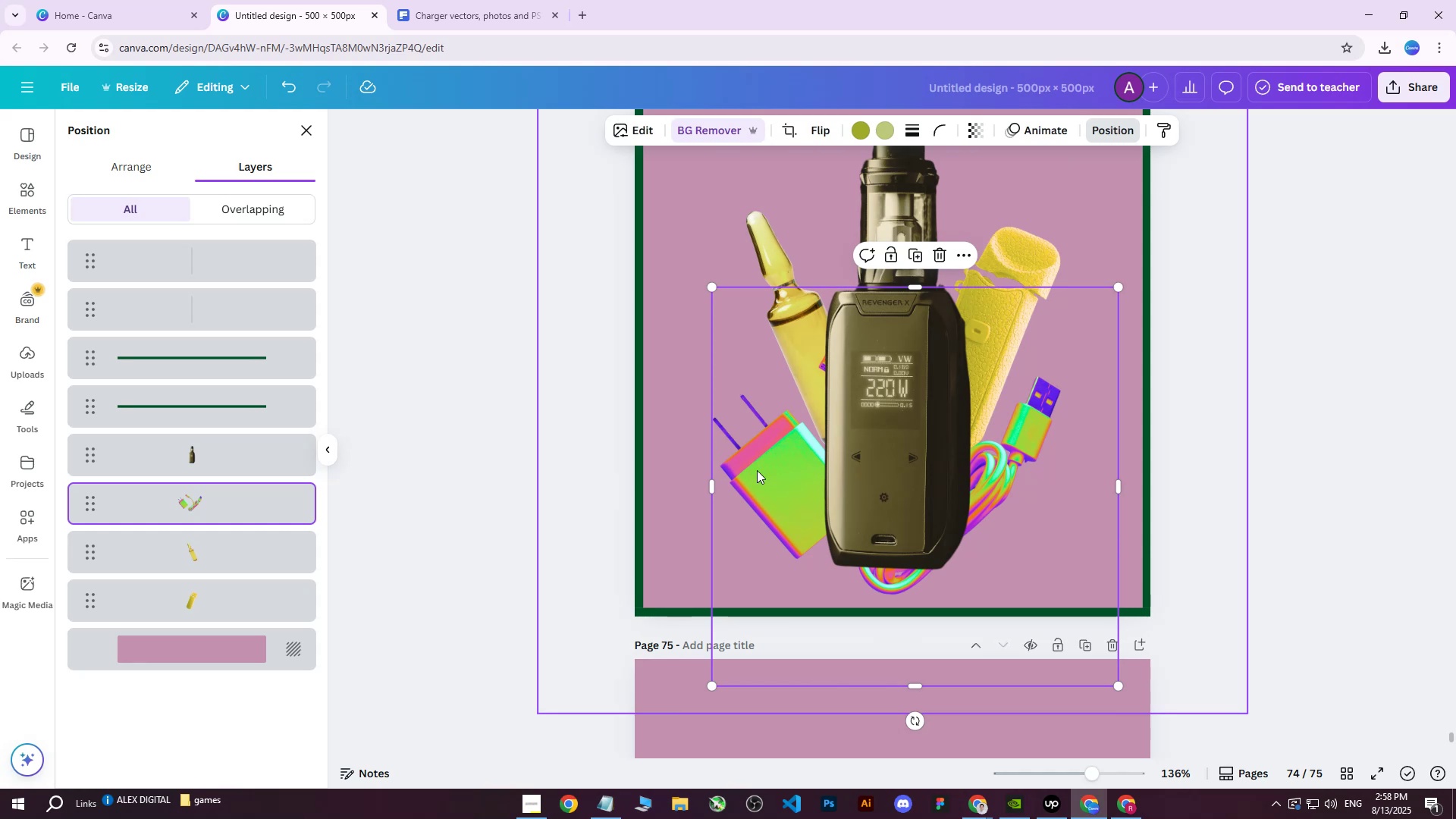 
left_click_drag(start_coordinate=[752, 466], to_coordinate=[755, 468])
 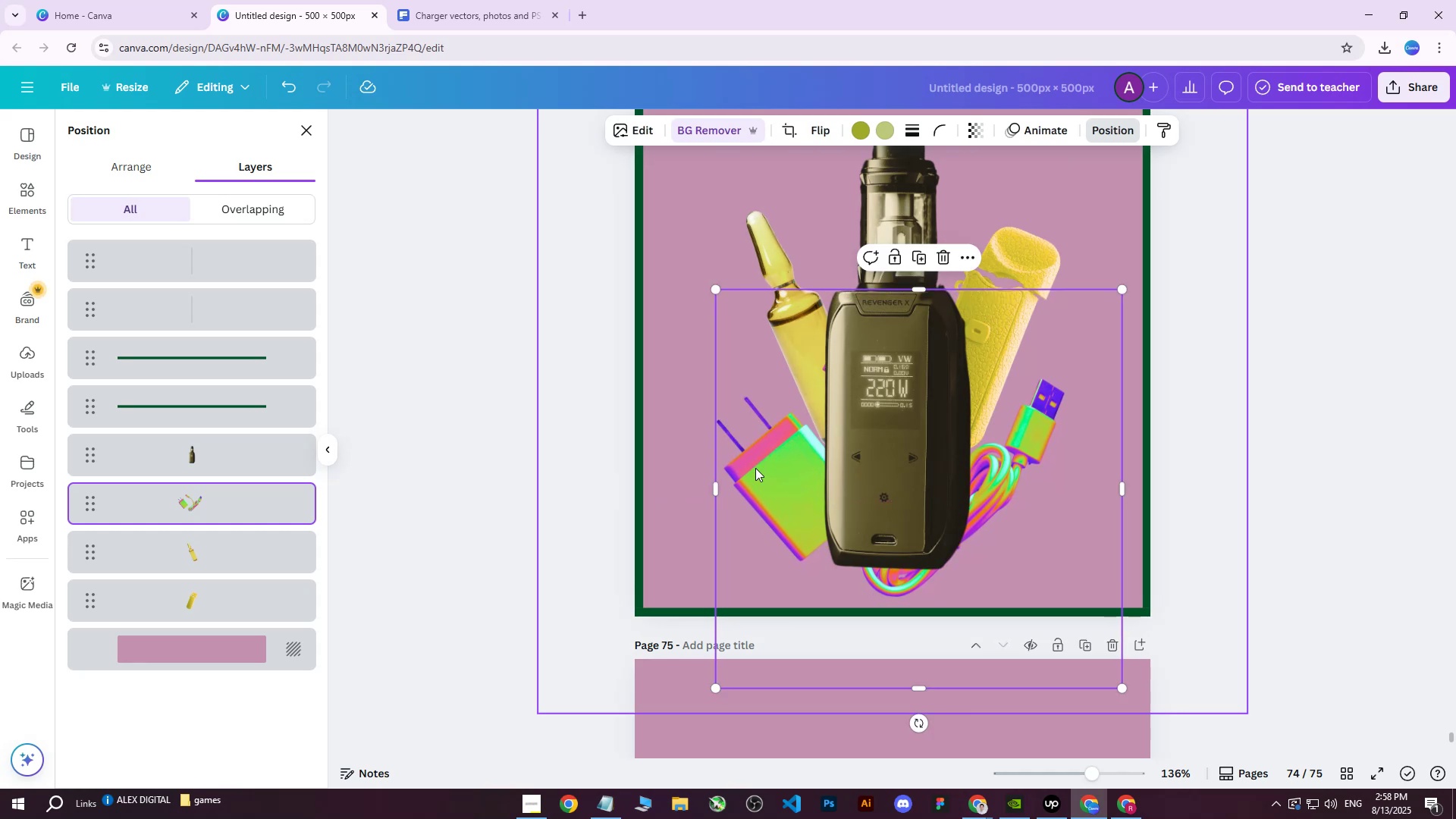 
scroll: coordinate [805, 454], scroll_direction: up, amount: 3.0
 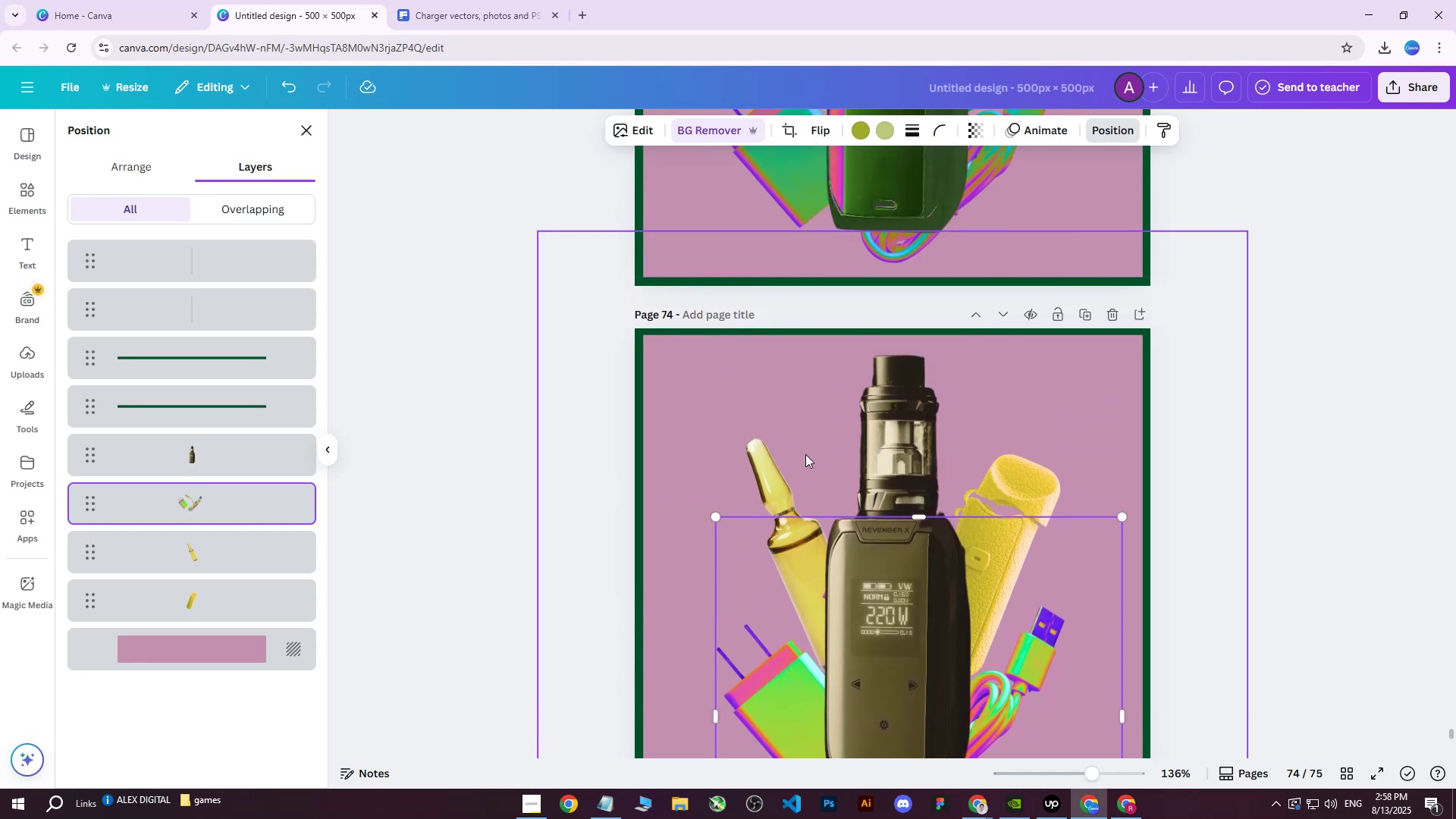 
hold_key(key=ControlLeft, duration=0.48)
scroll: coordinate [1048, 532], scroll_direction: down, amount: 4.0
 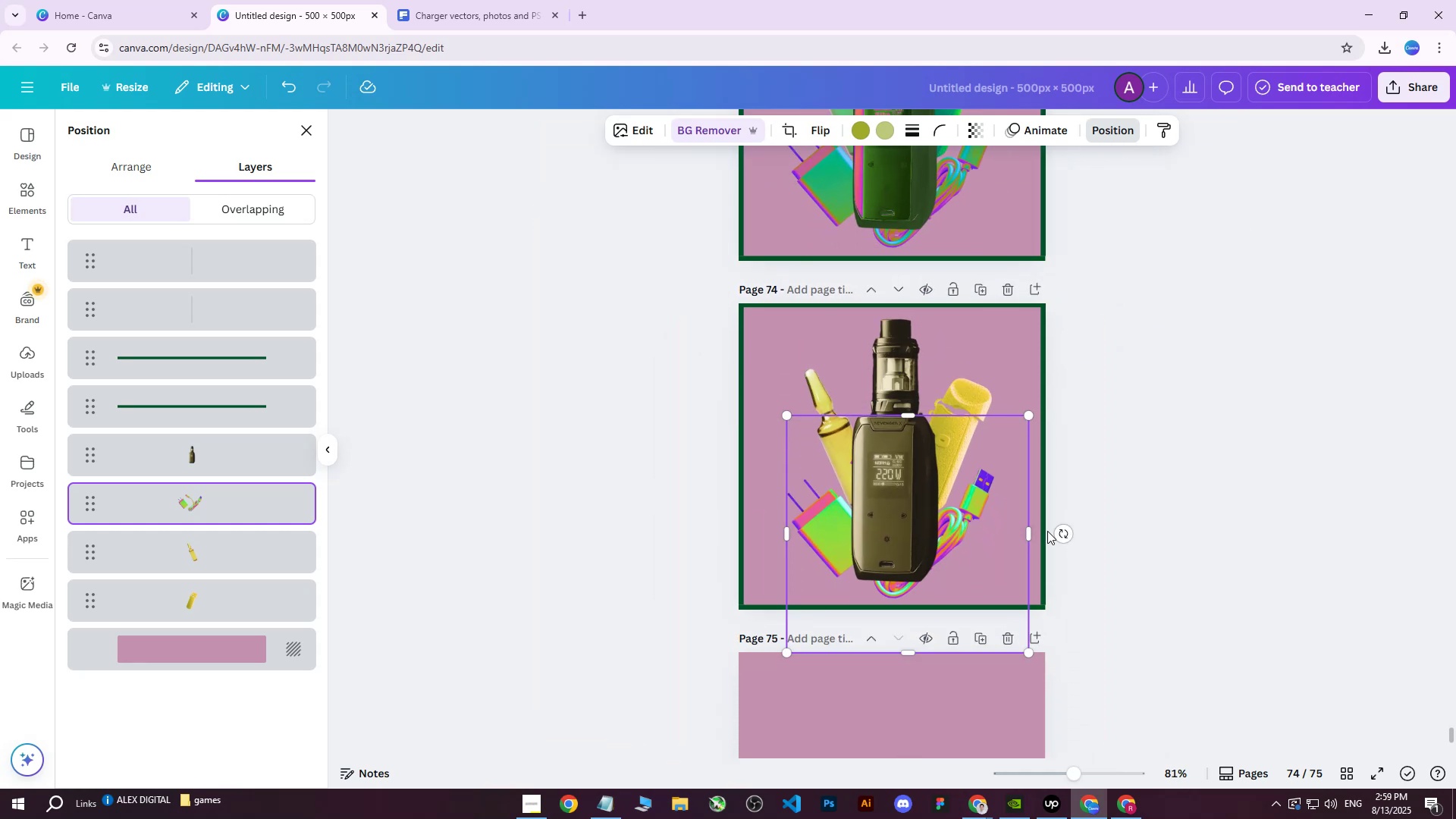 
hold_key(key=ControlLeft, duration=0.62)
scroll: coordinate [1017, 471], scroll_direction: up, amount: 3.0
 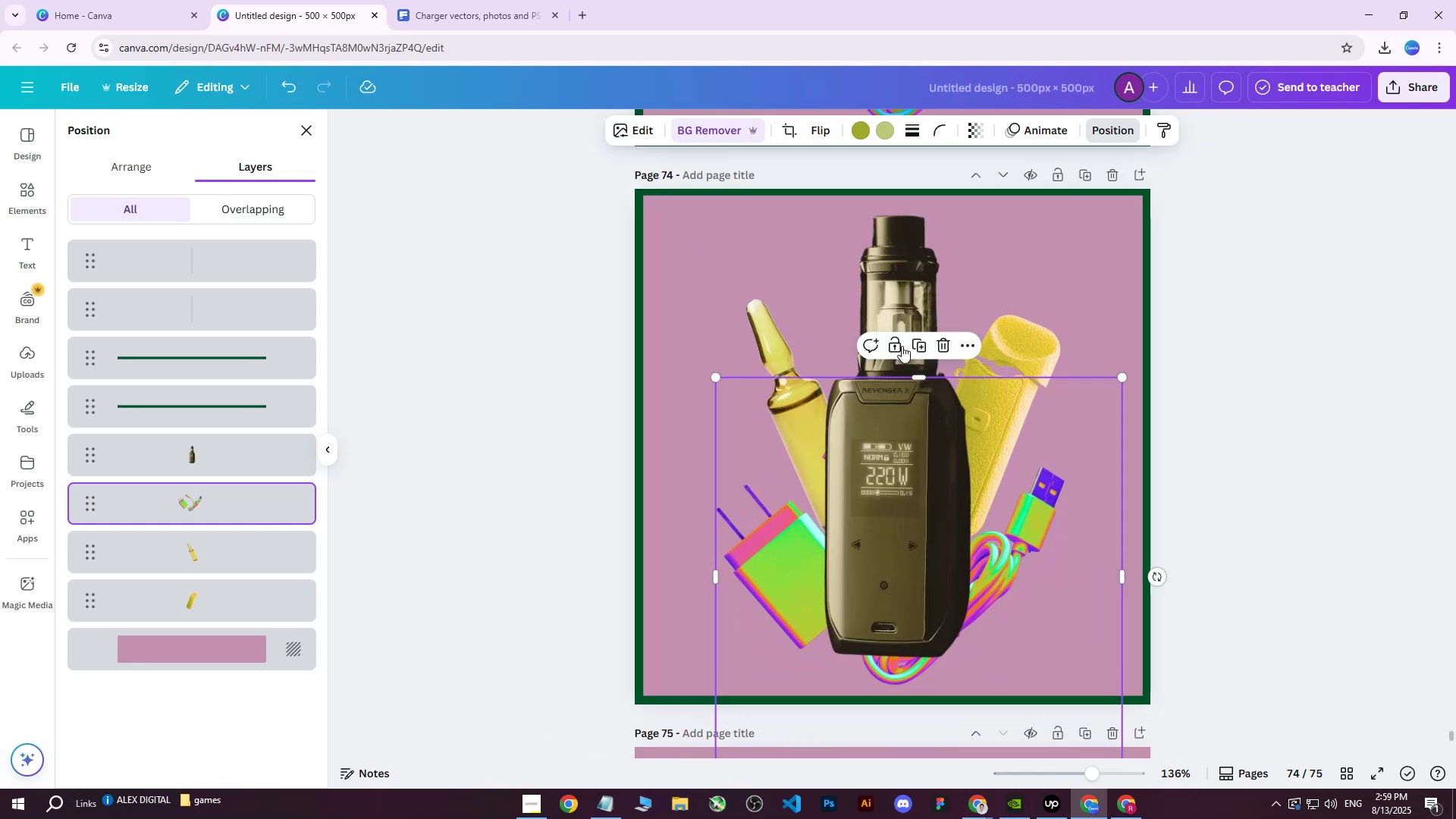 
left_click([773, 334])
 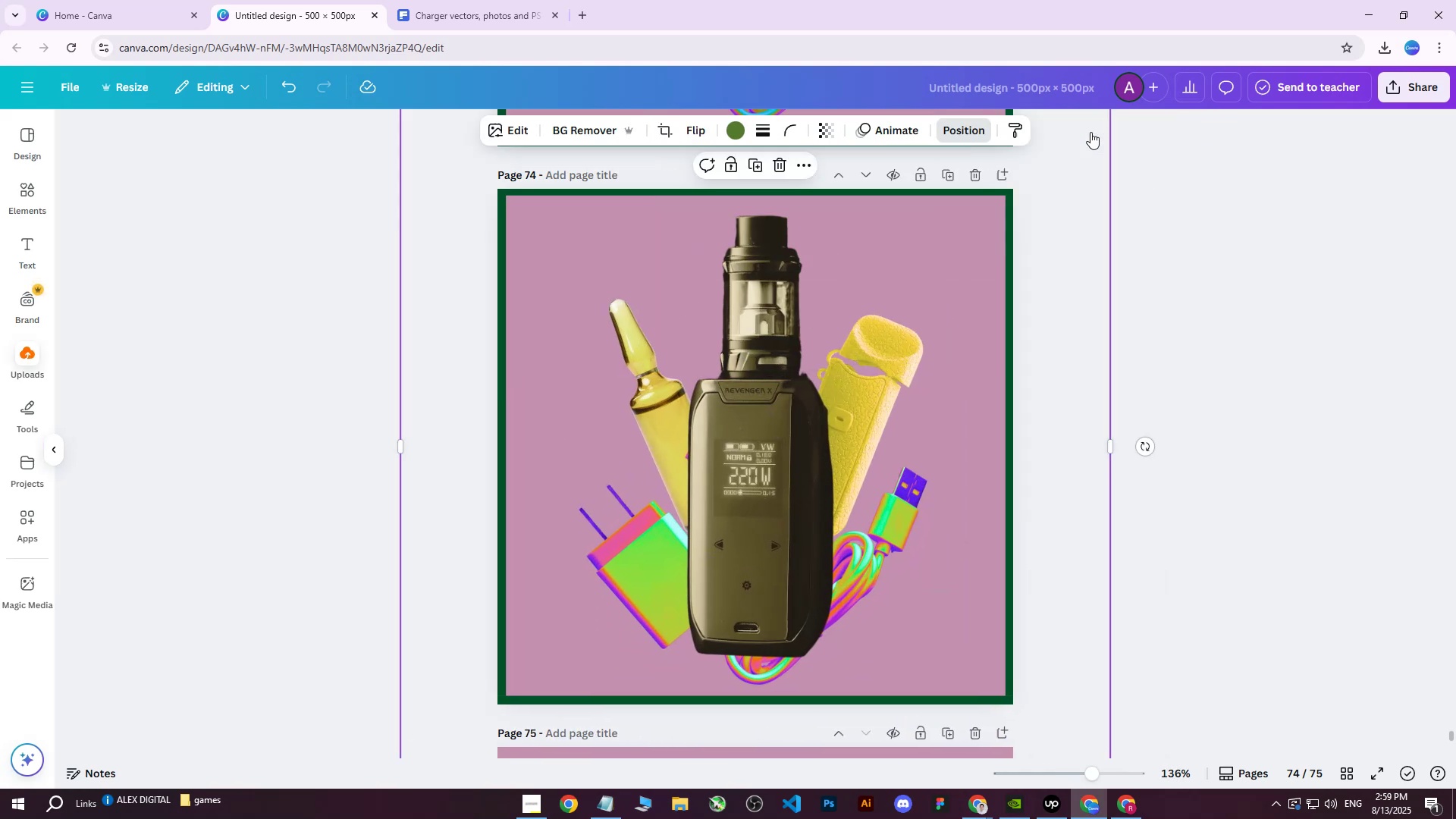 
double_click([1090, 132])
 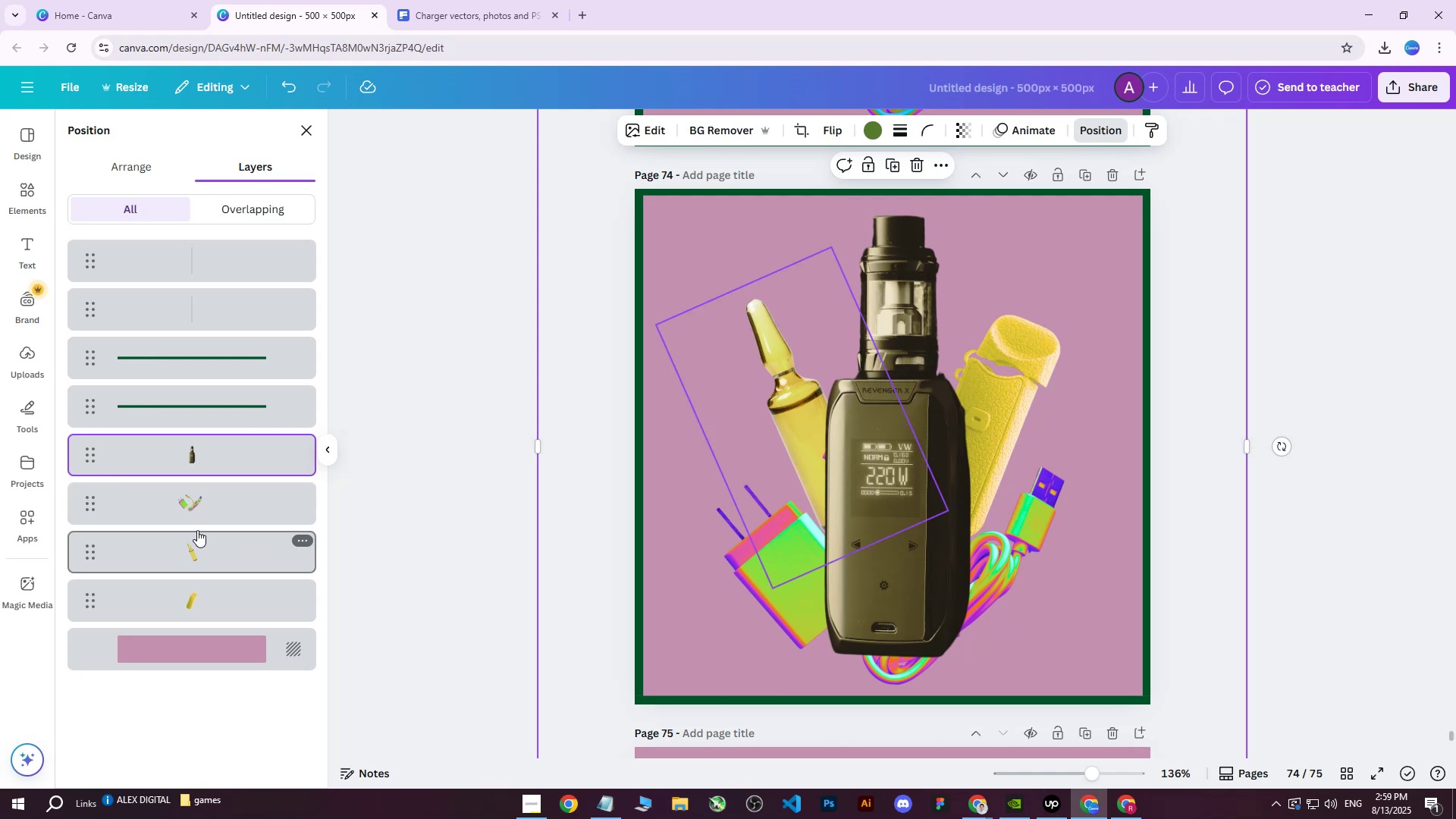 
left_click([182, 544])
 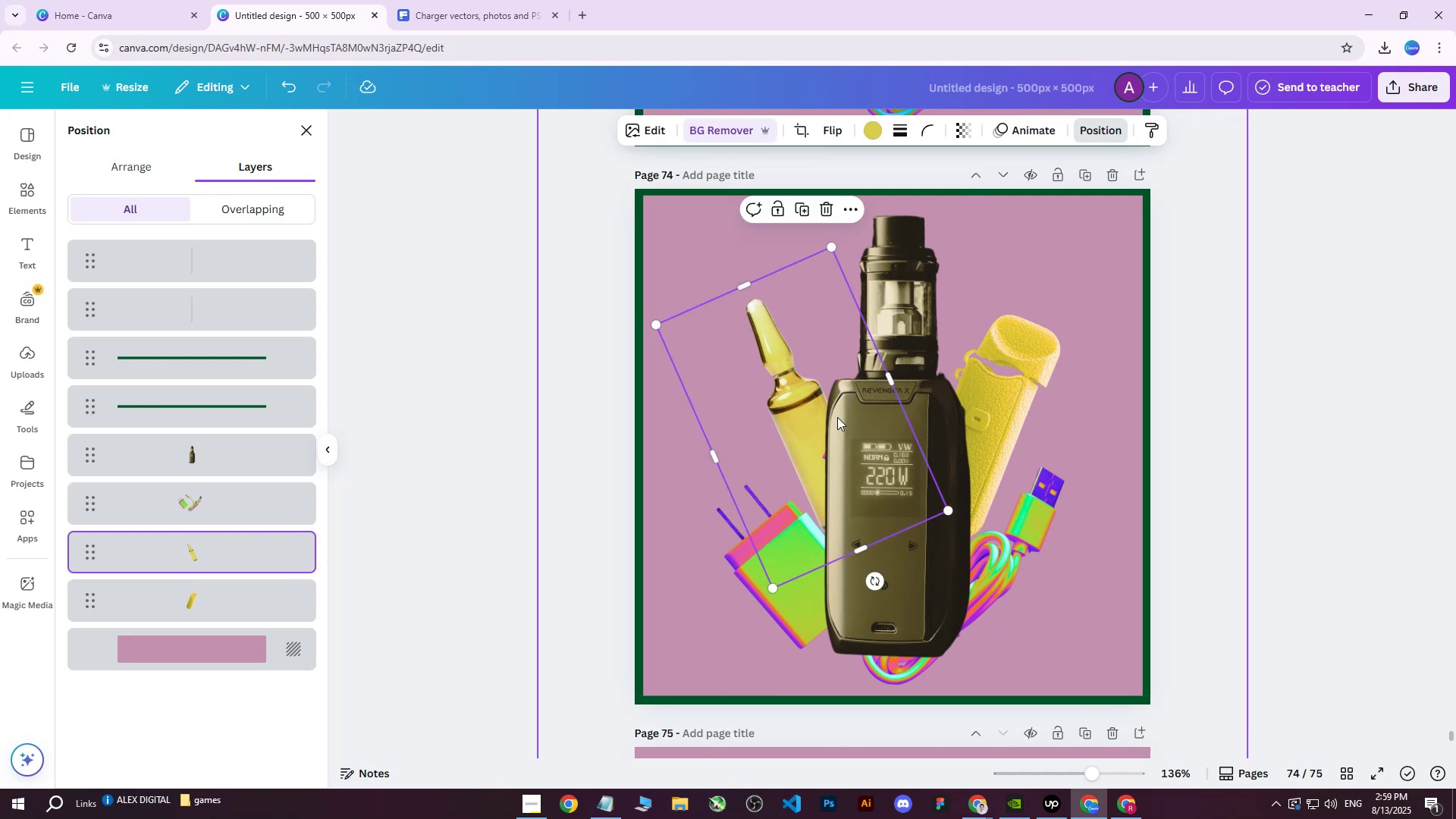 
hold_key(key=ShiftLeft, duration=0.32)
left_click([210, 607])
 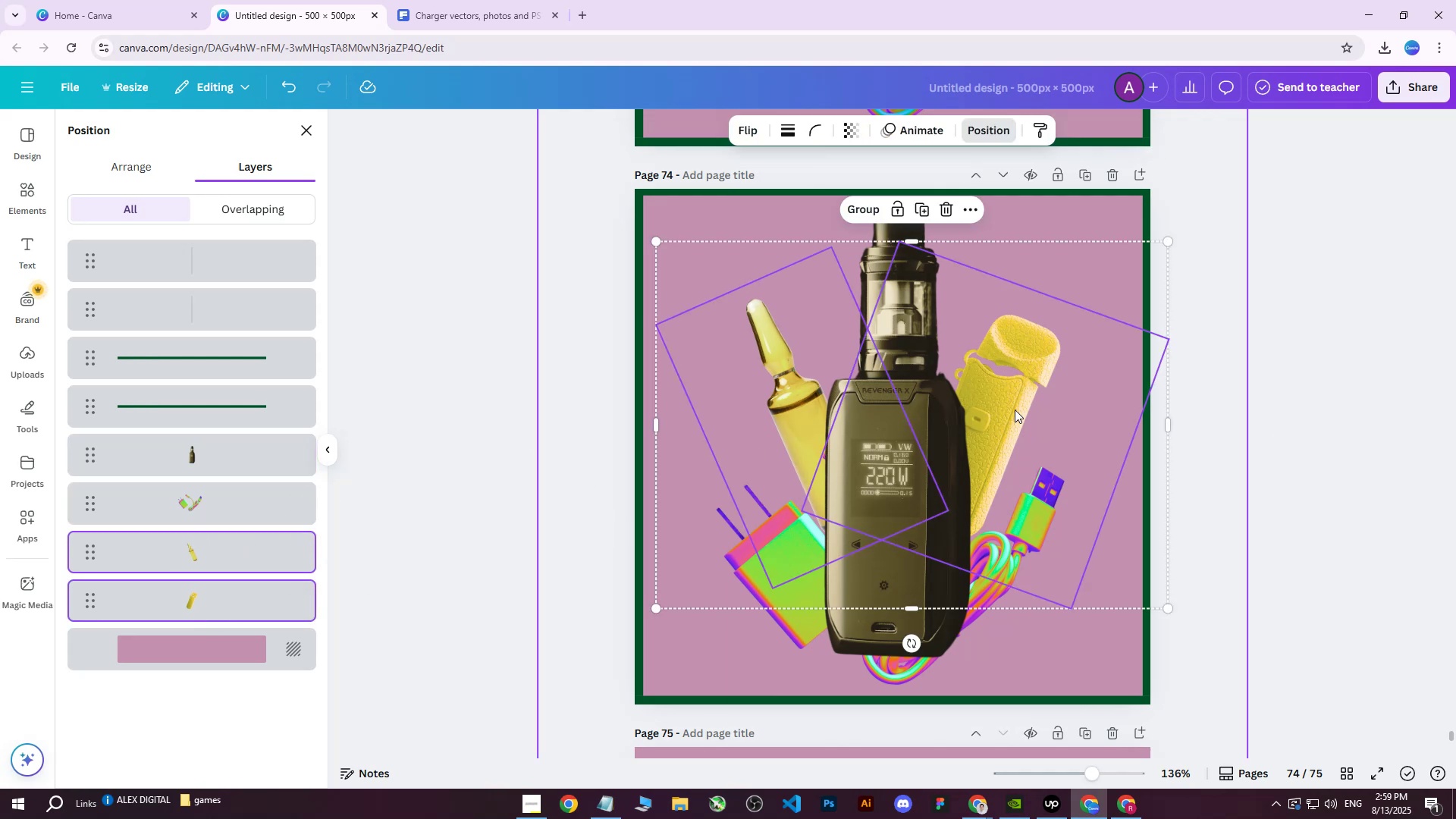 
left_click_drag(start_coordinate=[996, 393], to_coordinate=[995, 378])
 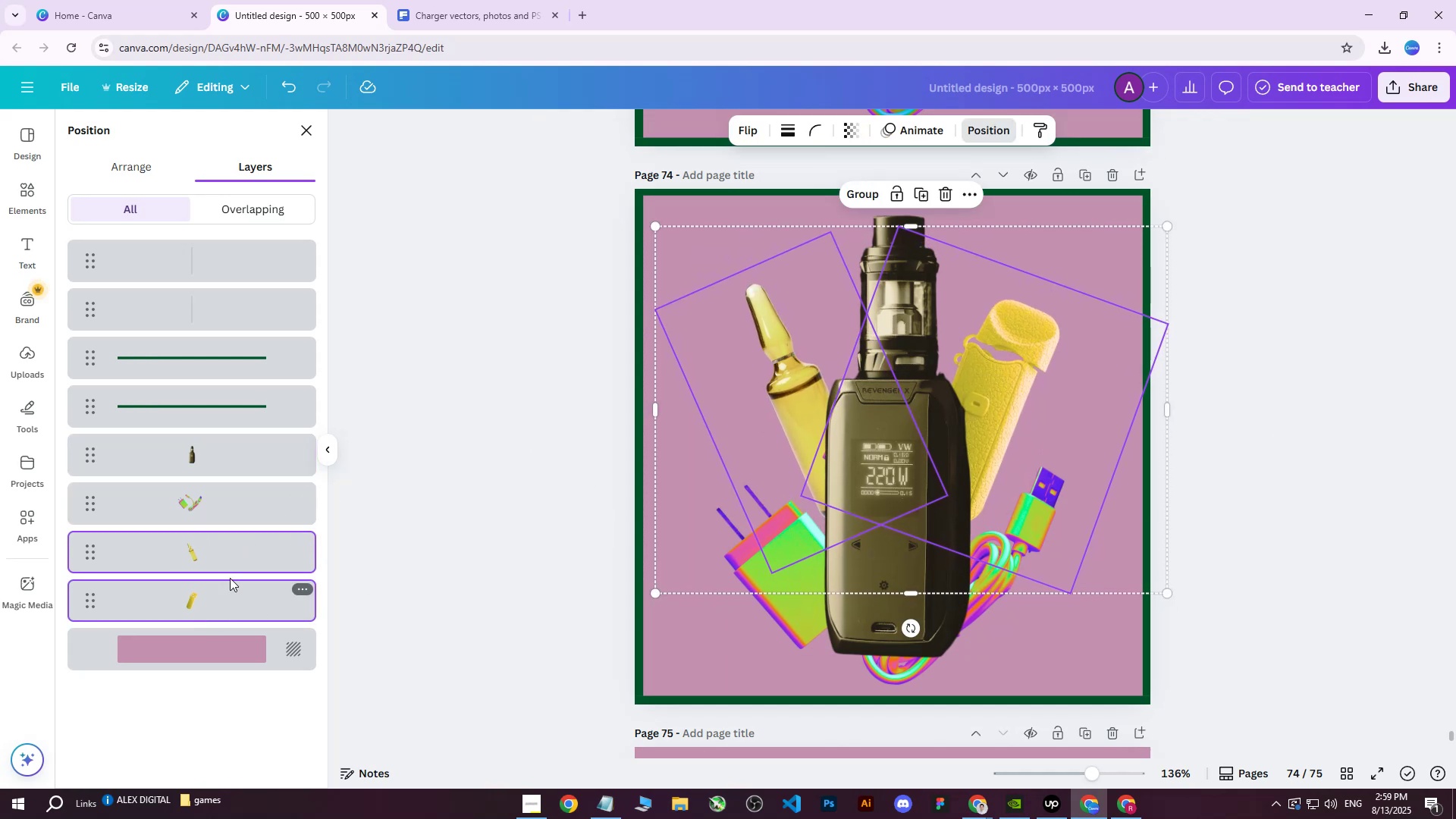 
left_click([199, 498])
 